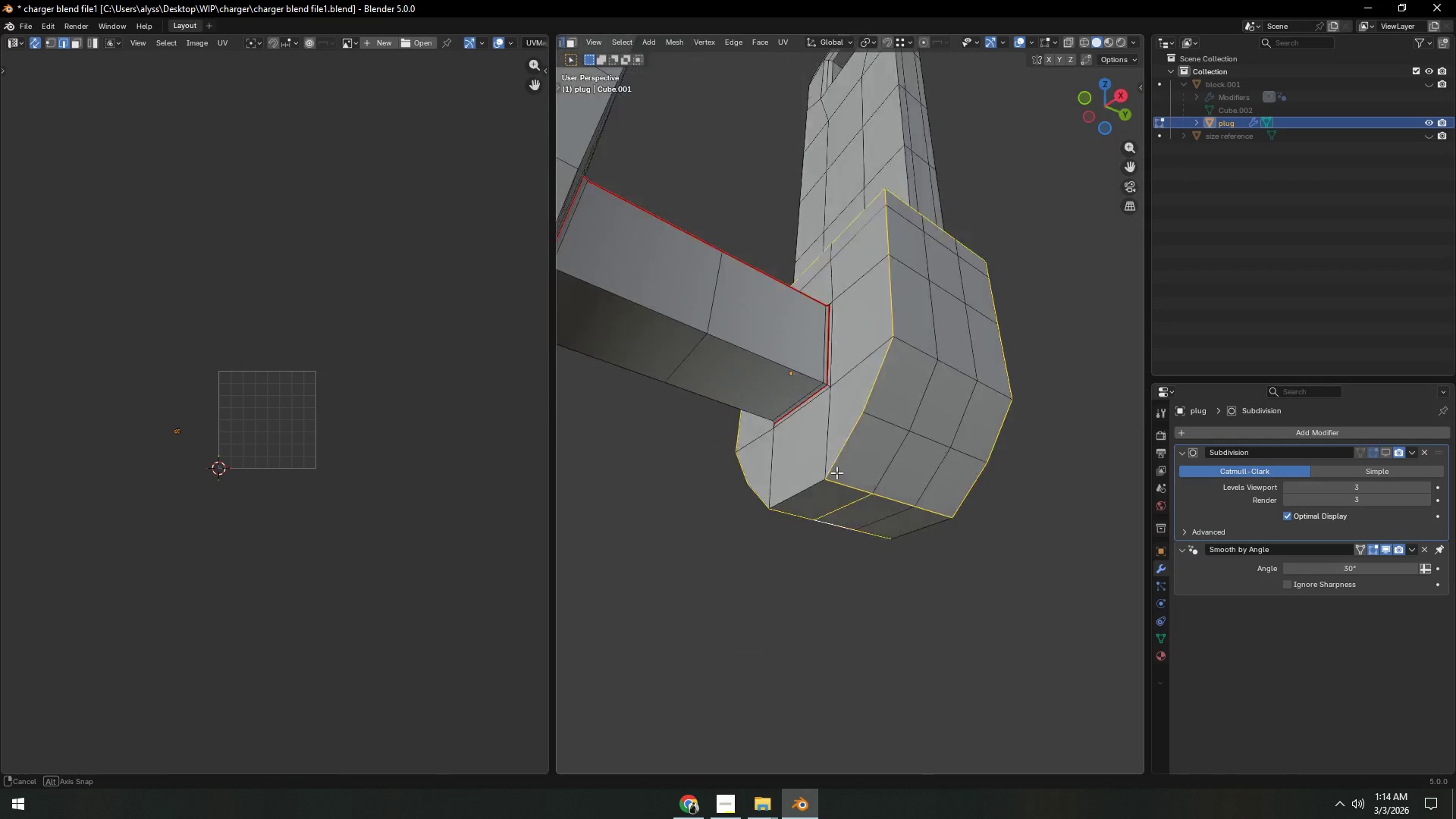 
key(Control+E)
 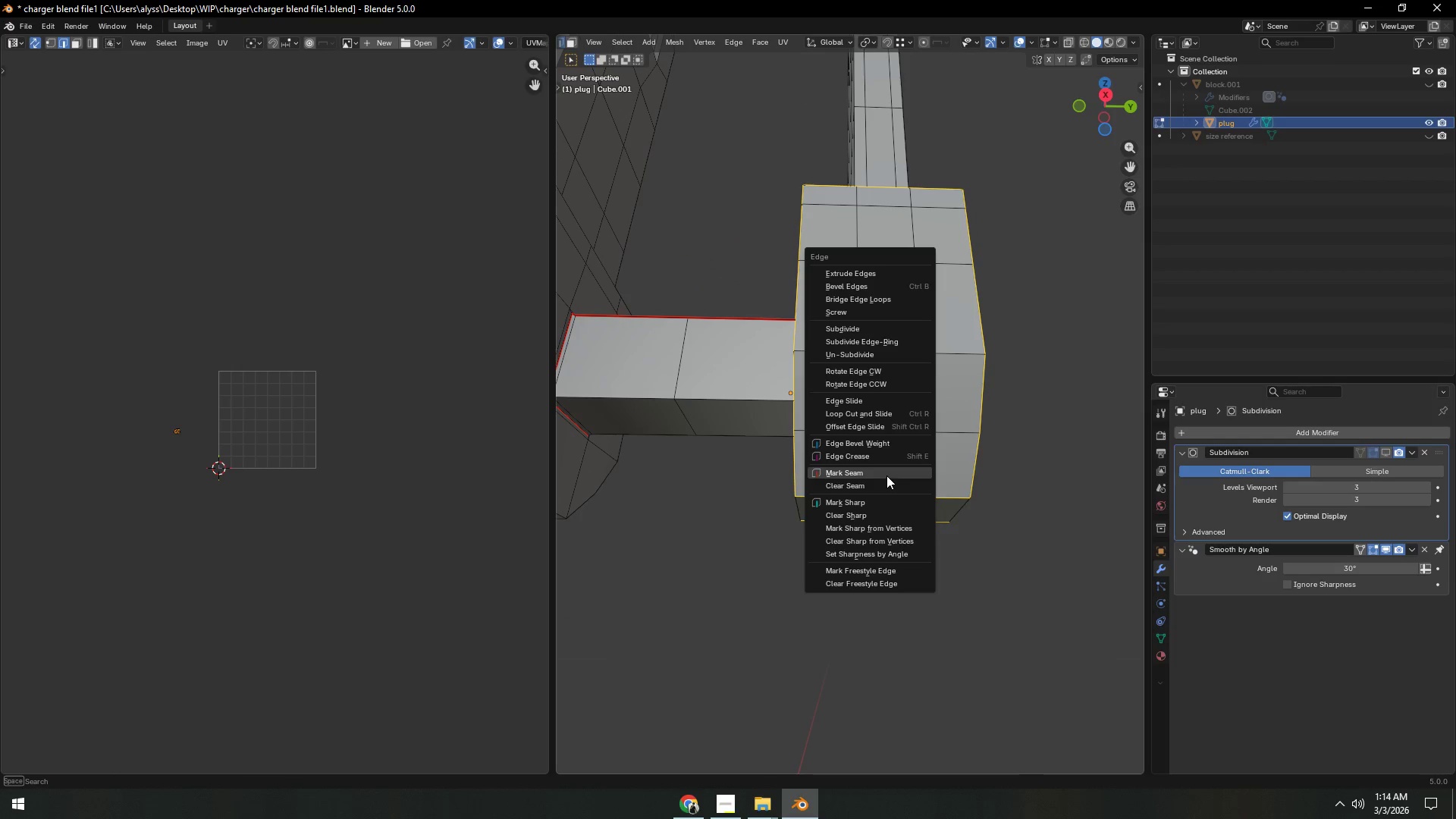 
left_click([886, 475])
 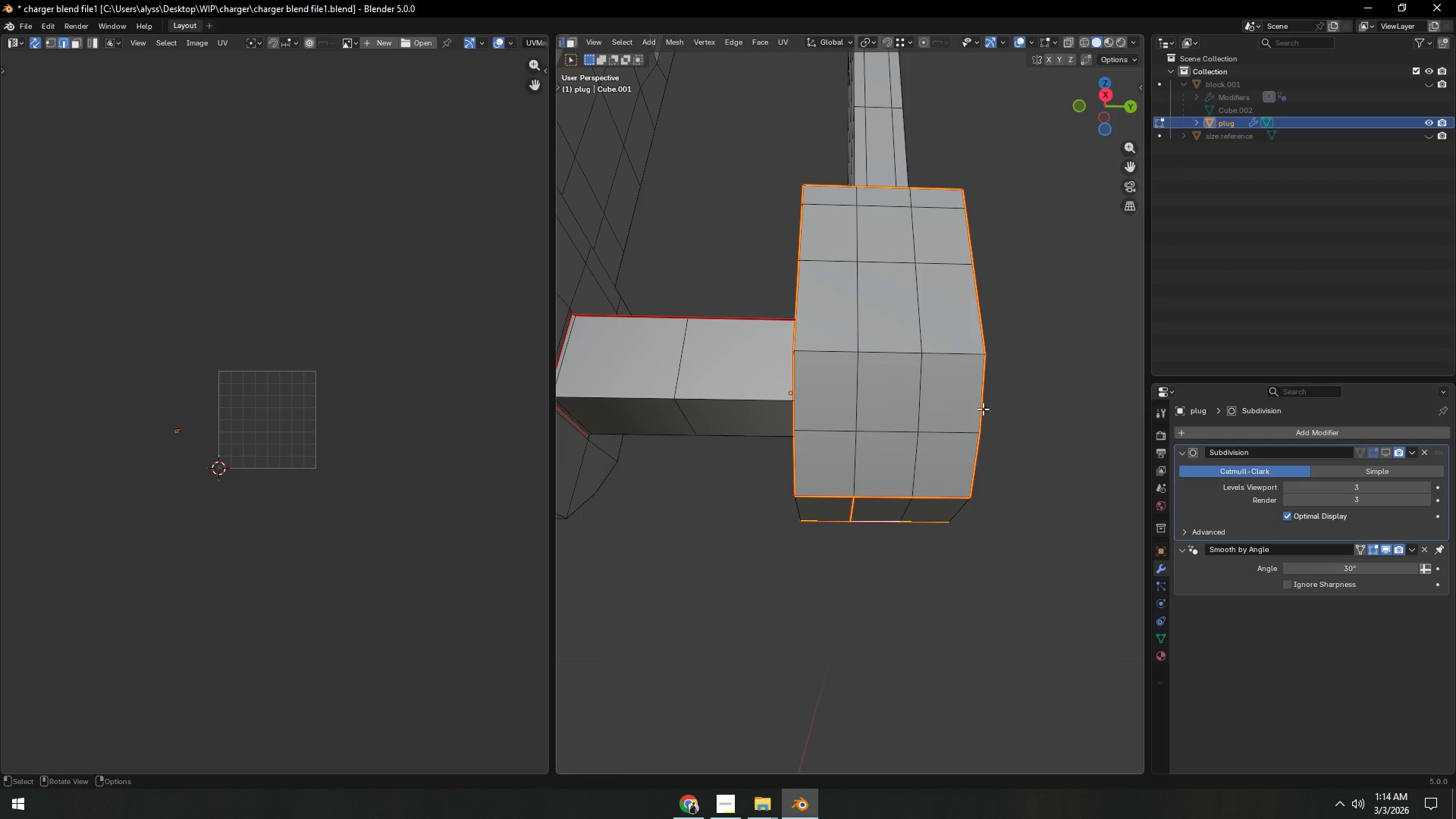 
double_click([1045, 360])
 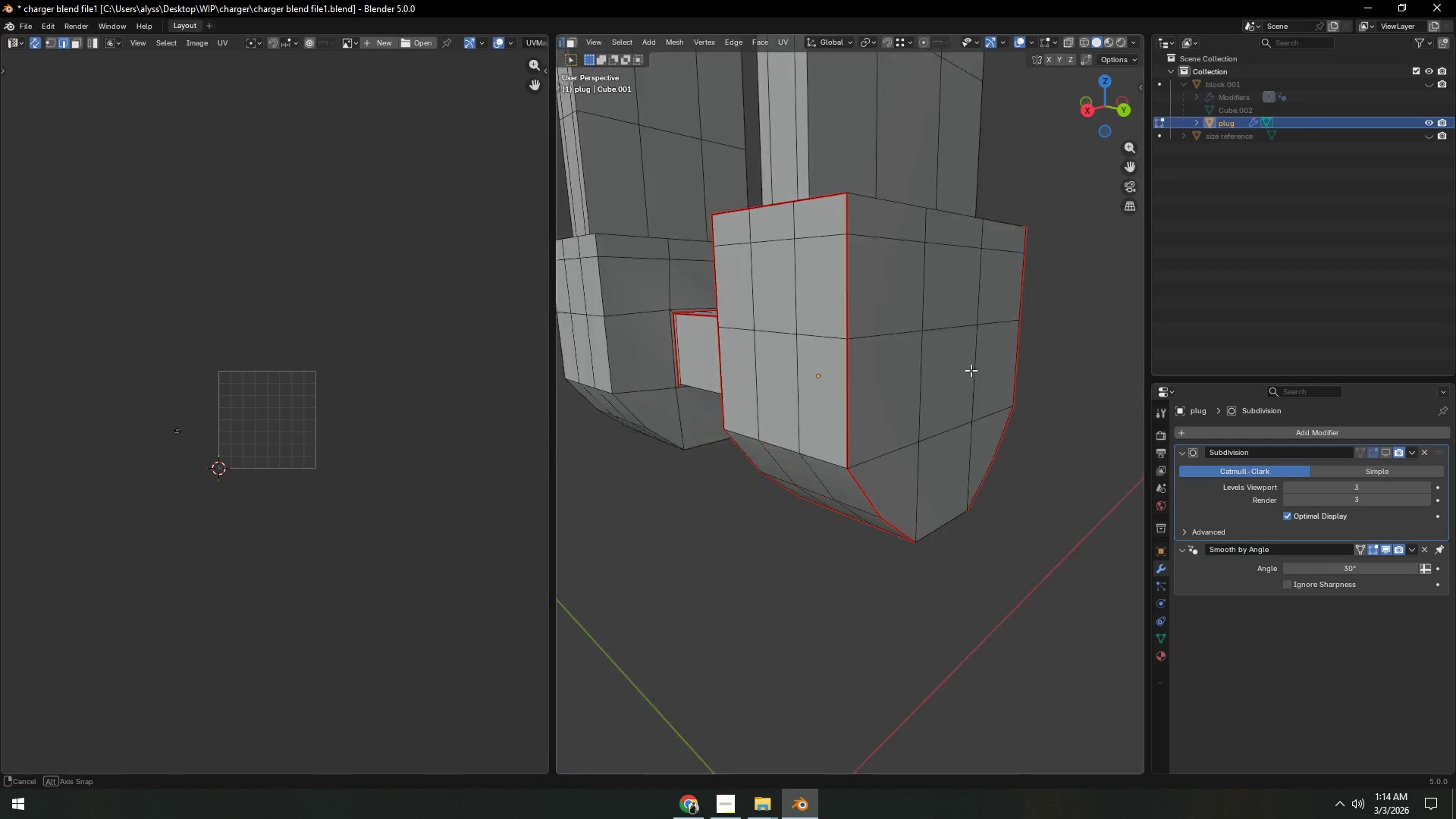 
key(Shift+ShiftLeft)
 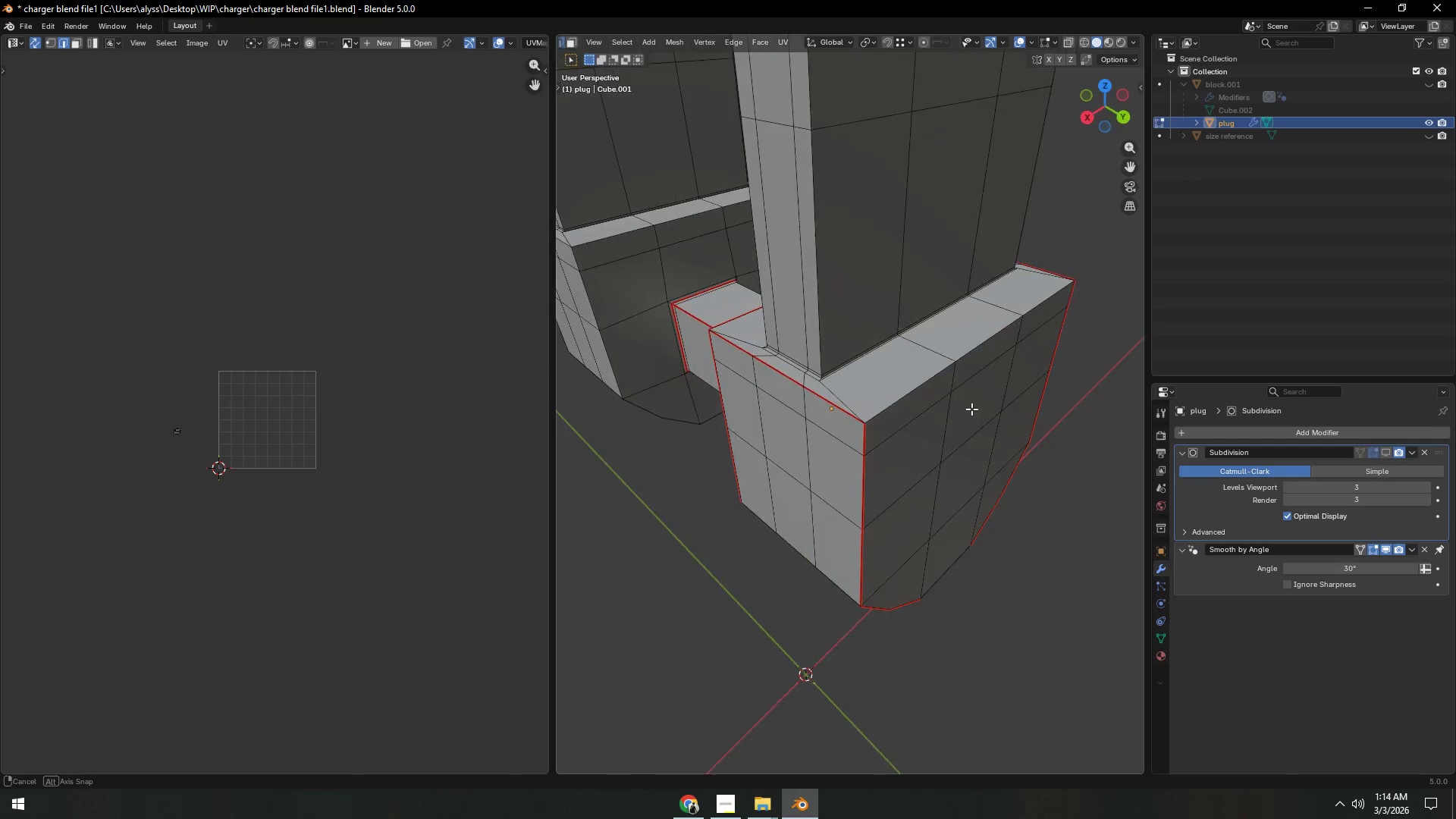 
scroll: coordinate [931, 412], scroll_direction: up, amount: 2.0
 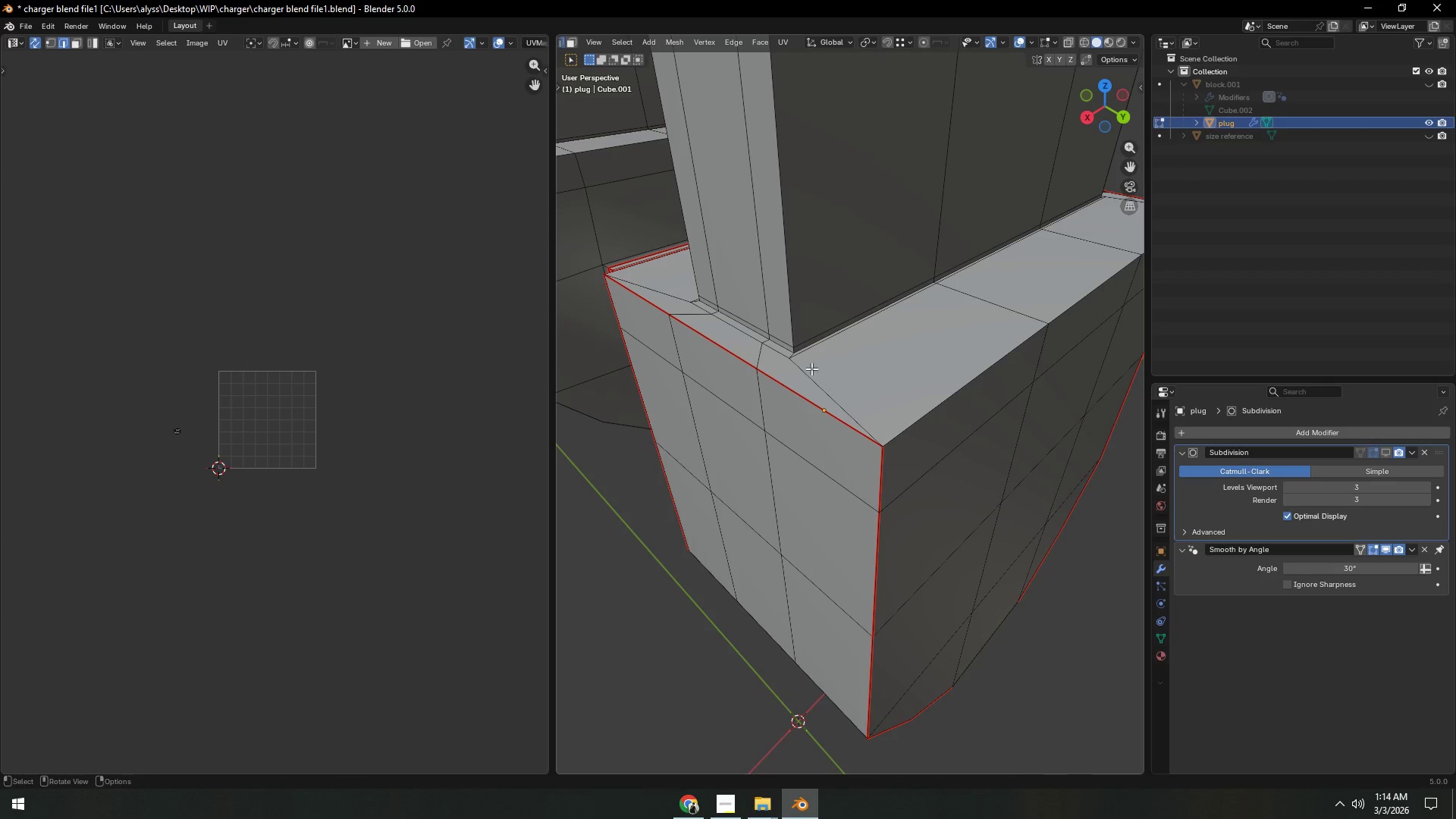 
hold_key(key=AltLeft, duration=0.78)
left_click([802, 346])
 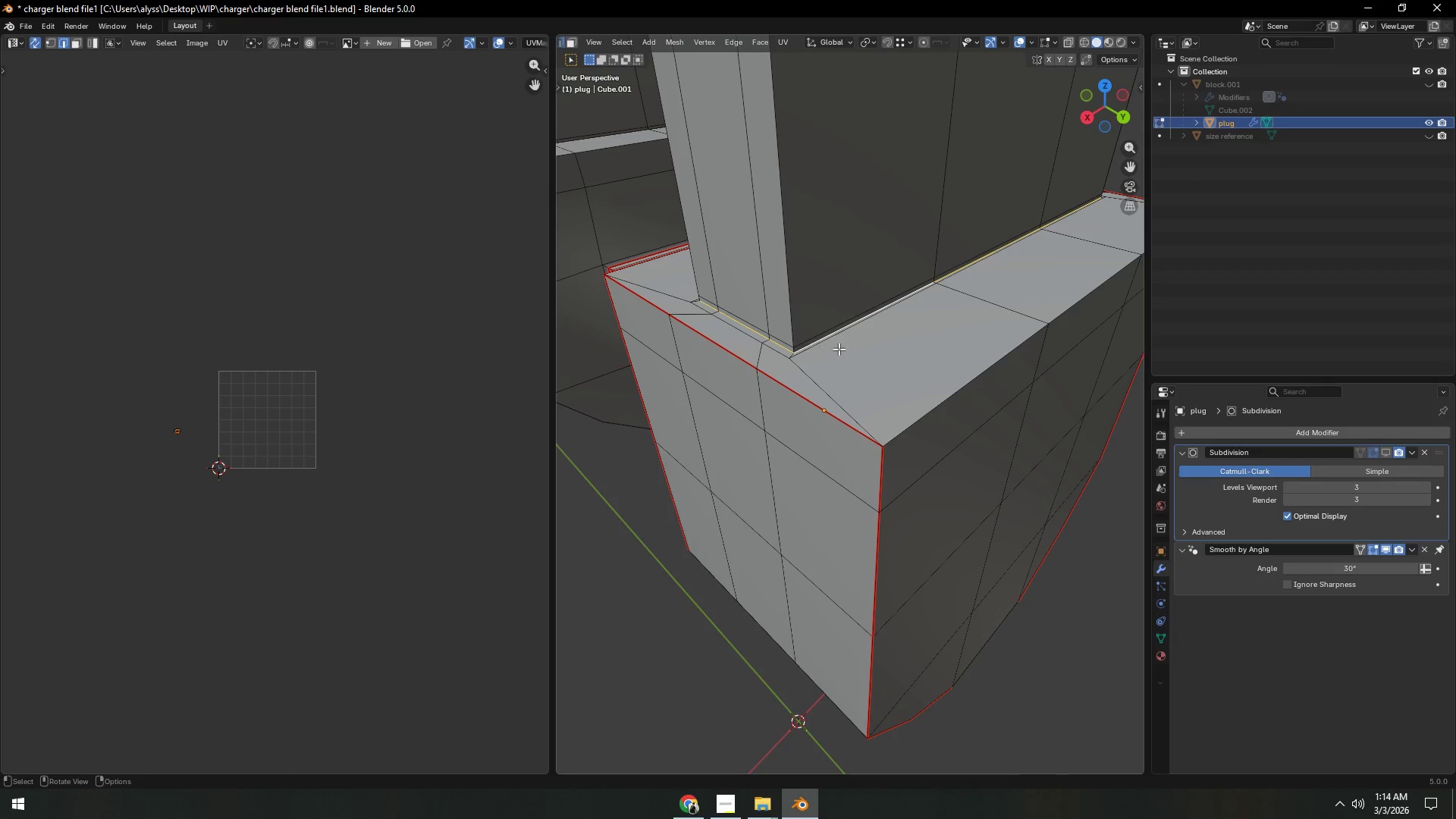 
key(Control+ControlLeft)
 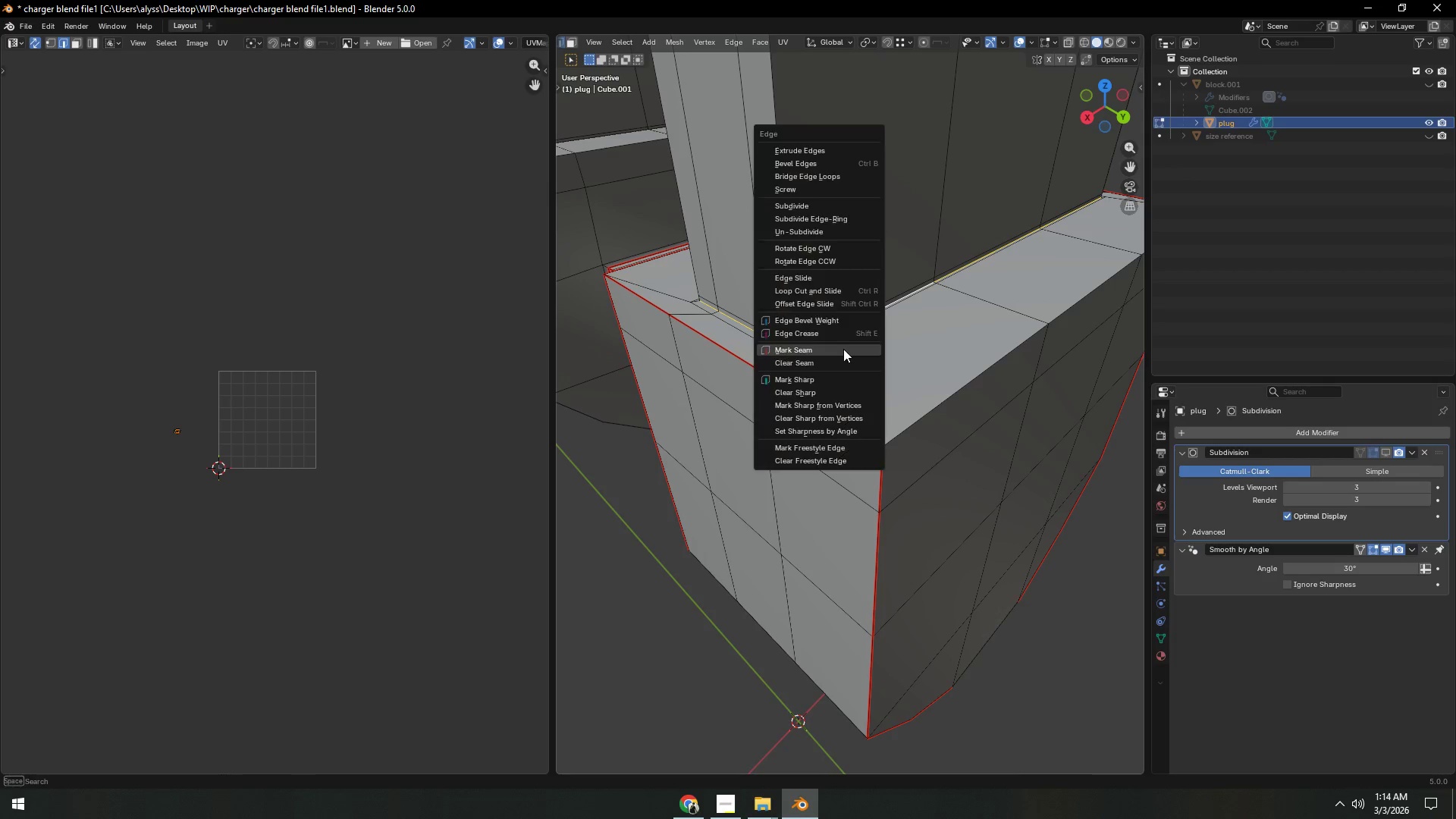 
key(Control+E)
 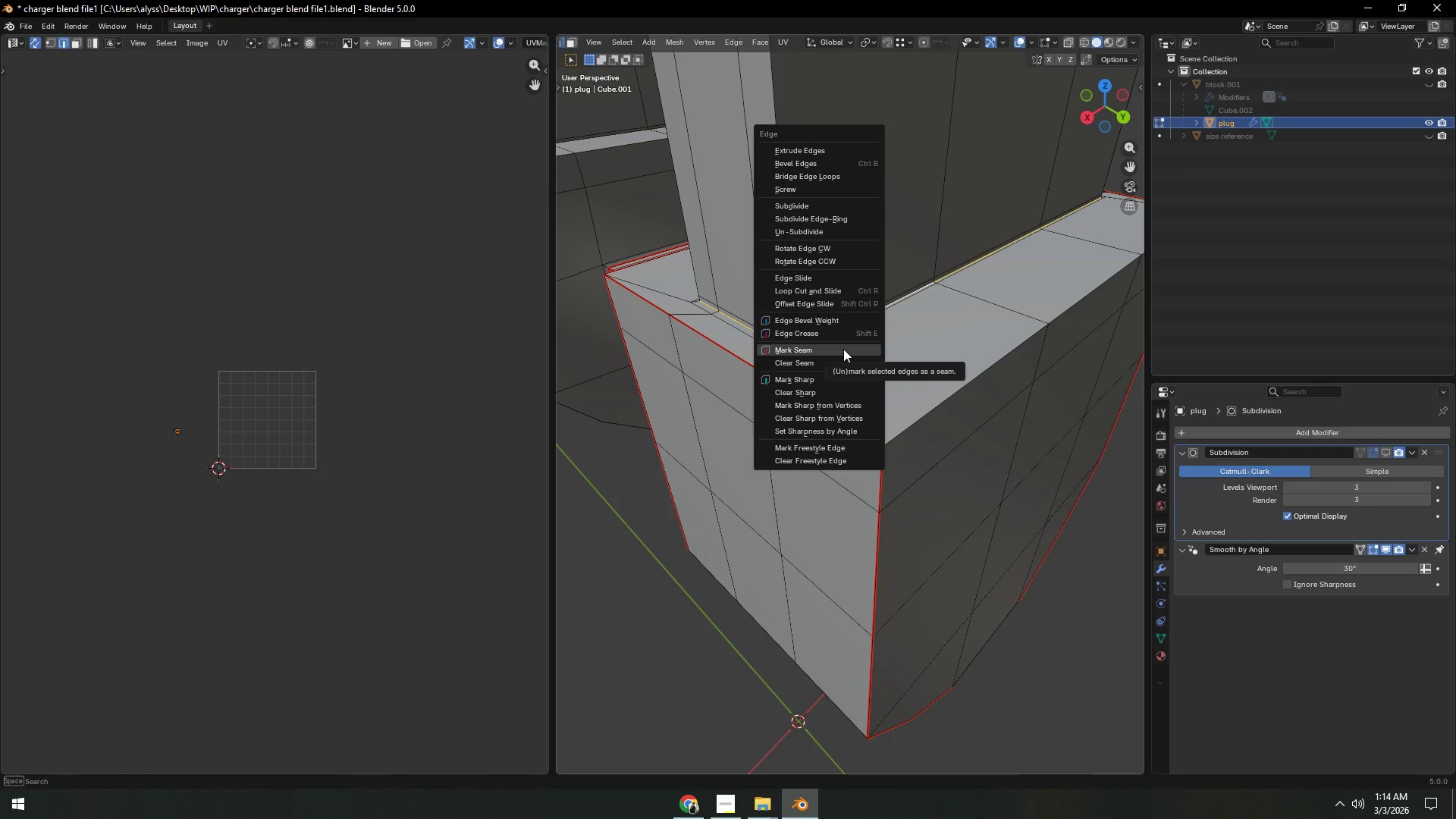 
left_click([843, 349])
 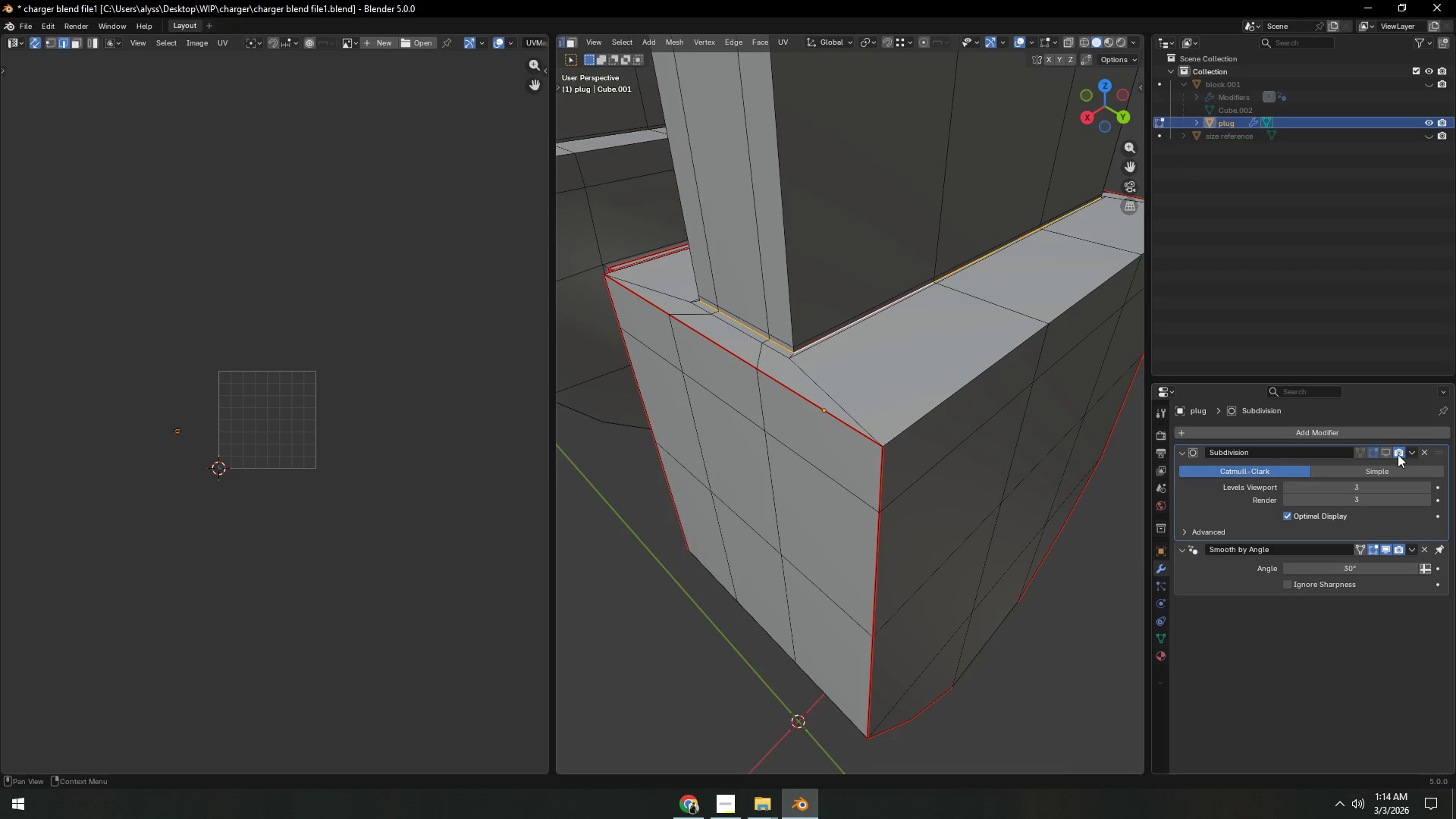 
left_click([1388, 454])
 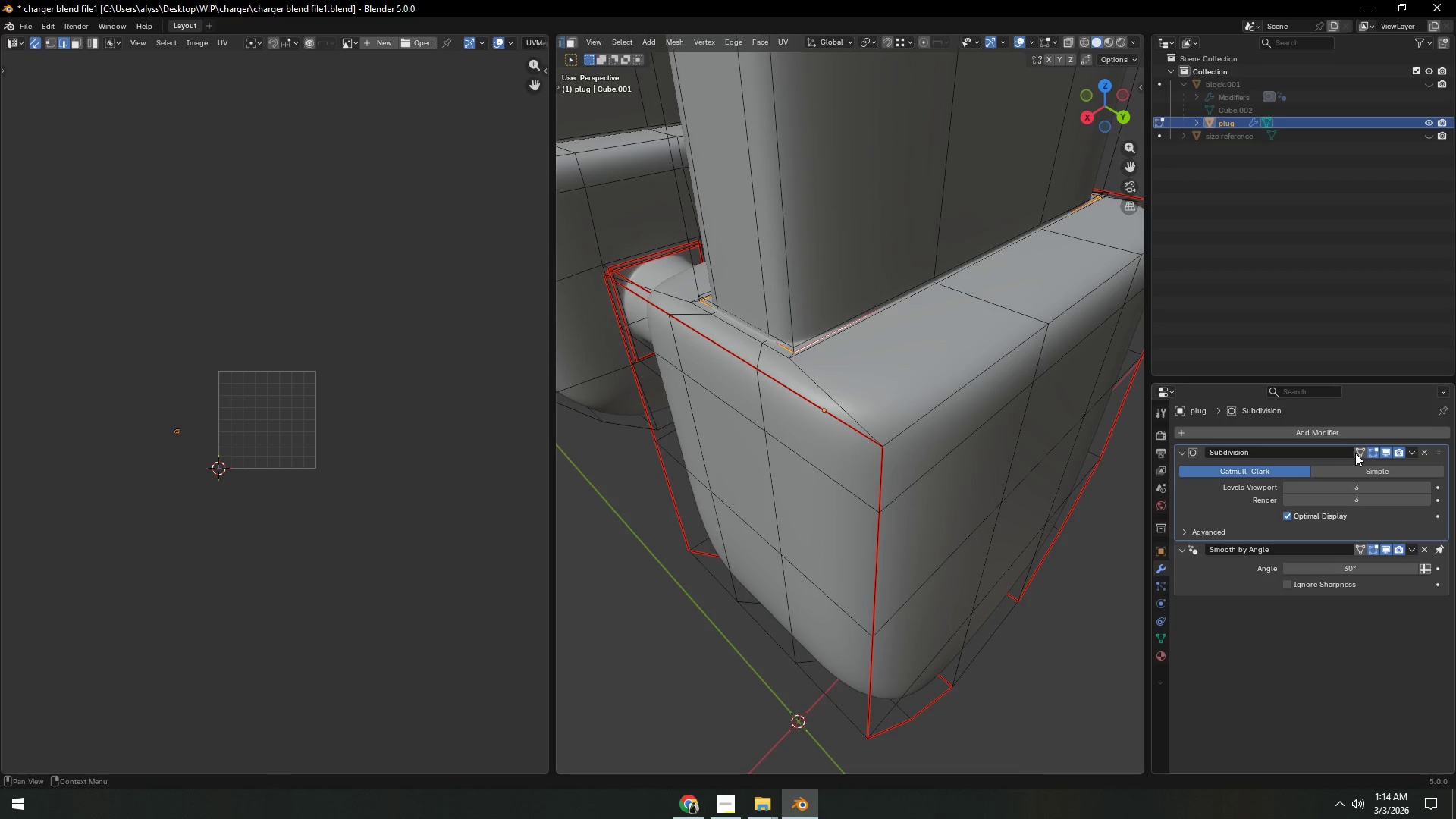 
left_click([1356, 453])
 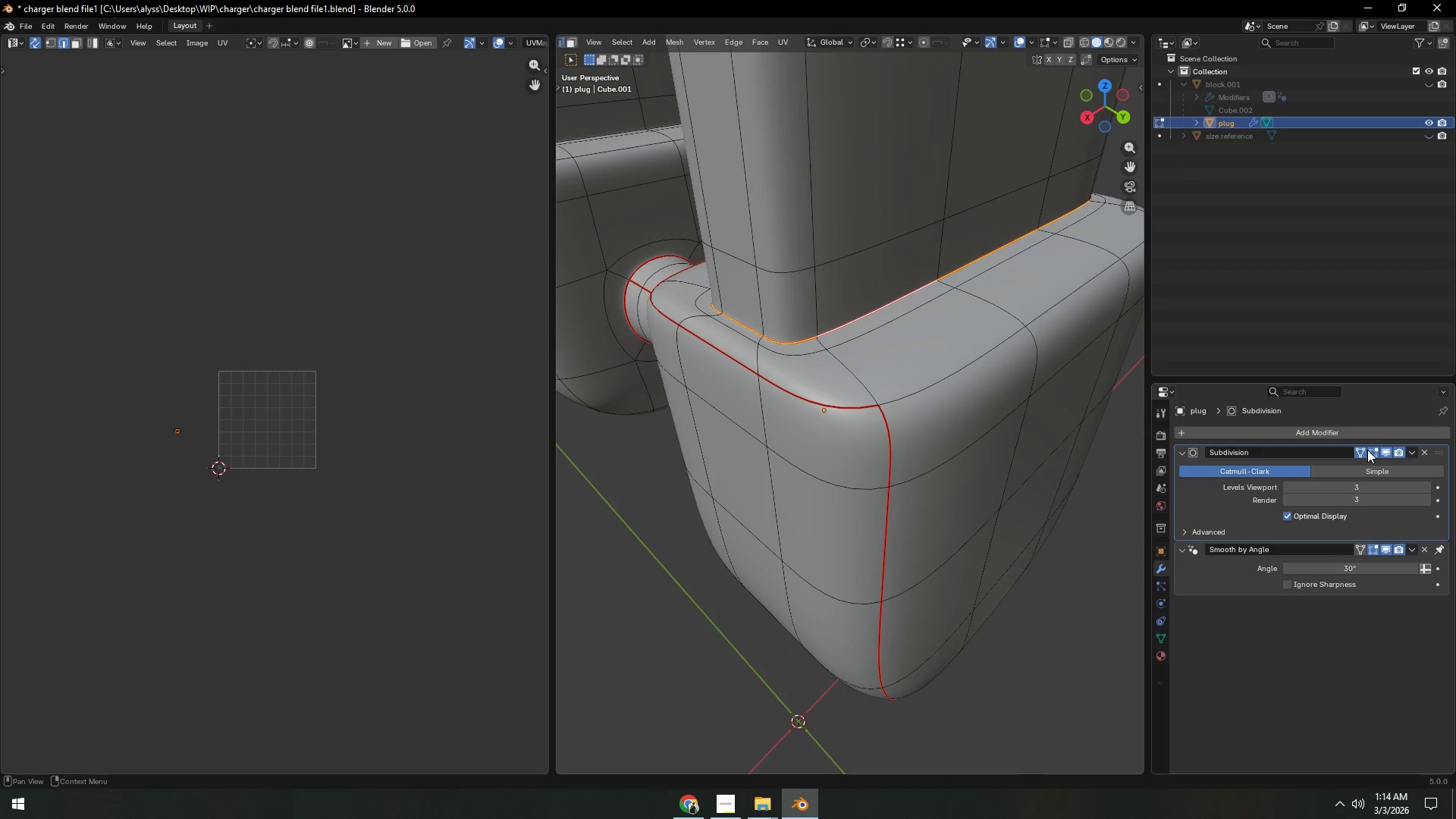 
double_click([1370, 450])
 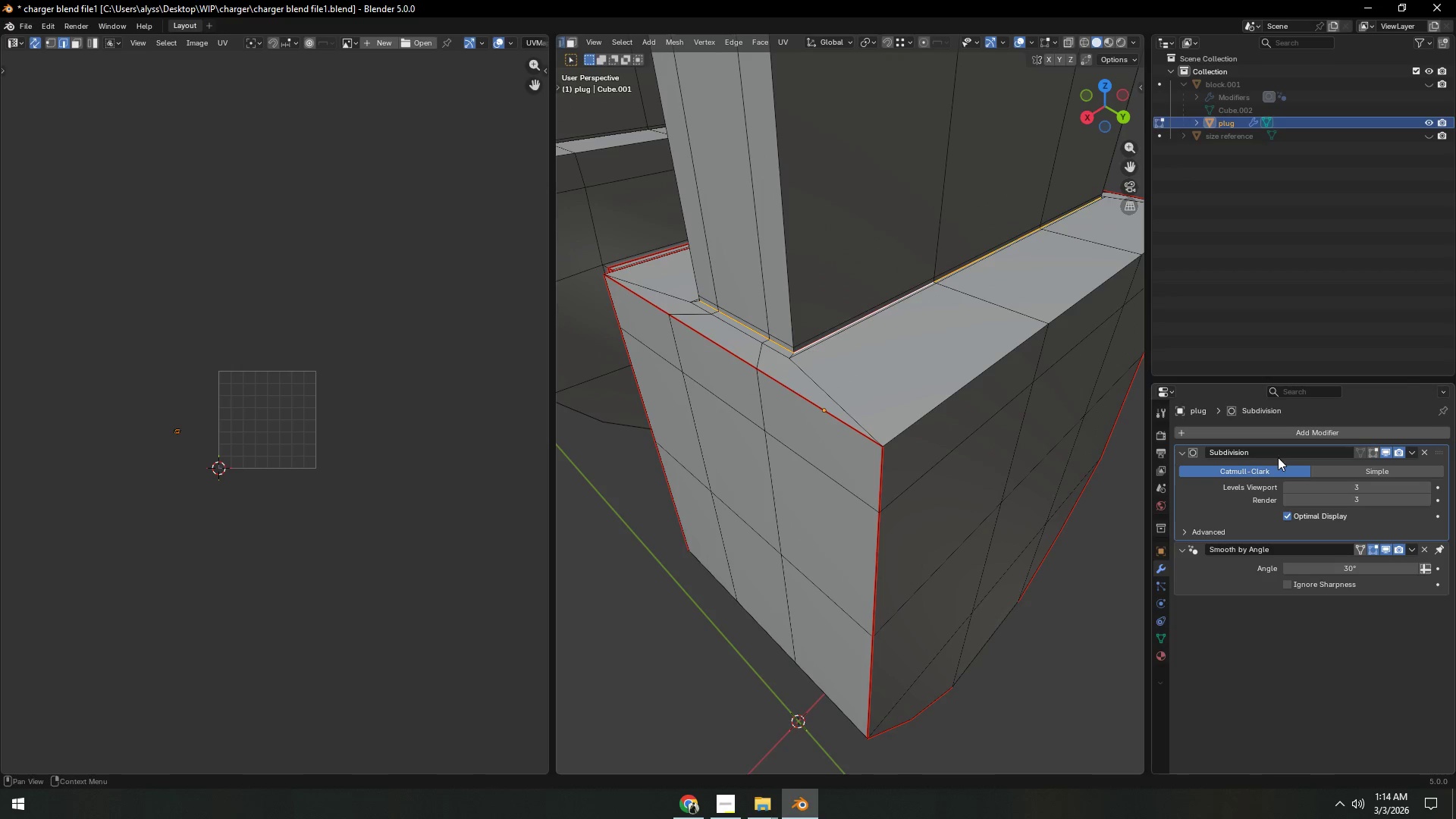 
scroll: coordinate [1068, 443], scroll_direction: down, amount: 4.0
 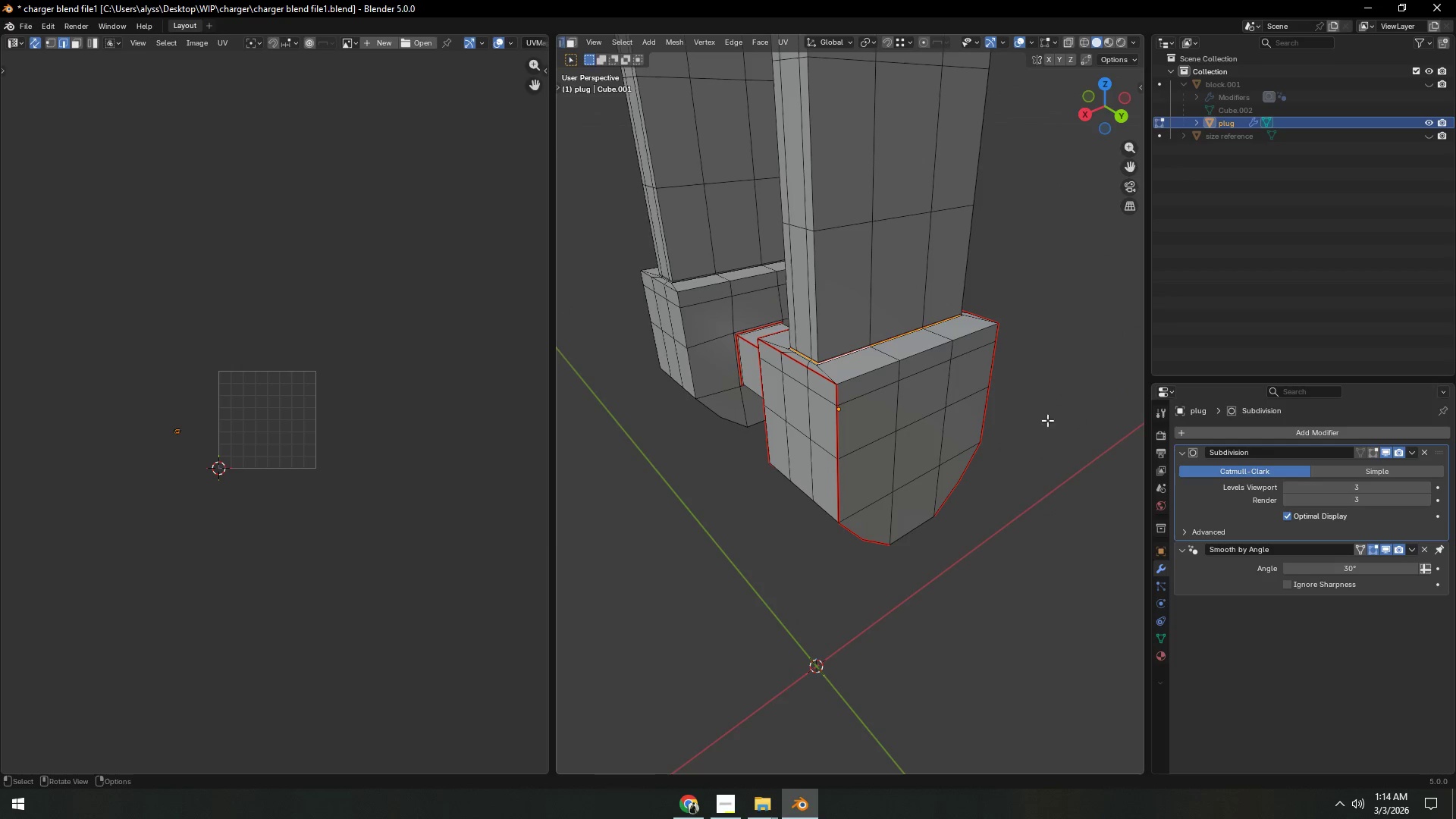 
key(Shift+ShiftLeft)
 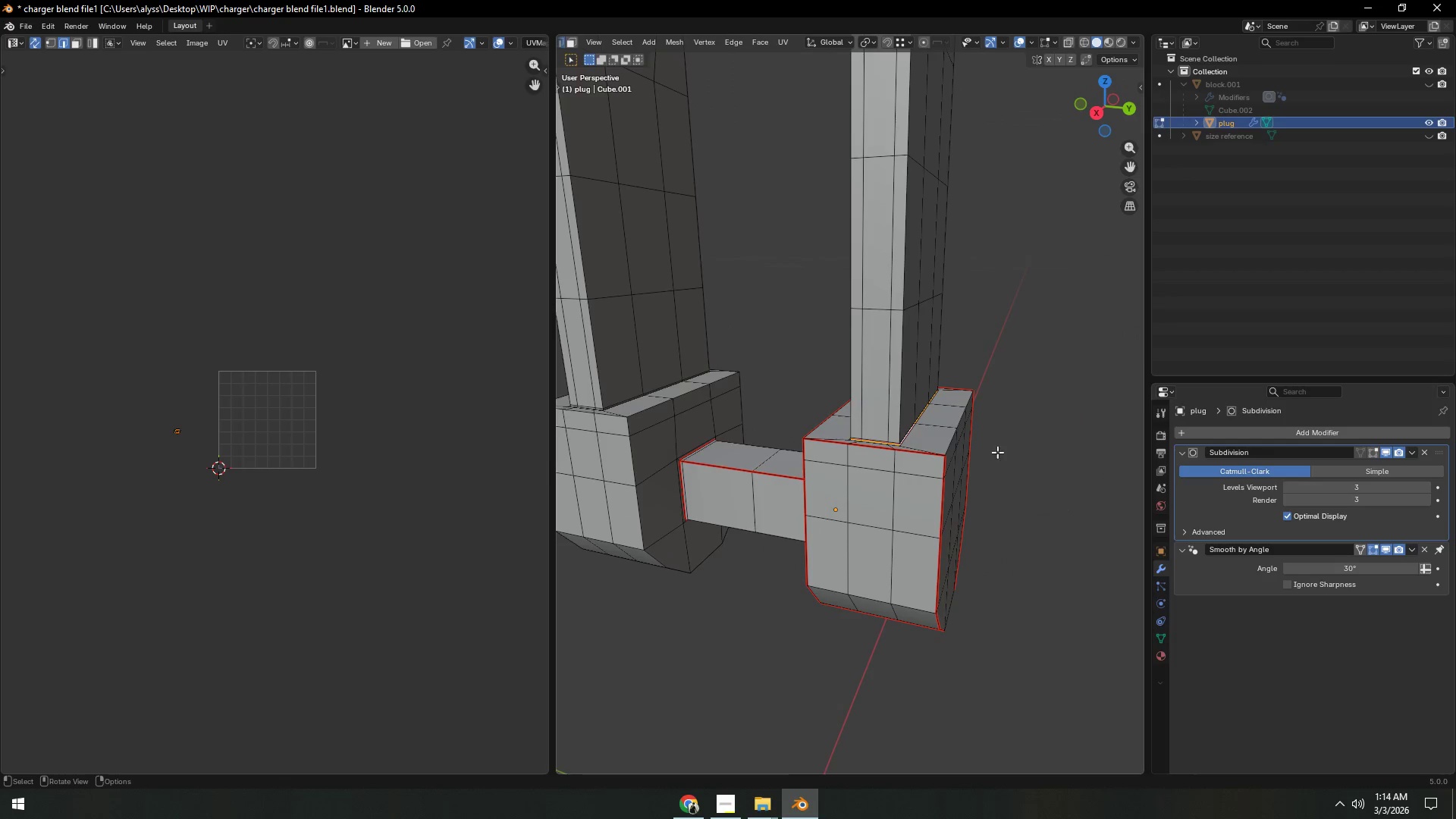 
hold_key(key=AltLeft, duration=0.92)
left_click([898, 383])
 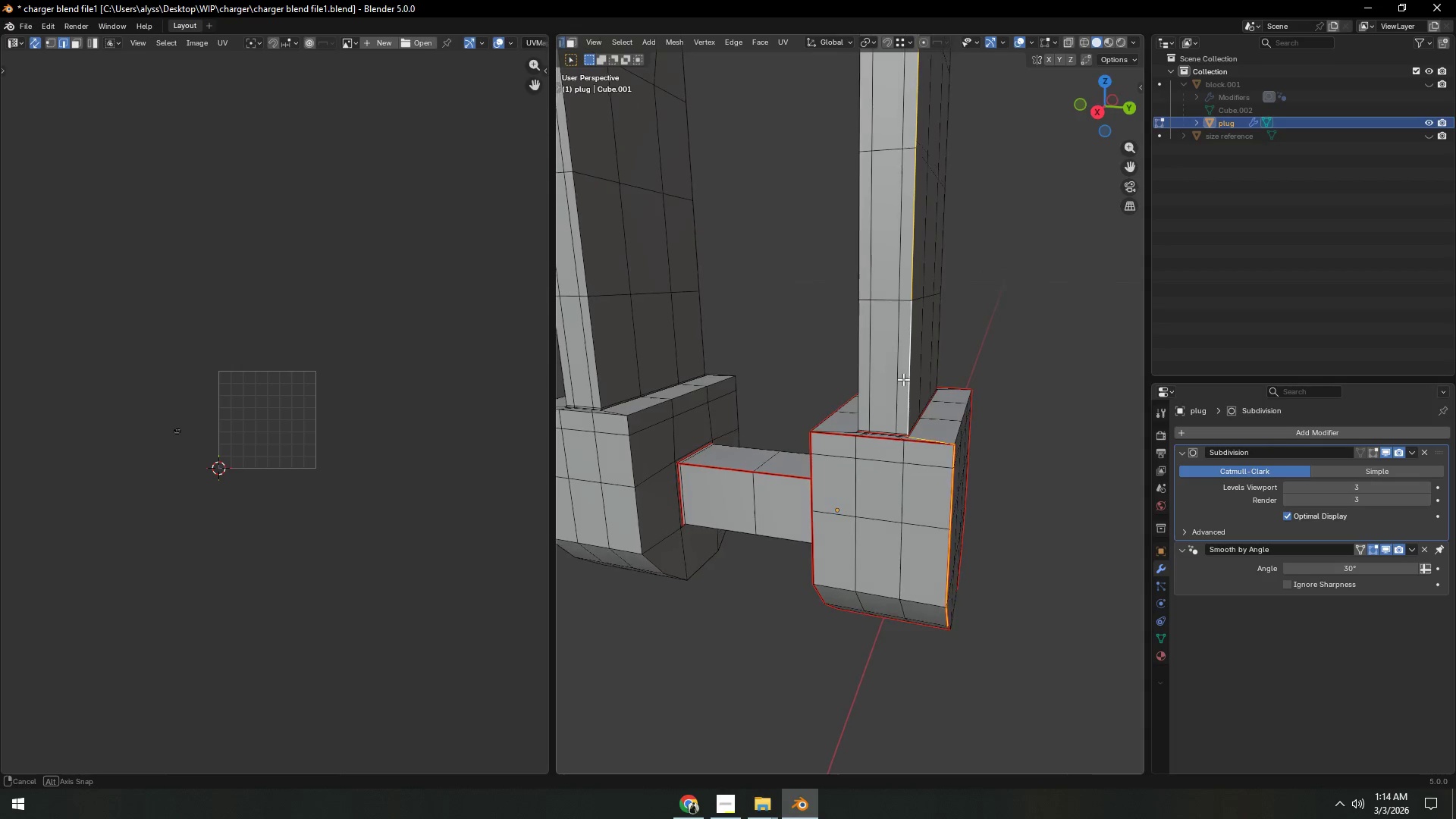 
left_click([1024, 357])
 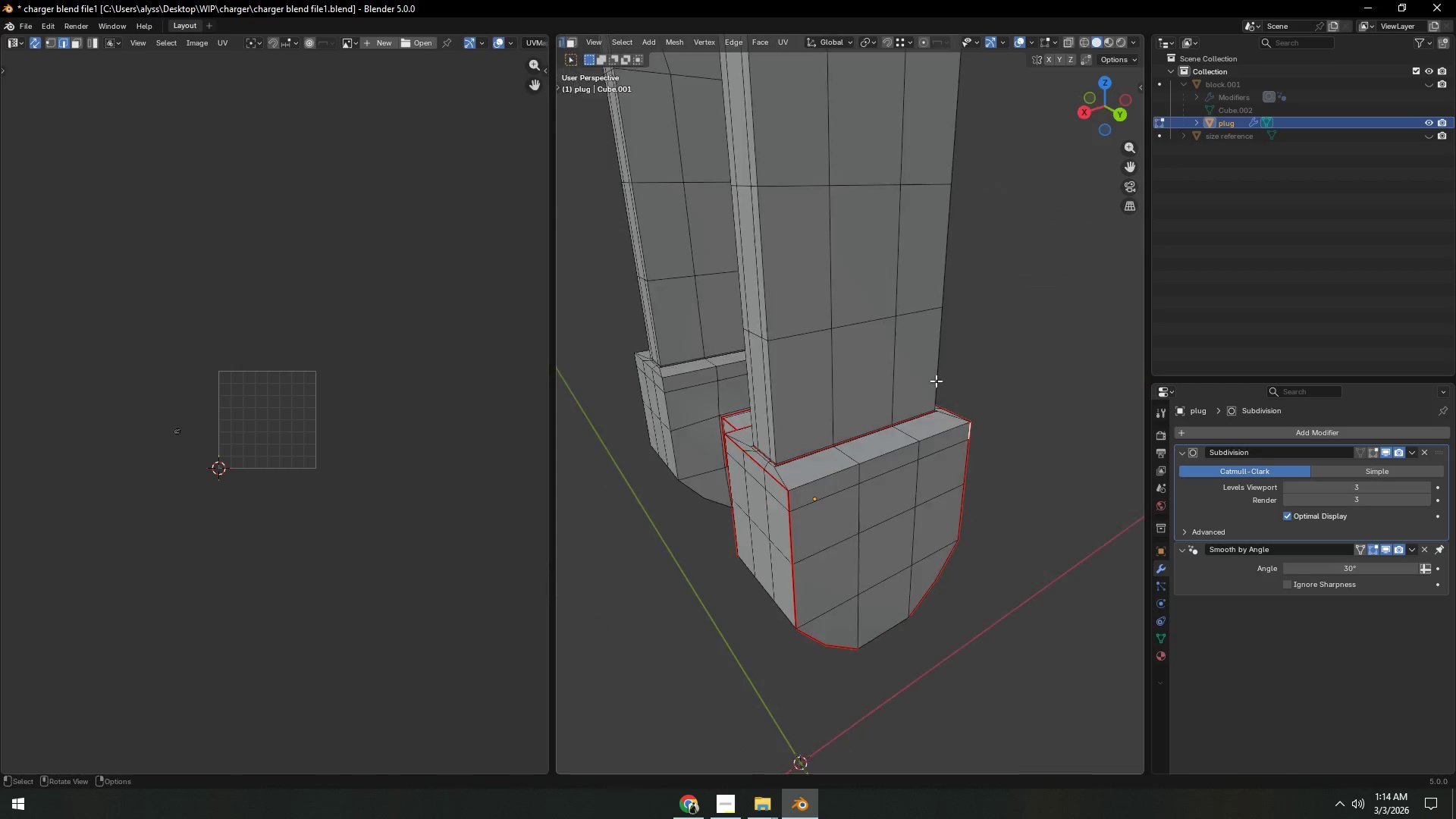 
hold_key(key=ShiftLeft, duration=0.31)
 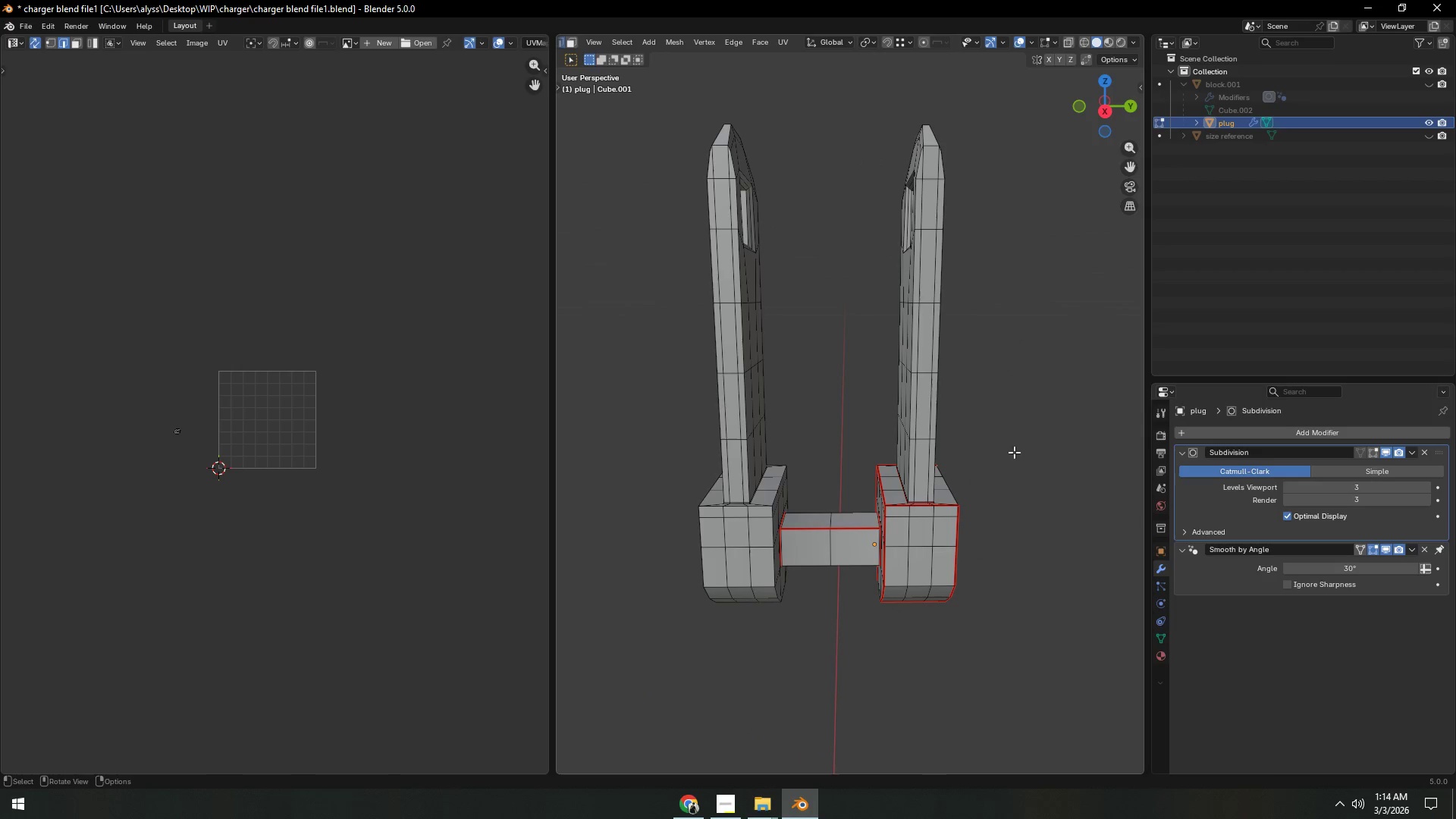 
scroll: coordinate [903, 388], scroll_direction: down, amount: 3.0
 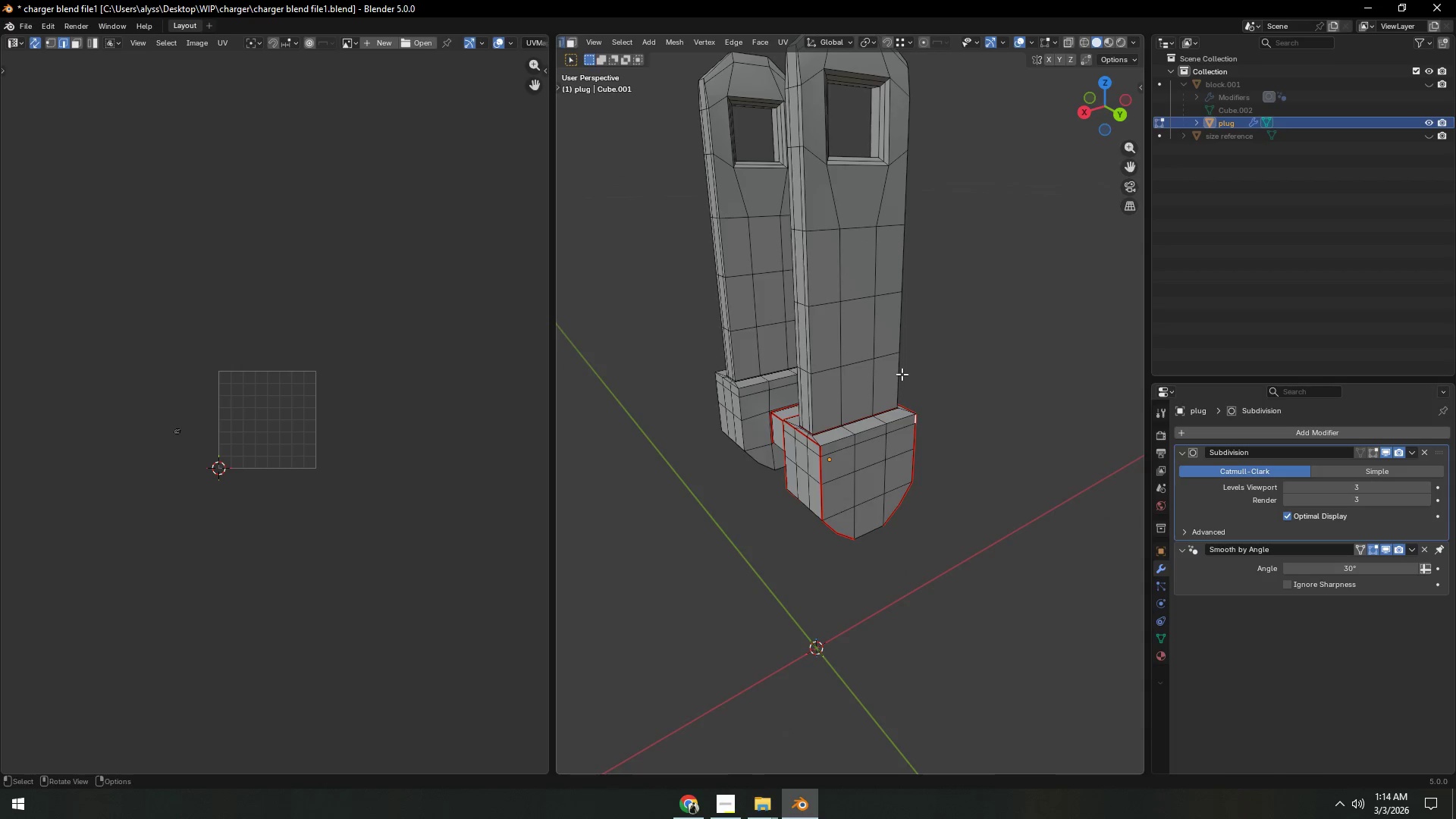 
key(A)
 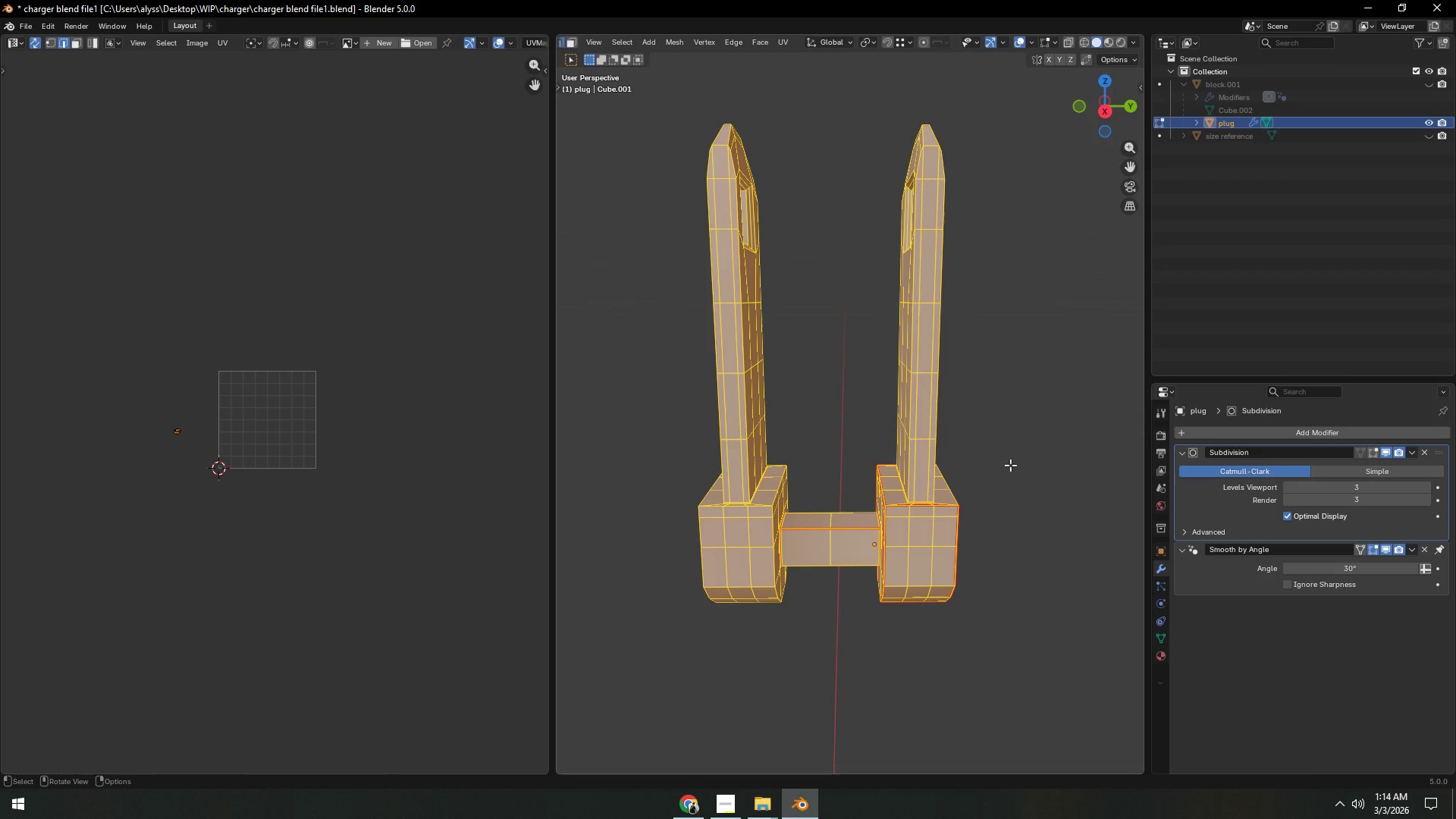 
key(F3)
 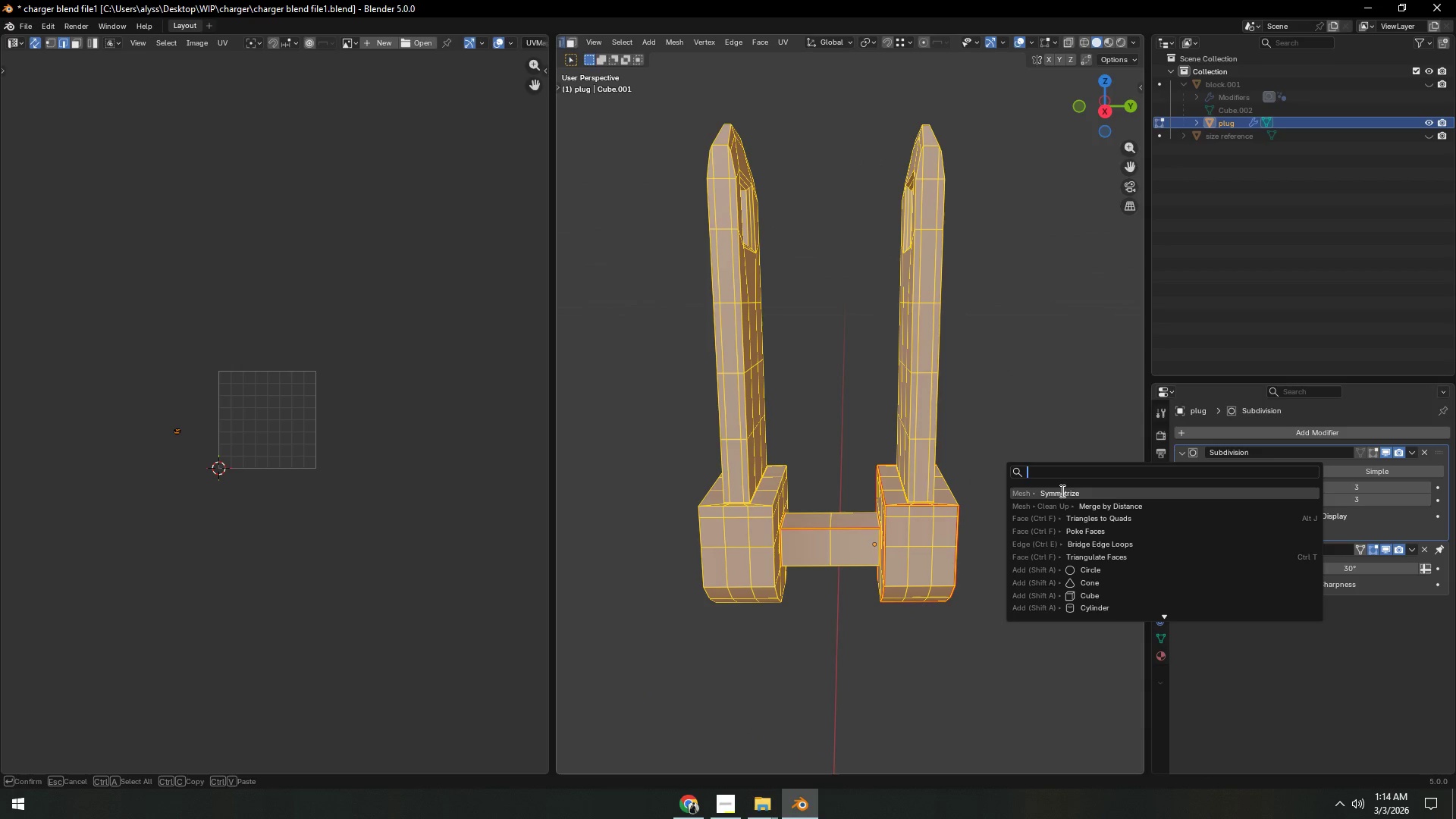 
left_click([1061, 491])
 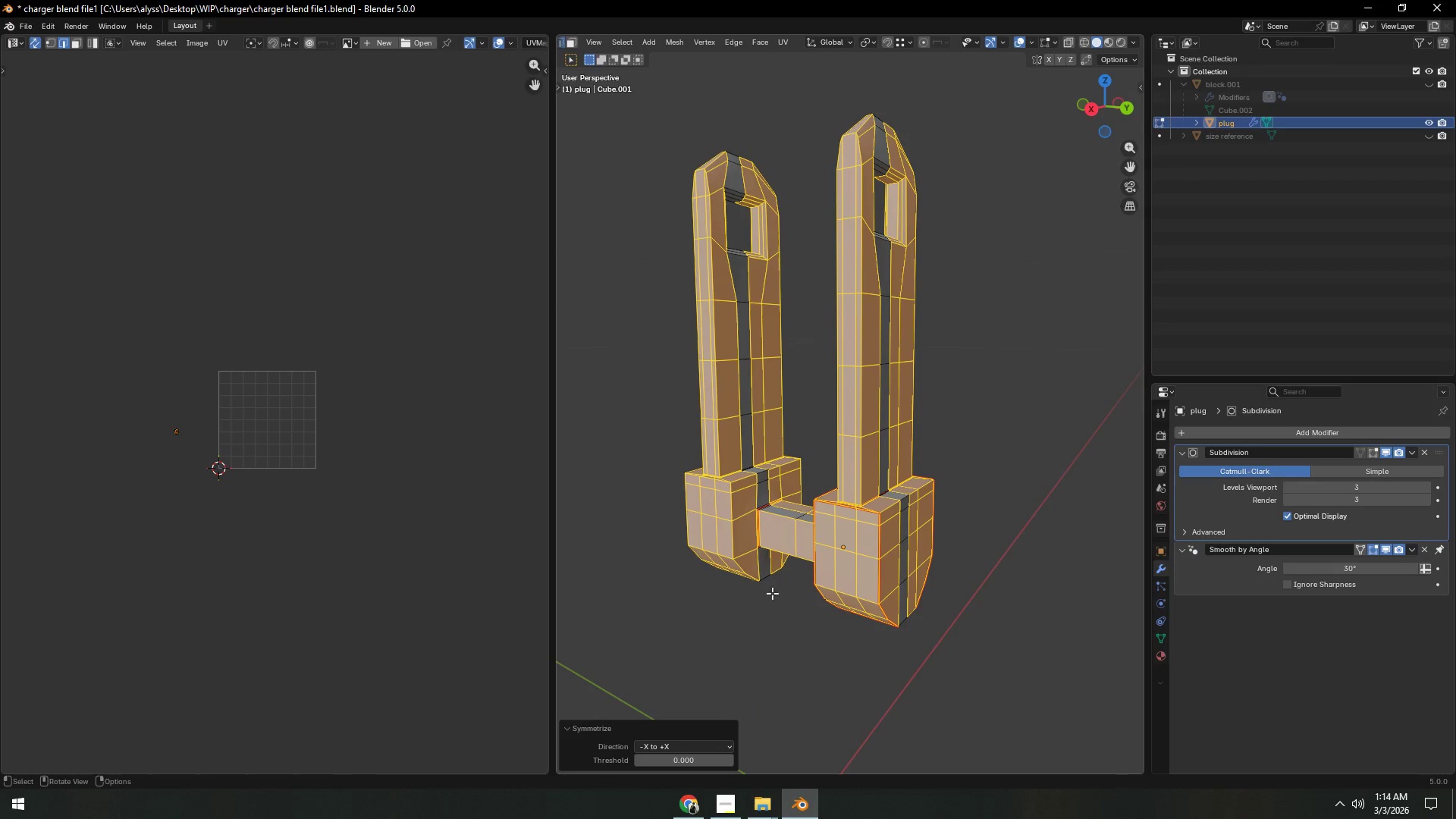 
wait(5.22)
 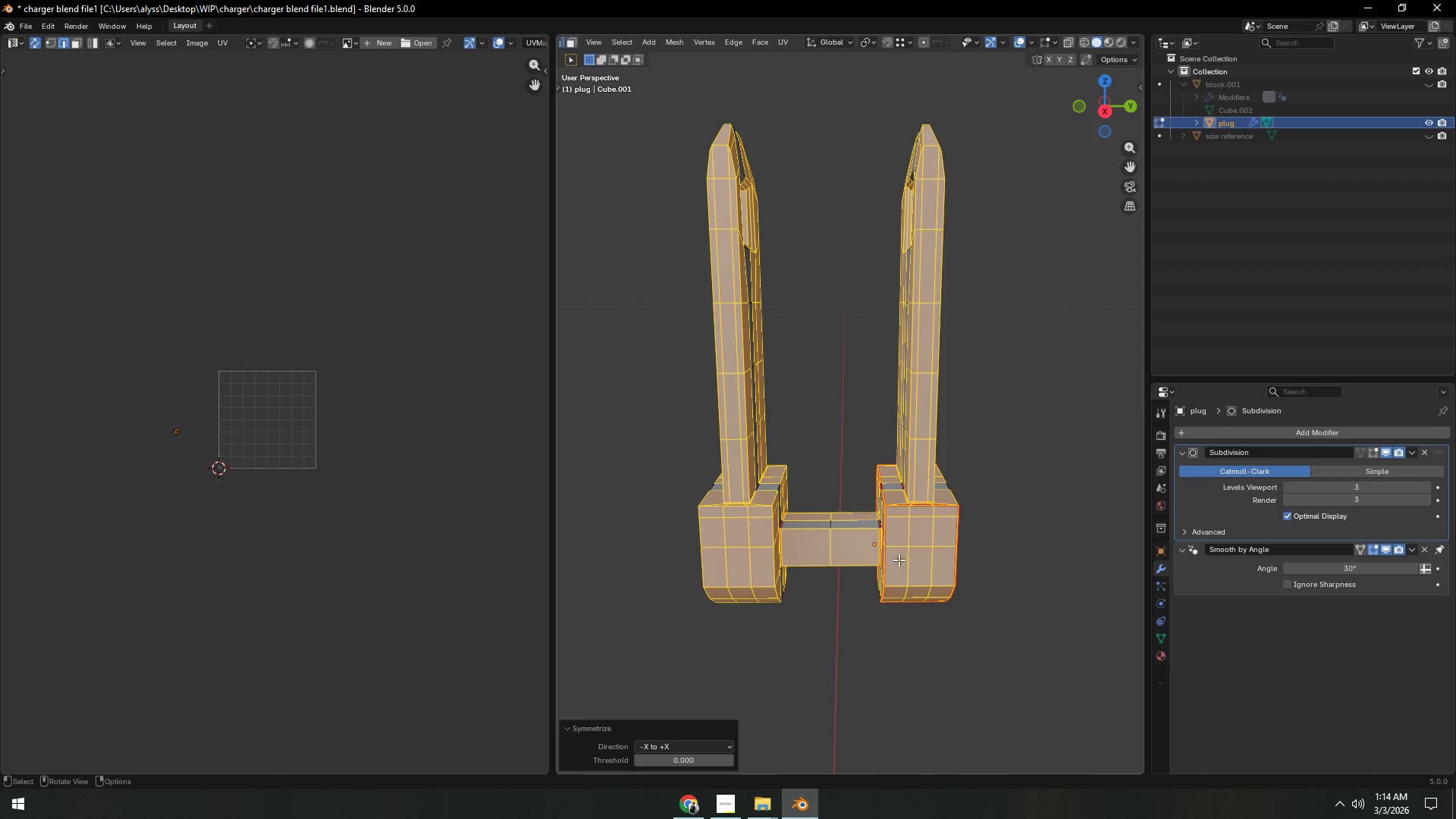 
left_click([693, 743])
 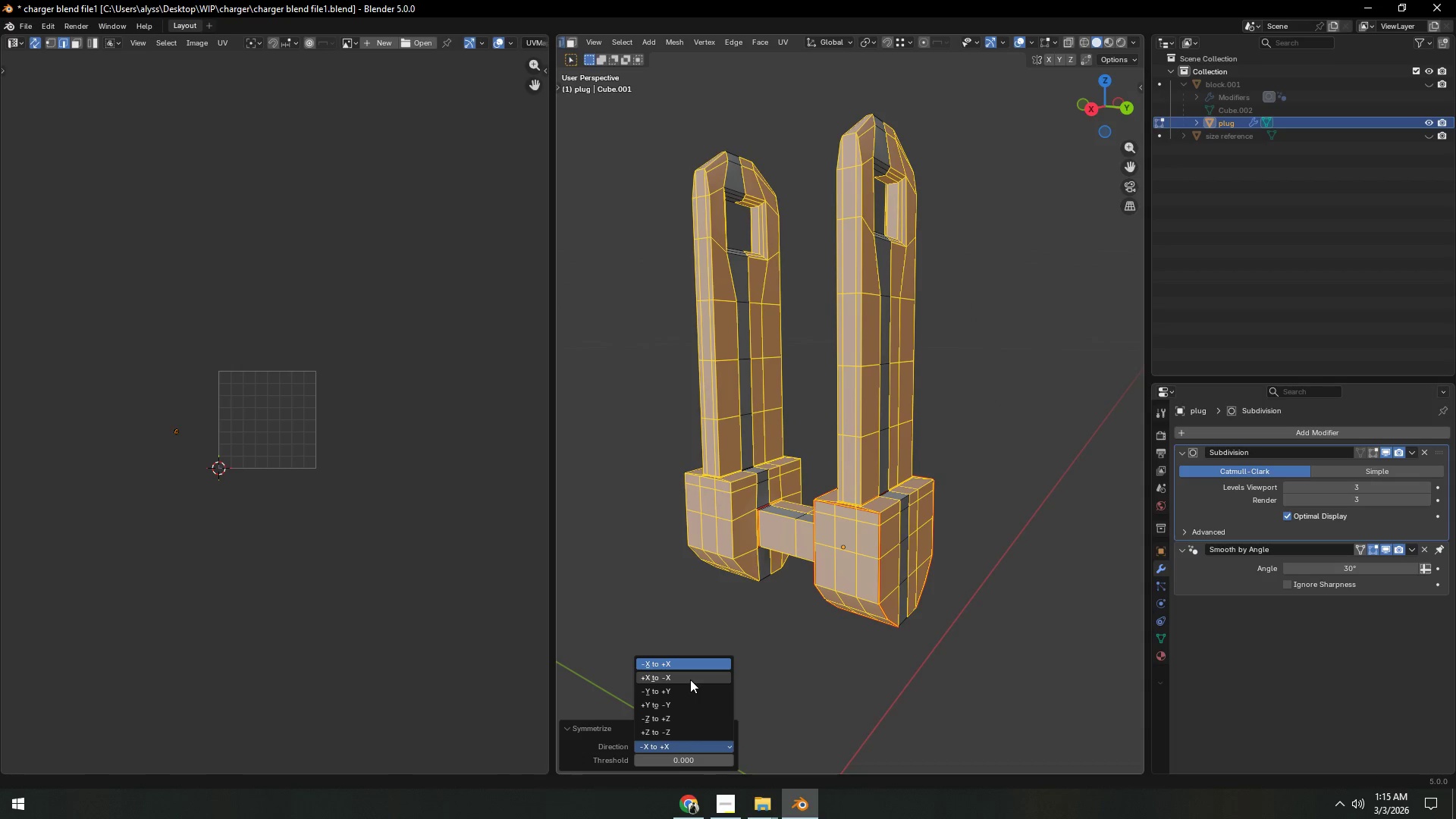 
left_click([690, 679])
 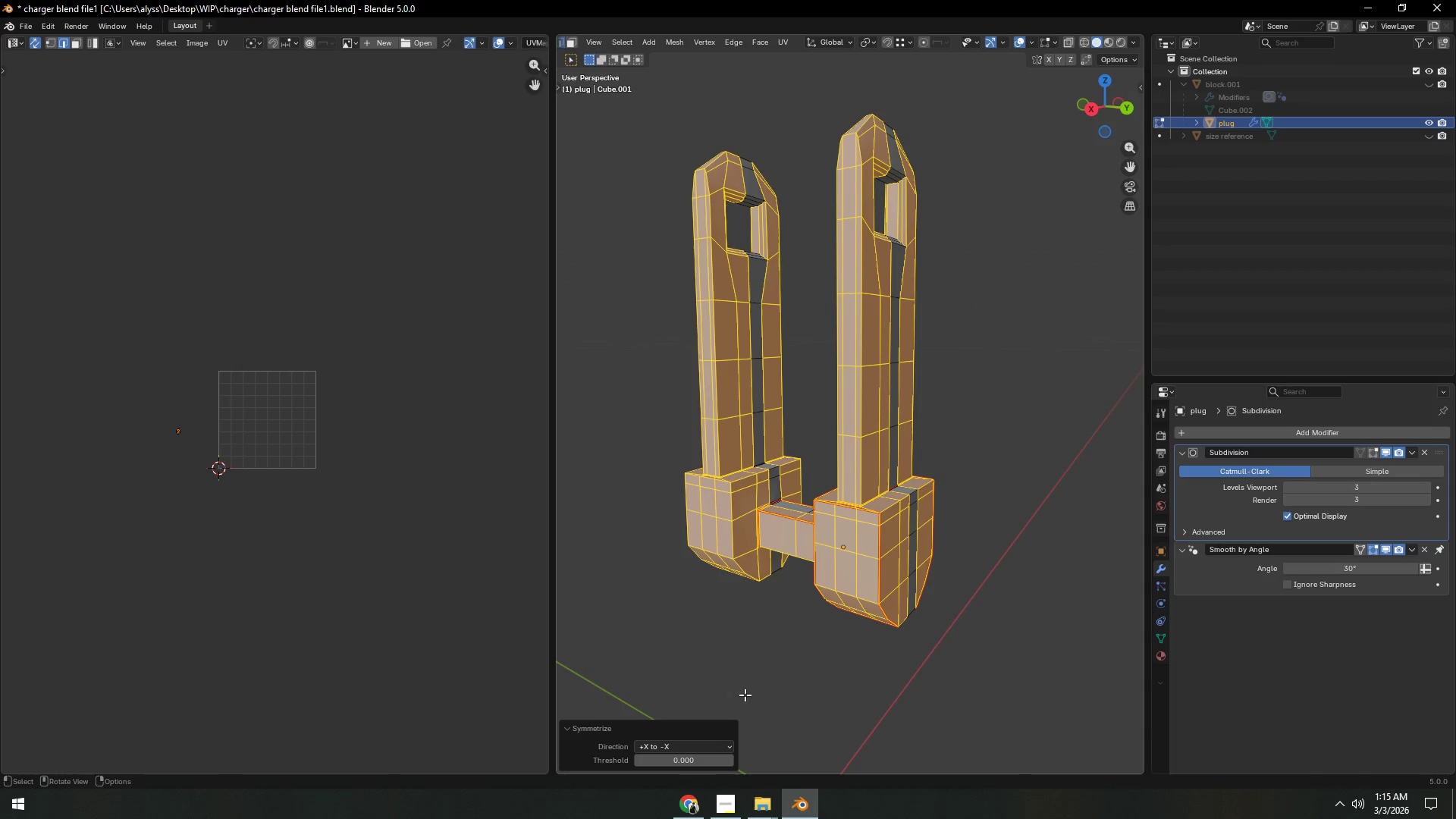 
left_click([830, 670])
 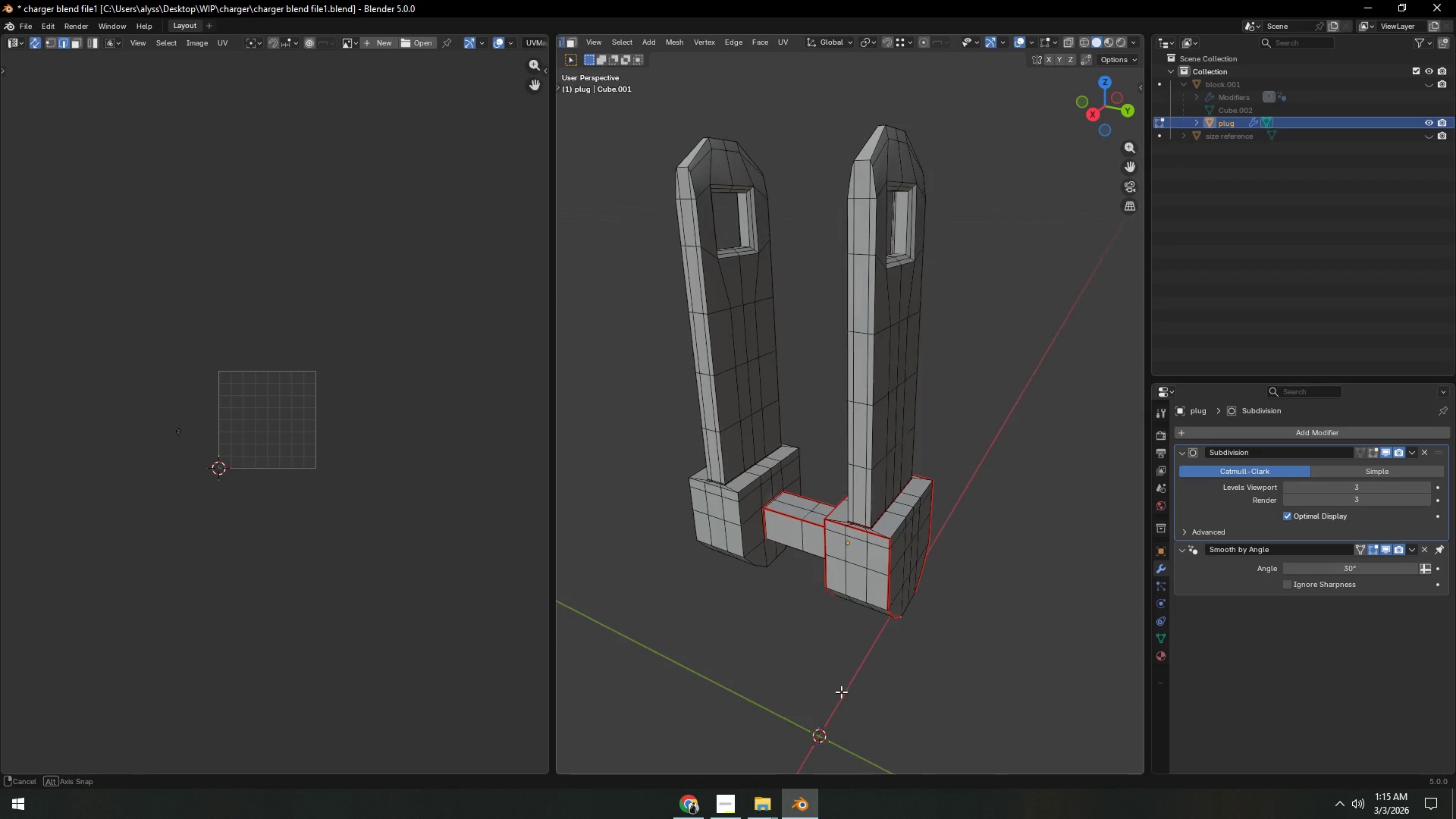 
scroll: coordinate [847, 690], scroll_direction: up, amount: 3.0
 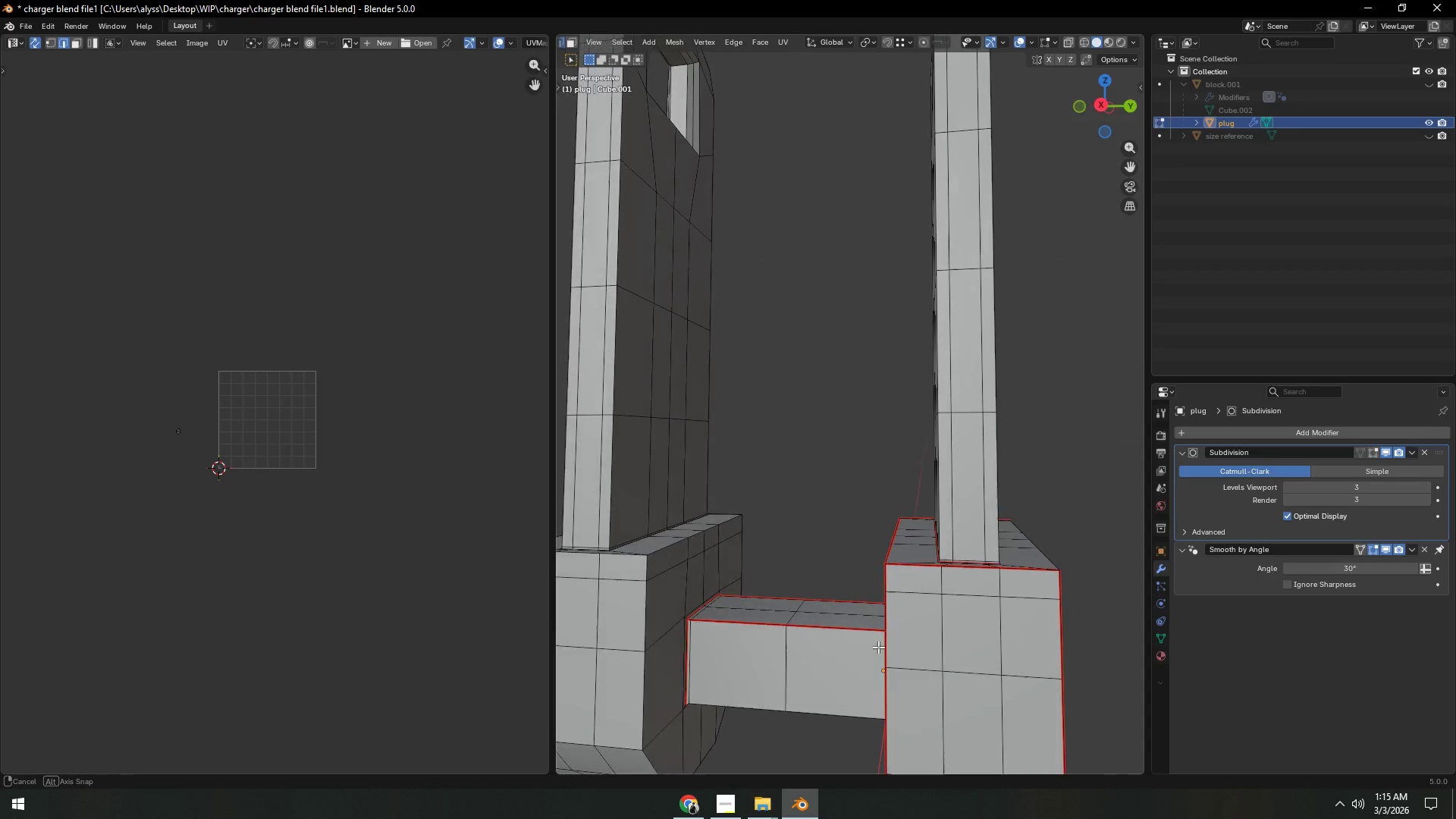 
scroll: coordinate [879, 647], scroll_direction: down, amount: 3.0
 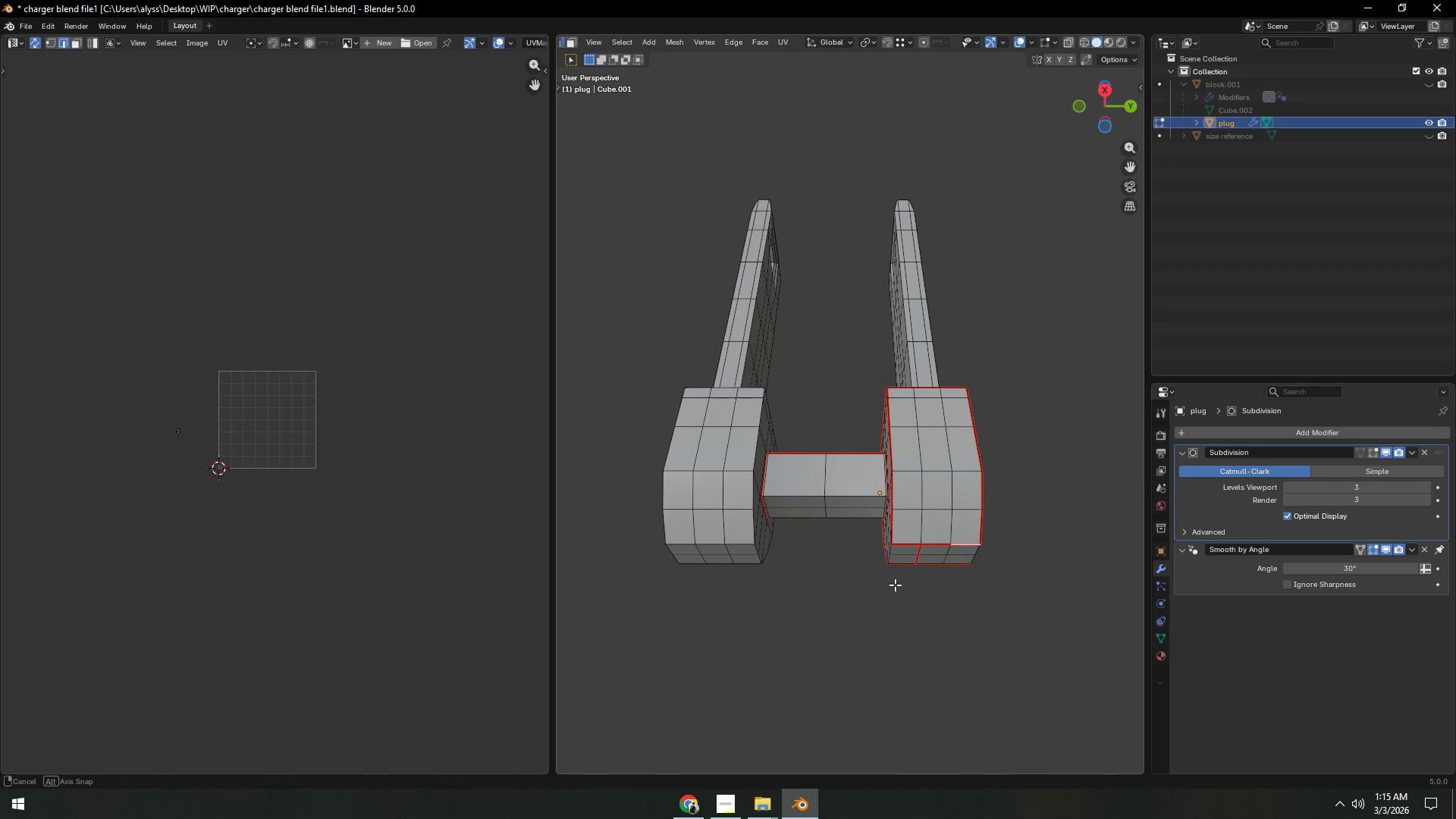 
hold_key(key=ShiftLeft, duration=0.31)
 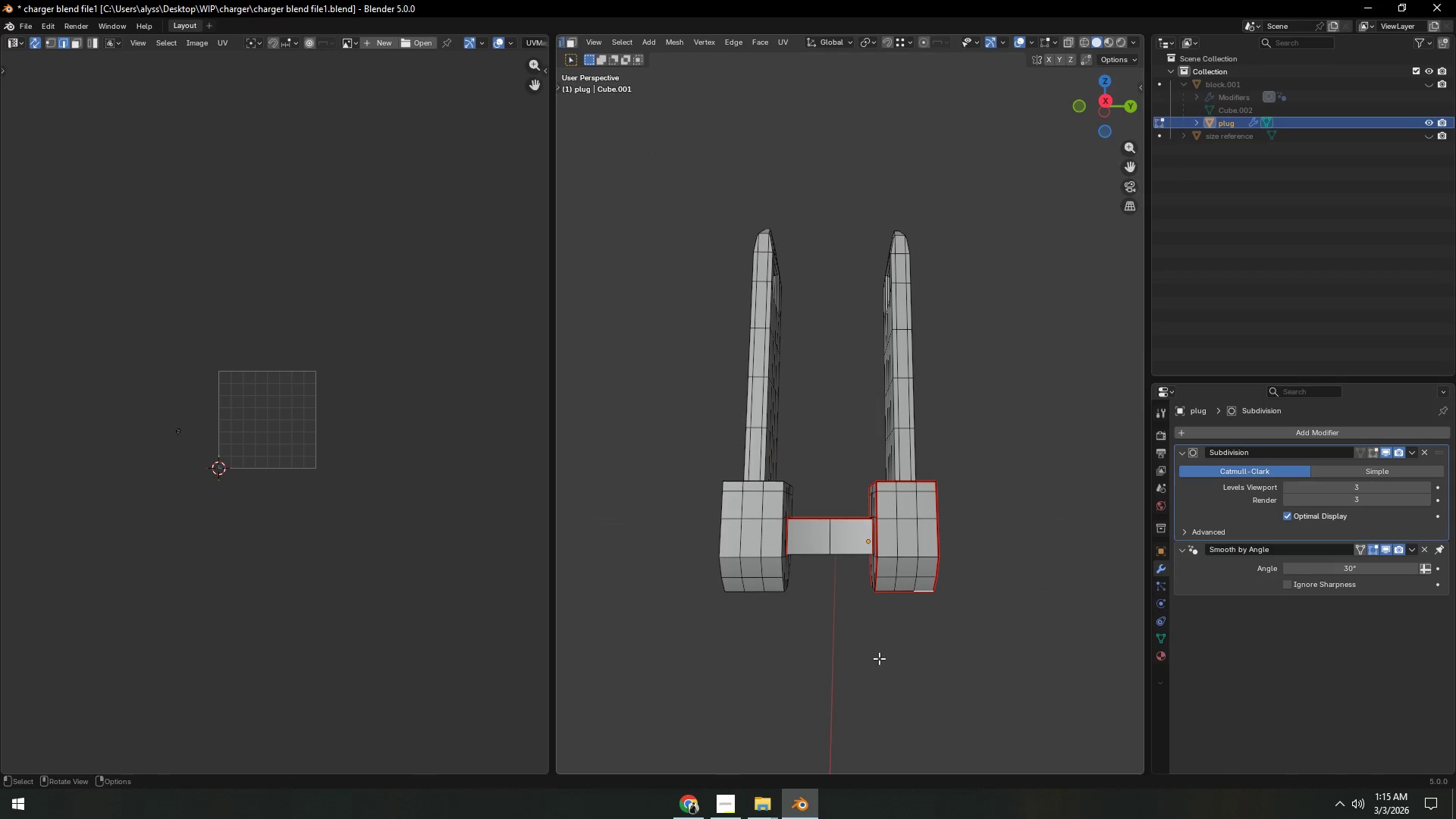 
scroll: coordinate [895, 584], scroll_direction: down, amount: 1.0
 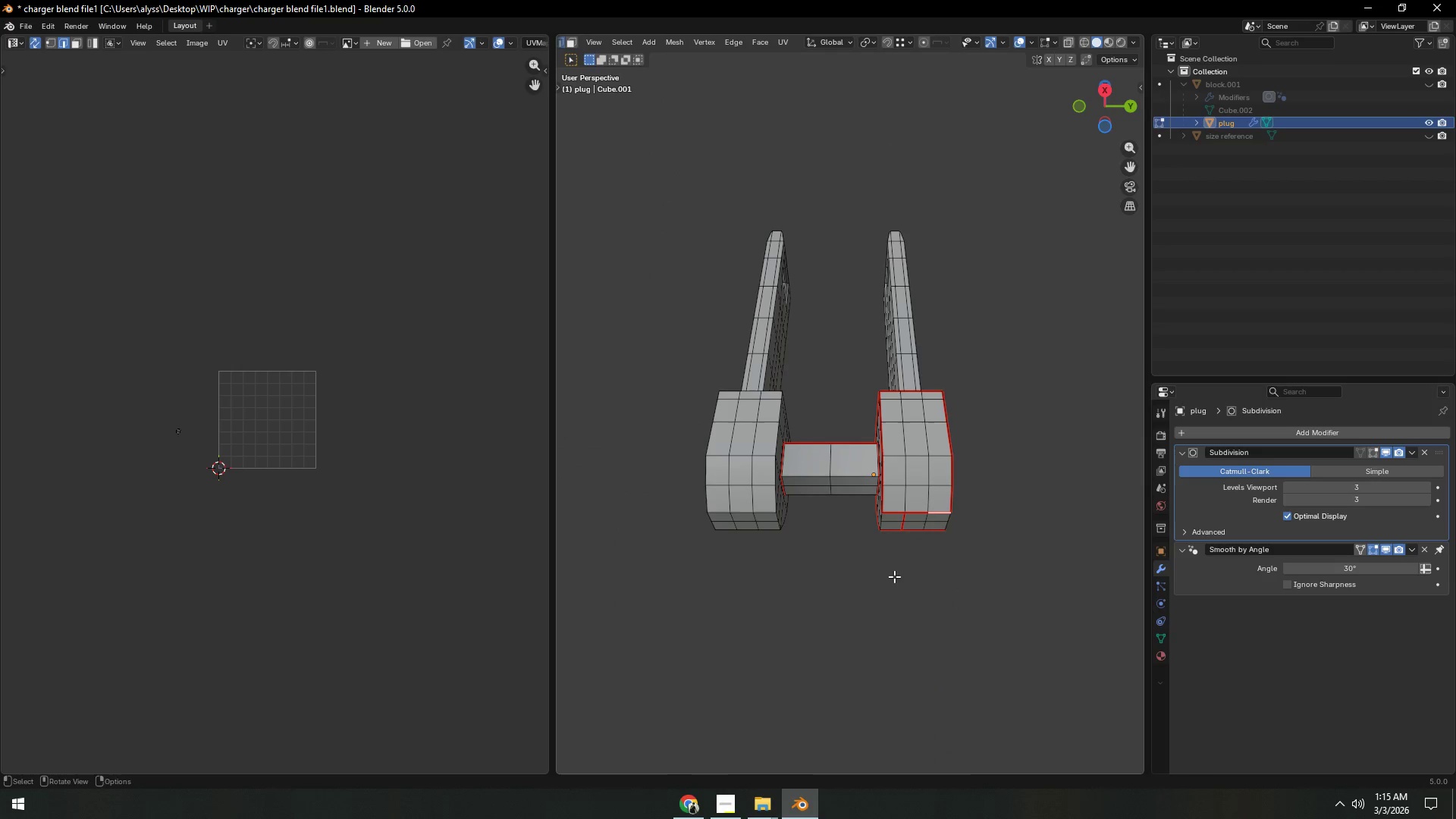 
hold_key(key=Backquote, duration=0.94)
 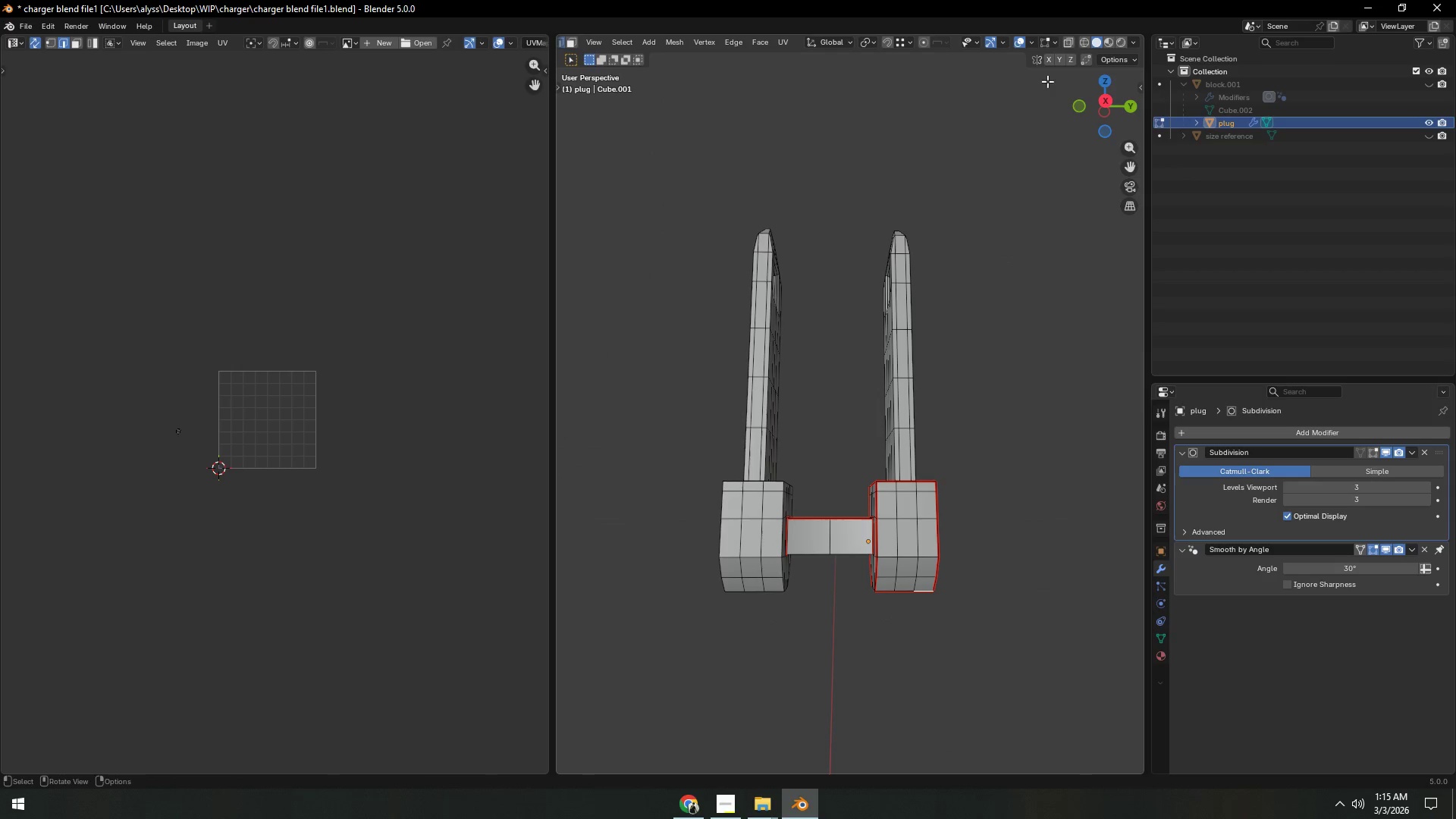 
right_click([868, 638])
 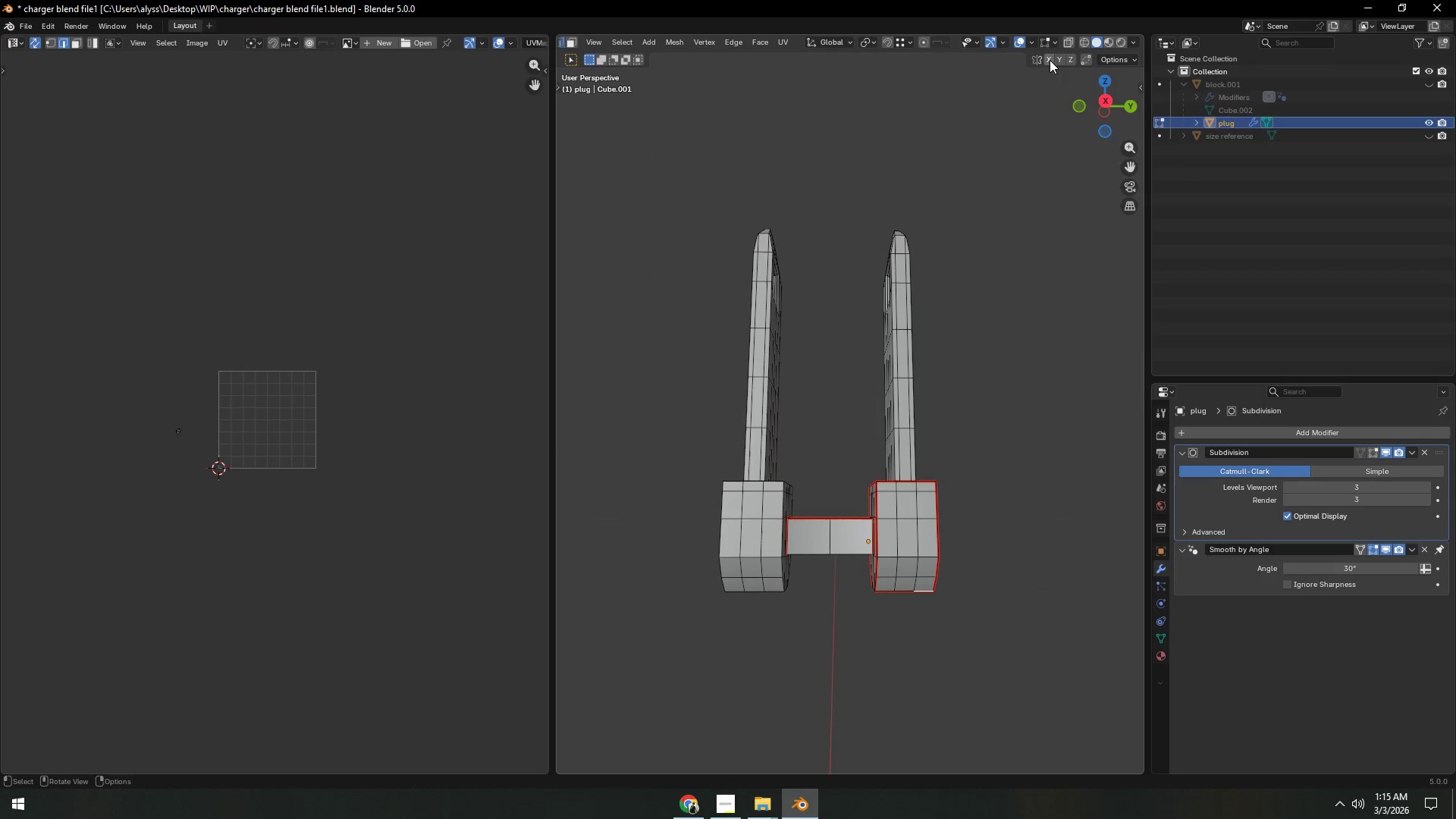 
left_click([1040, 58])
 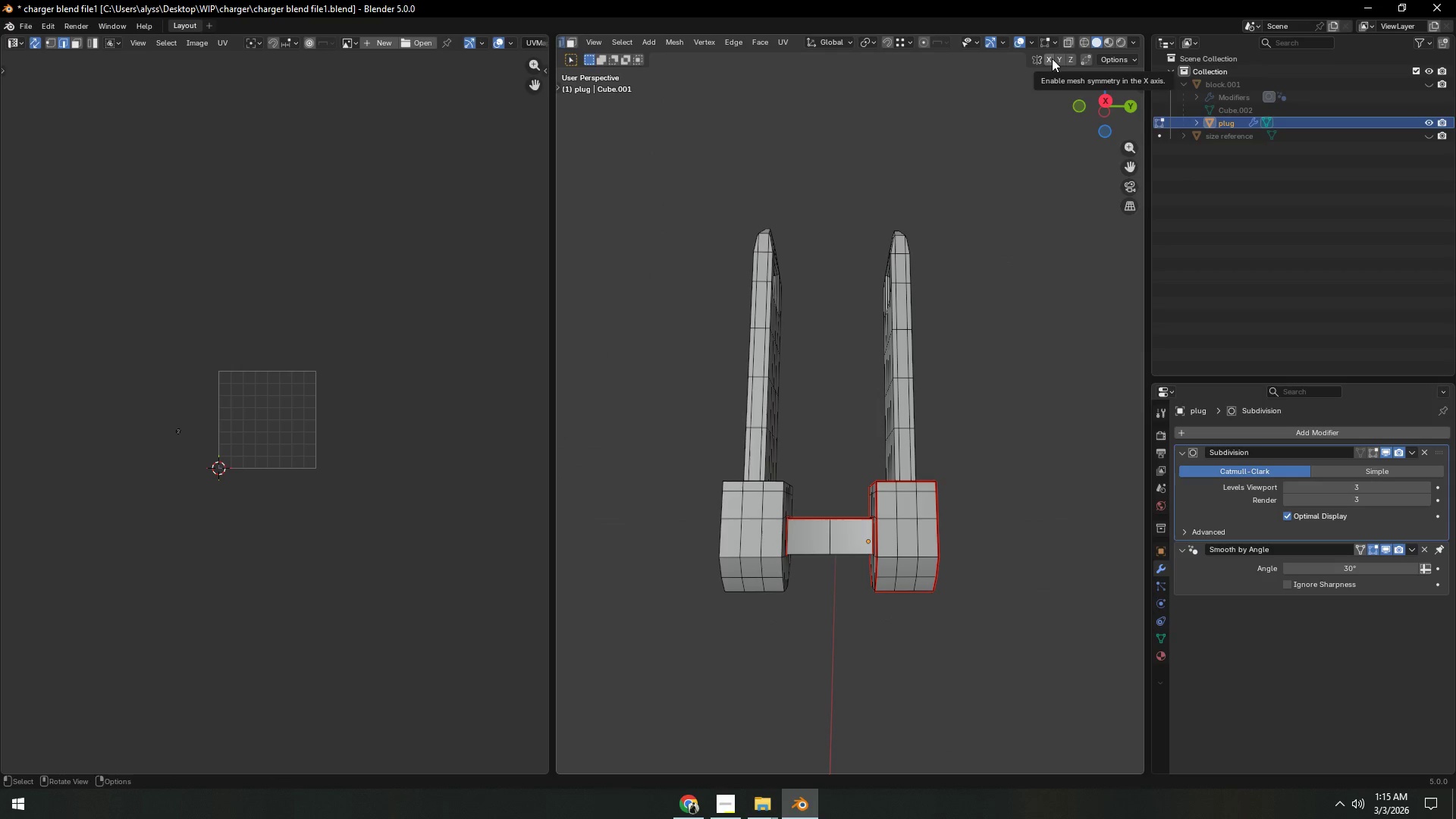 
left_click([1052, 58])
 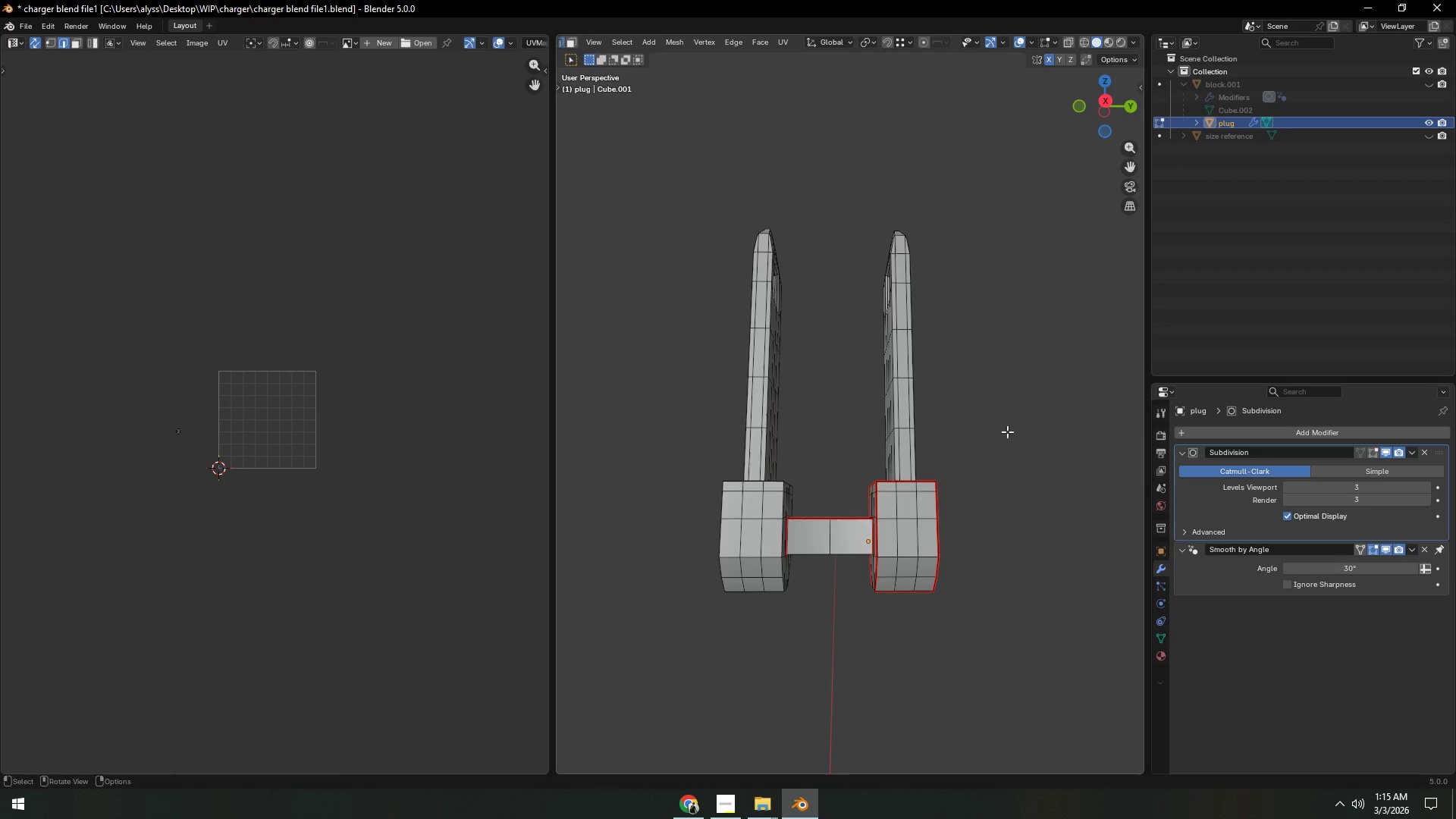 
scroll: coordinate [947, 502], scroll_direction: up, amount: 3.0
 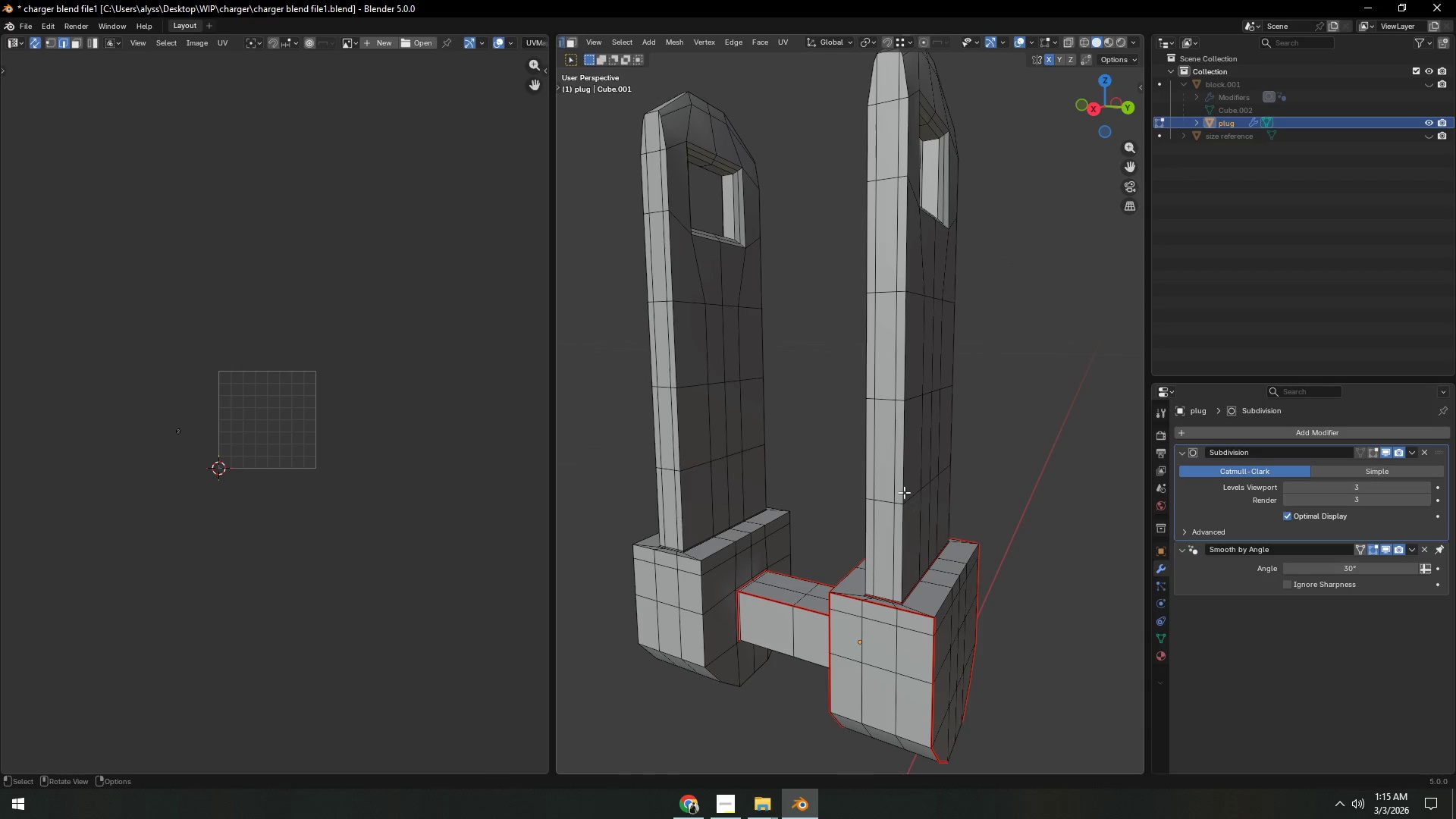 
left_click([902, 475])
 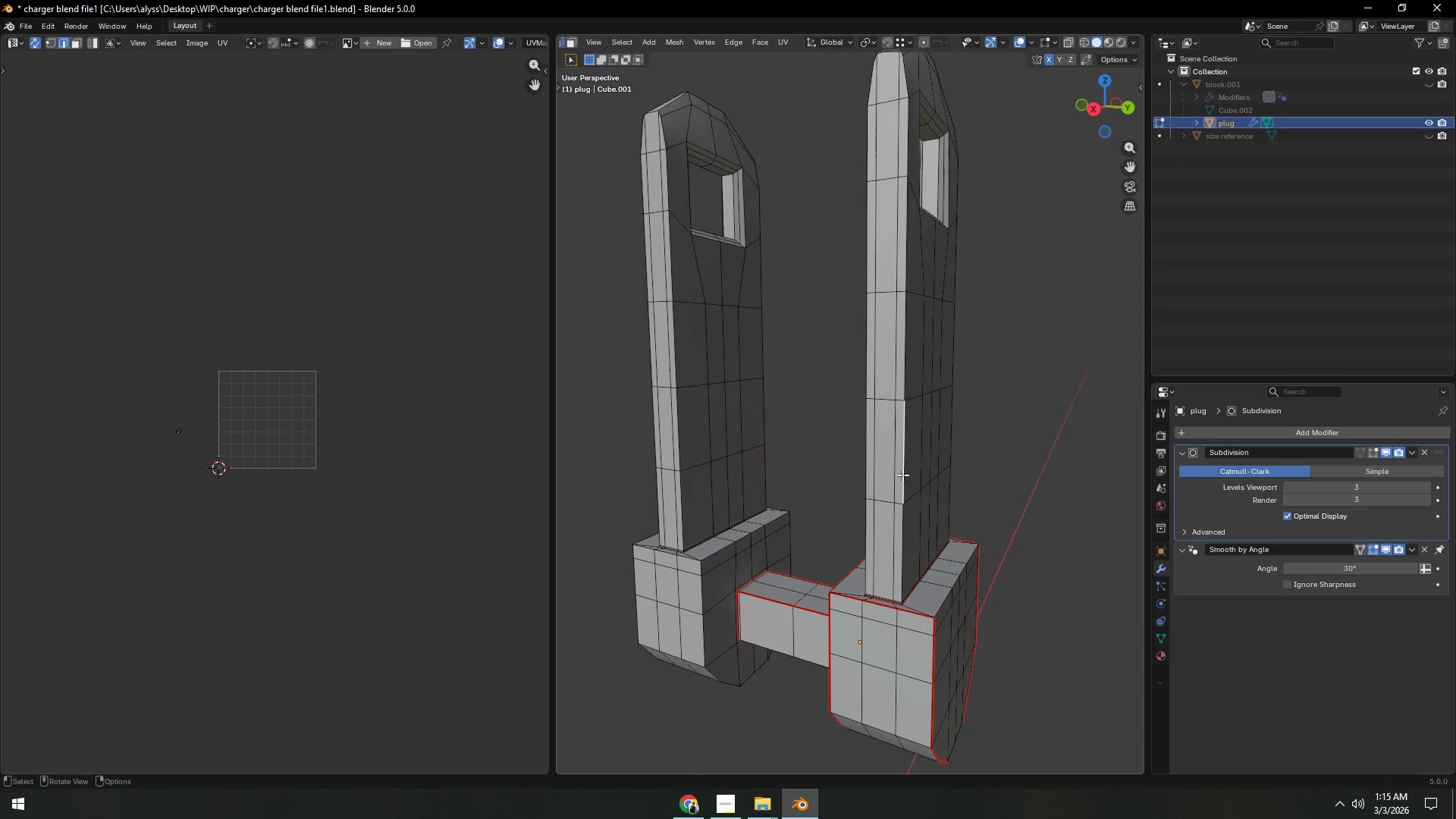 
key(Control+R)
 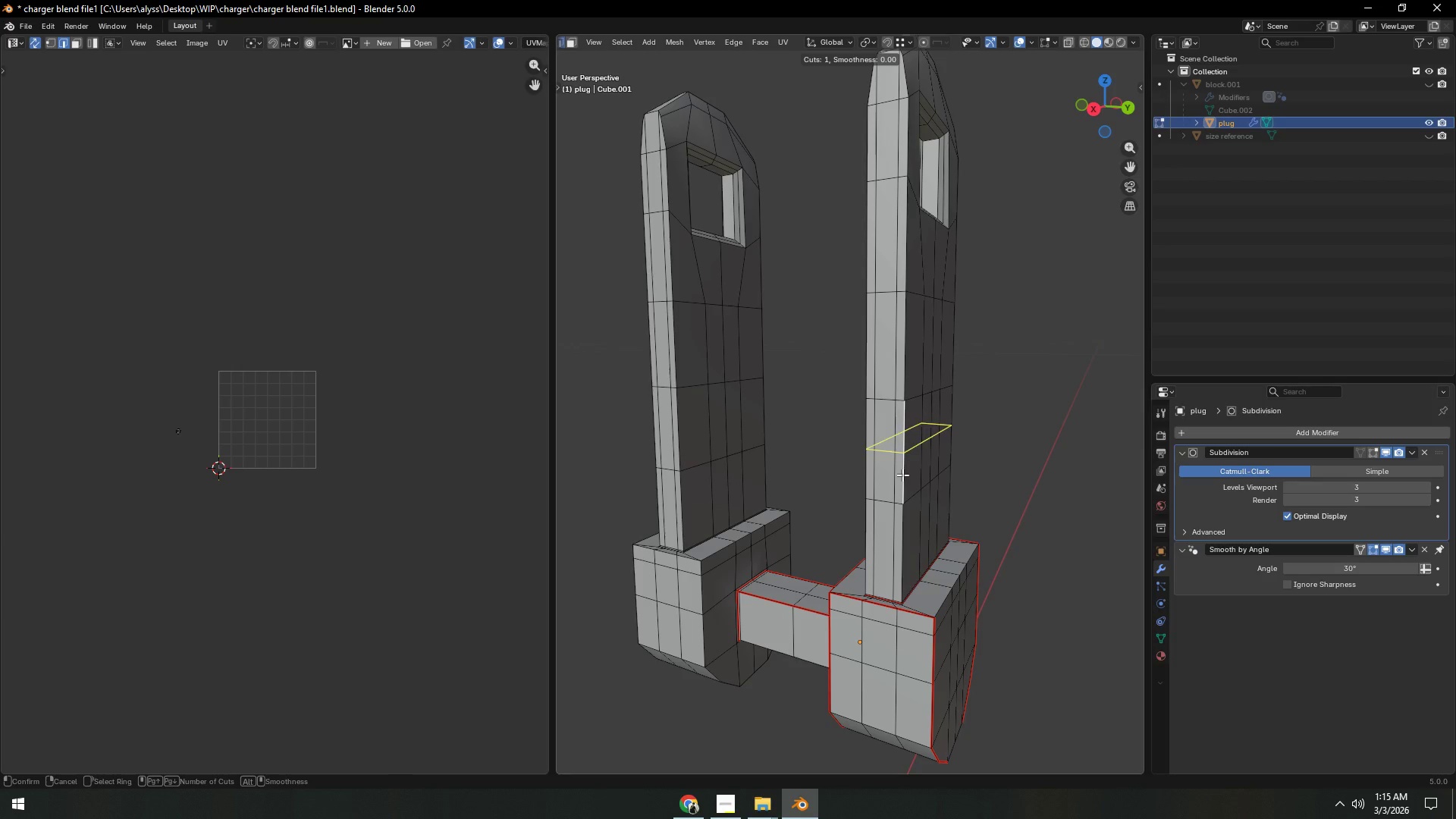 
right_click([902, 475])
 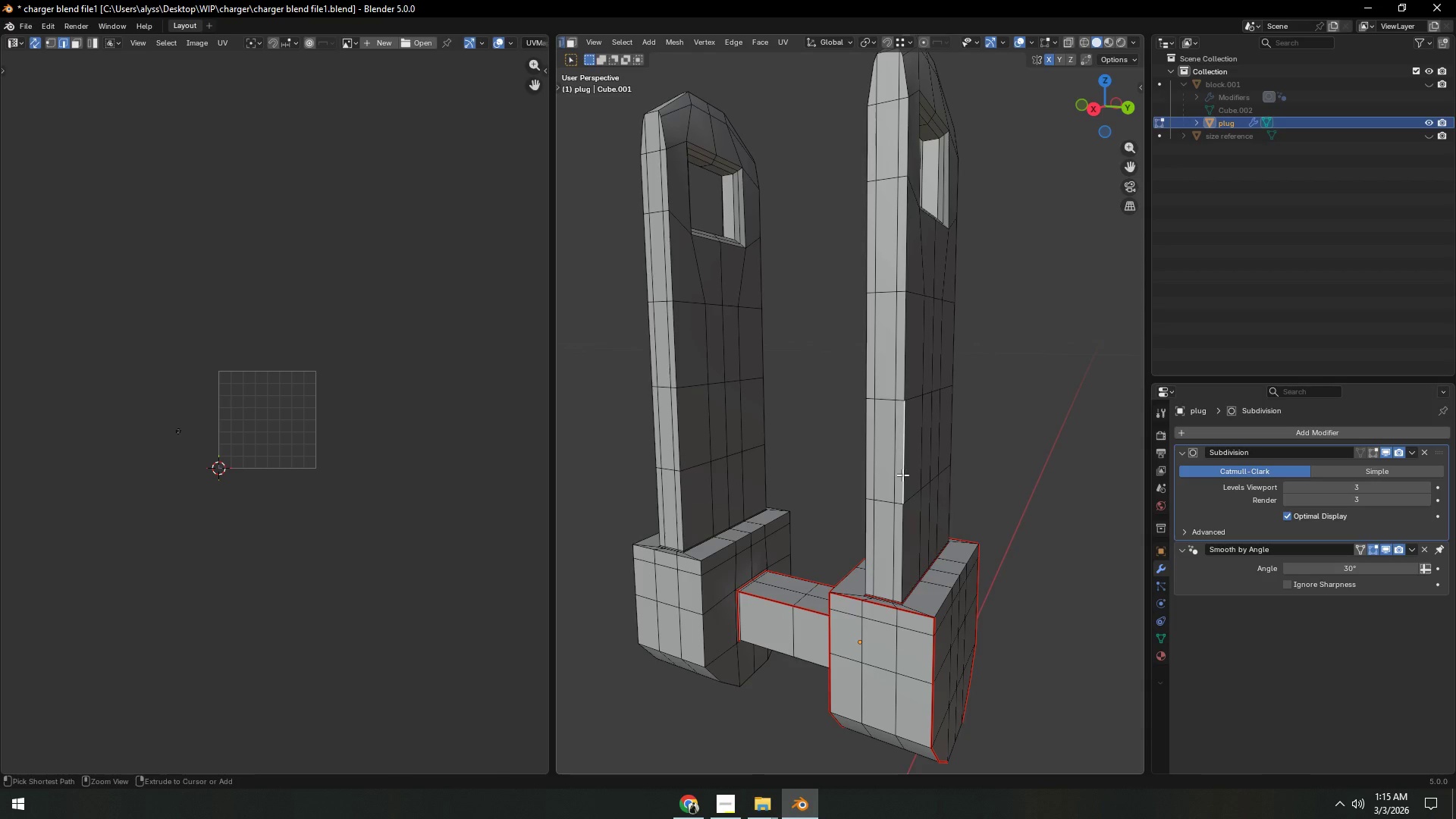 
key(Control+ControlLeft)
 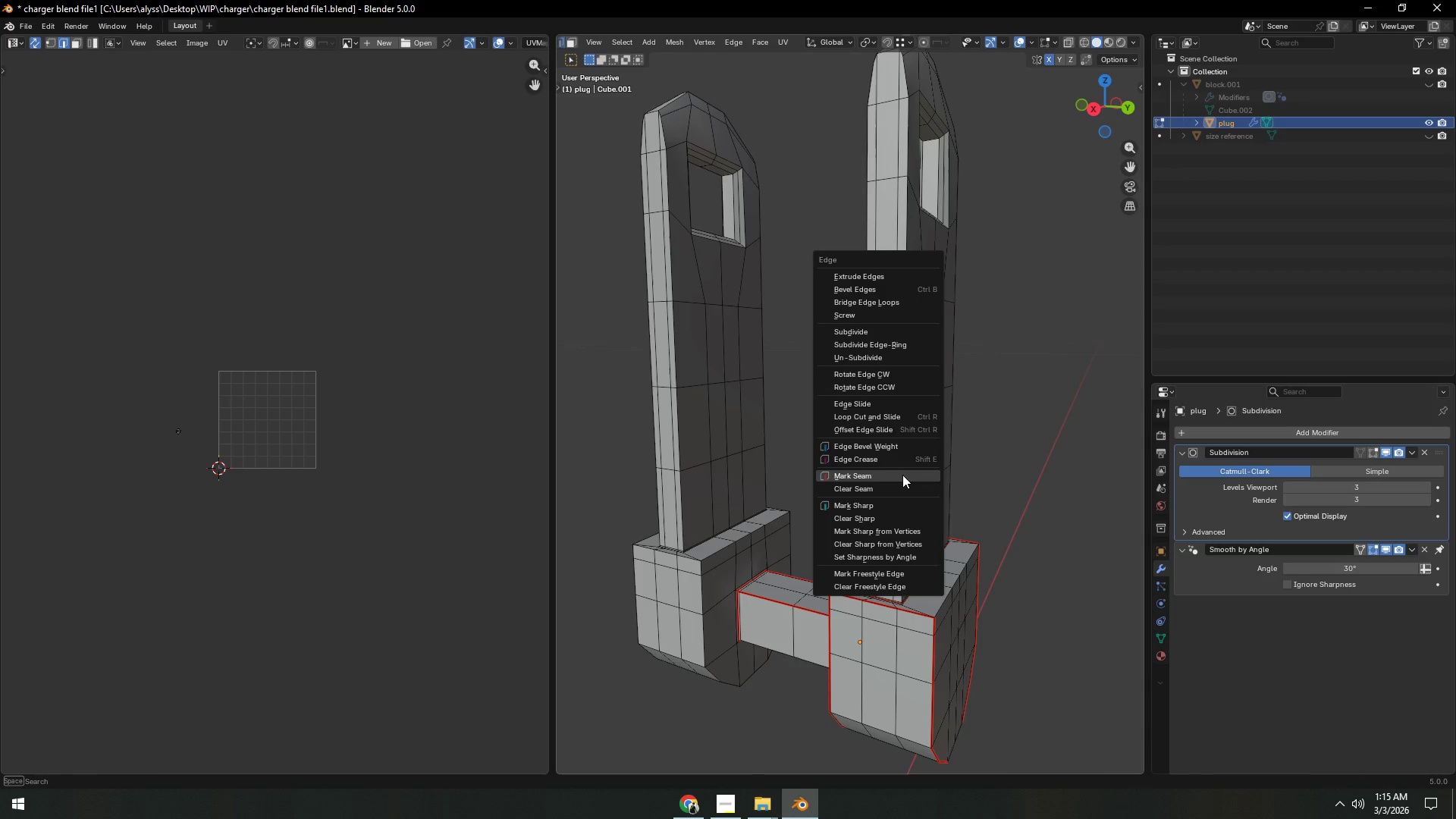 
key(Control+E)
 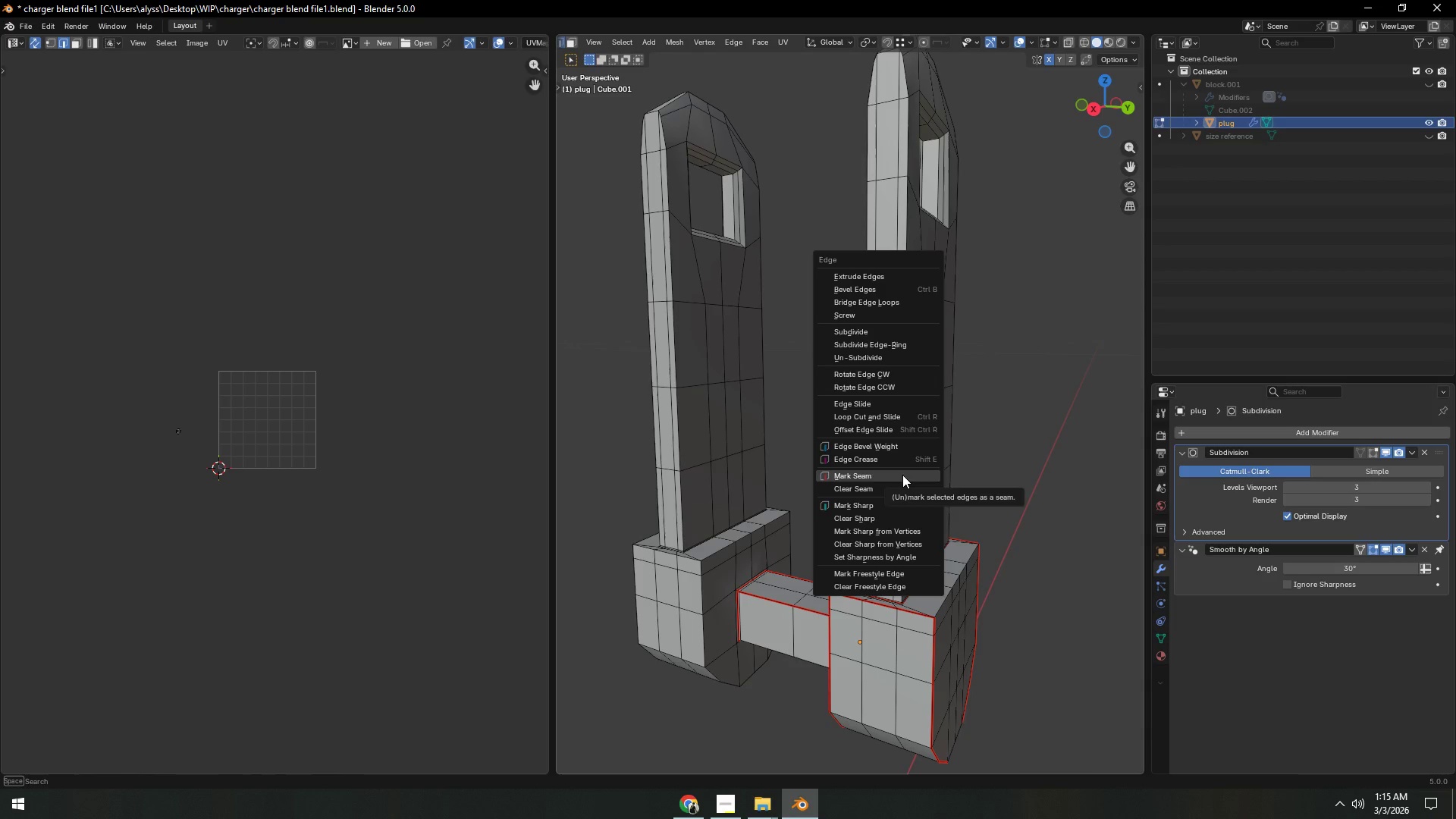 
left_click([902, 475])
 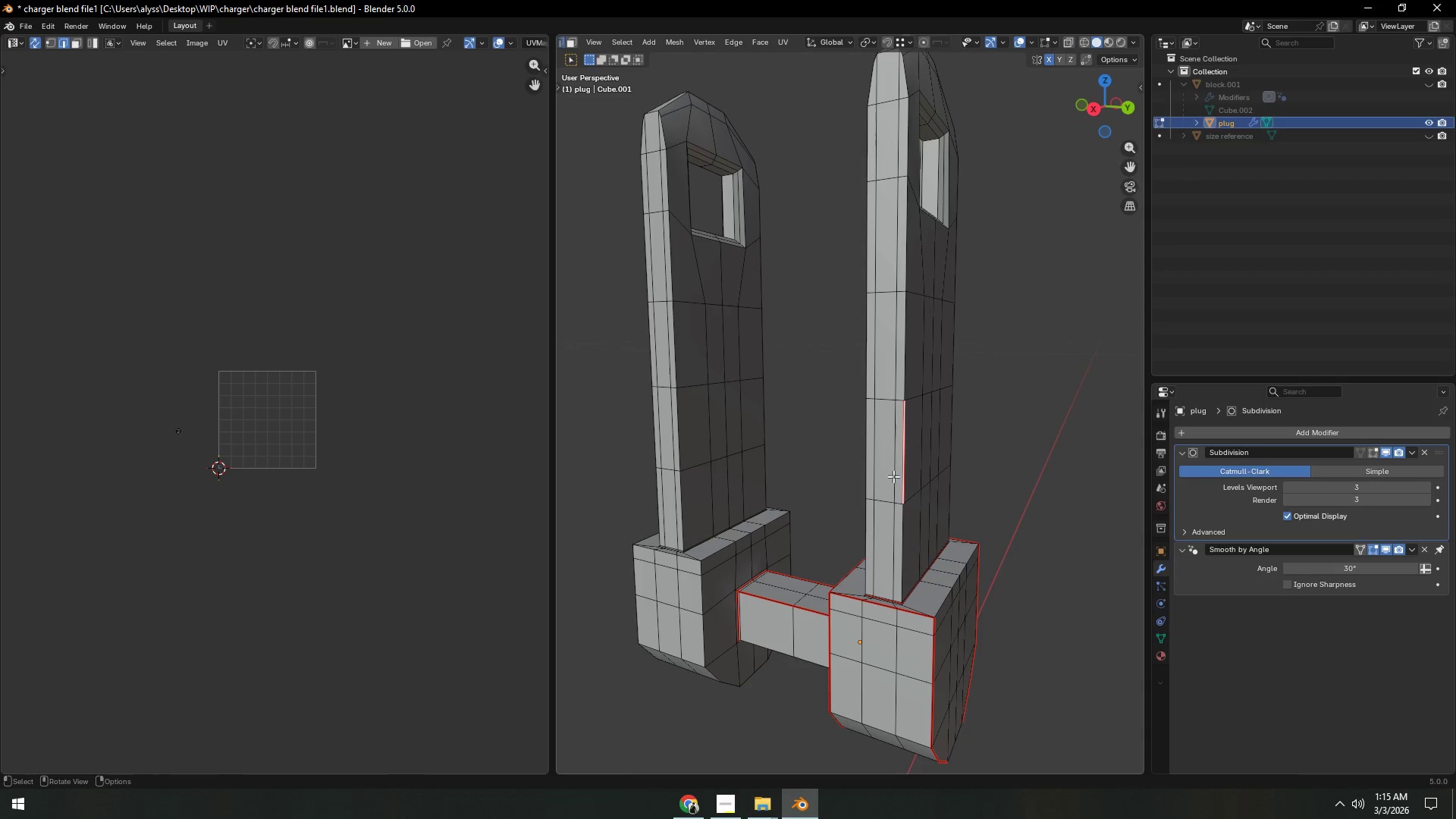 
key(Control+Z)
 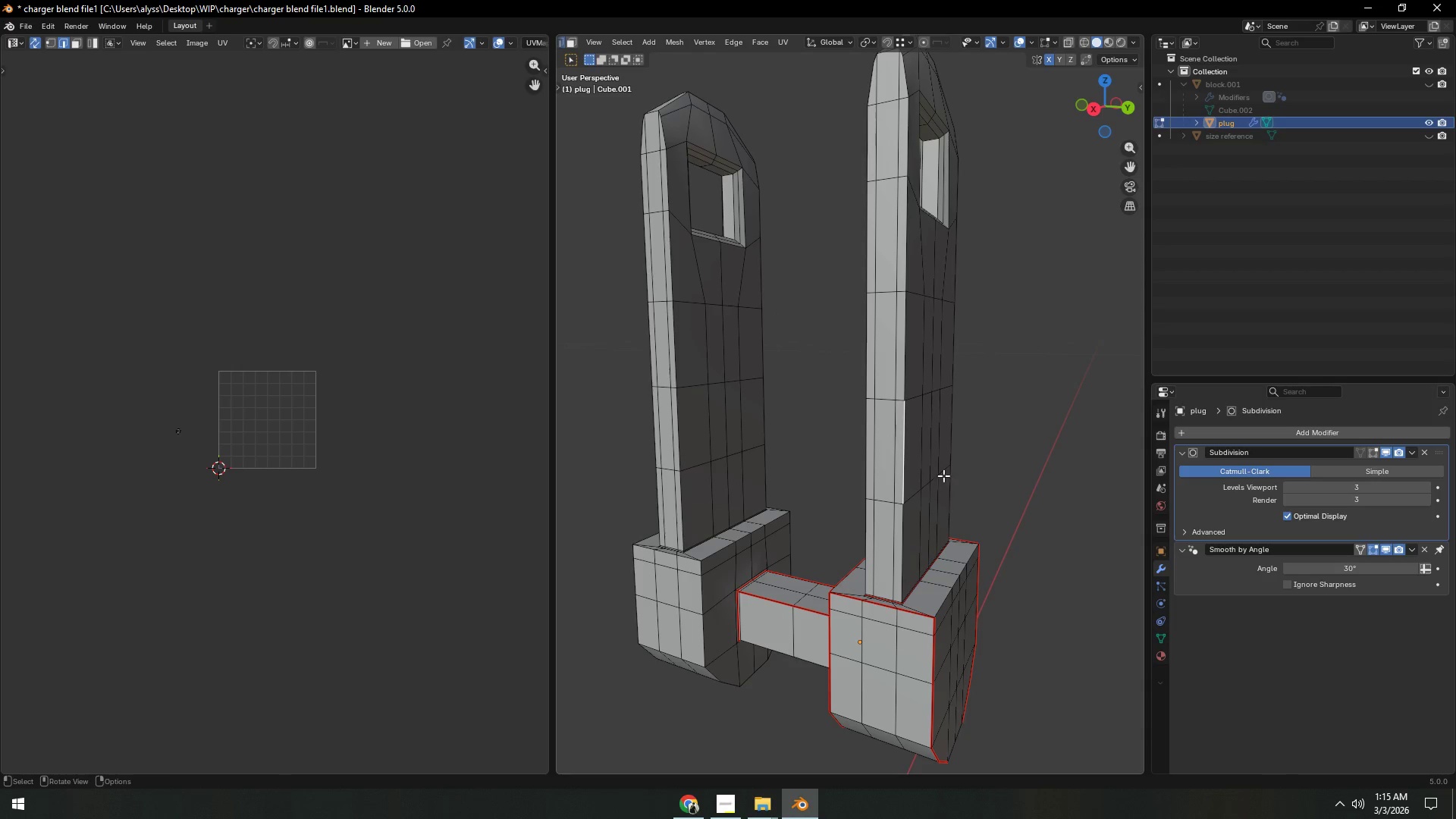 
left_click([988, 469])
 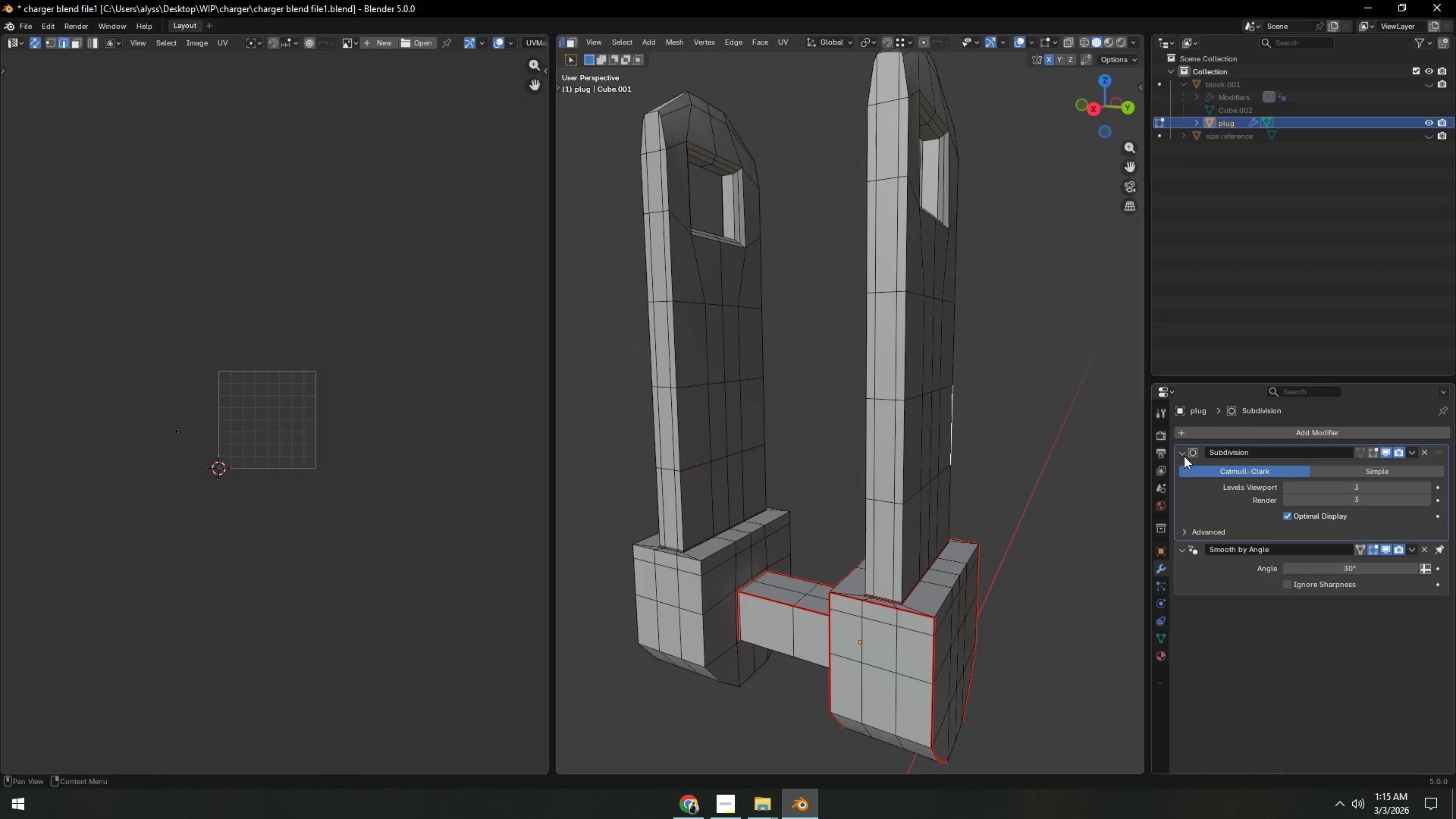 
left_click([1183, 456])
 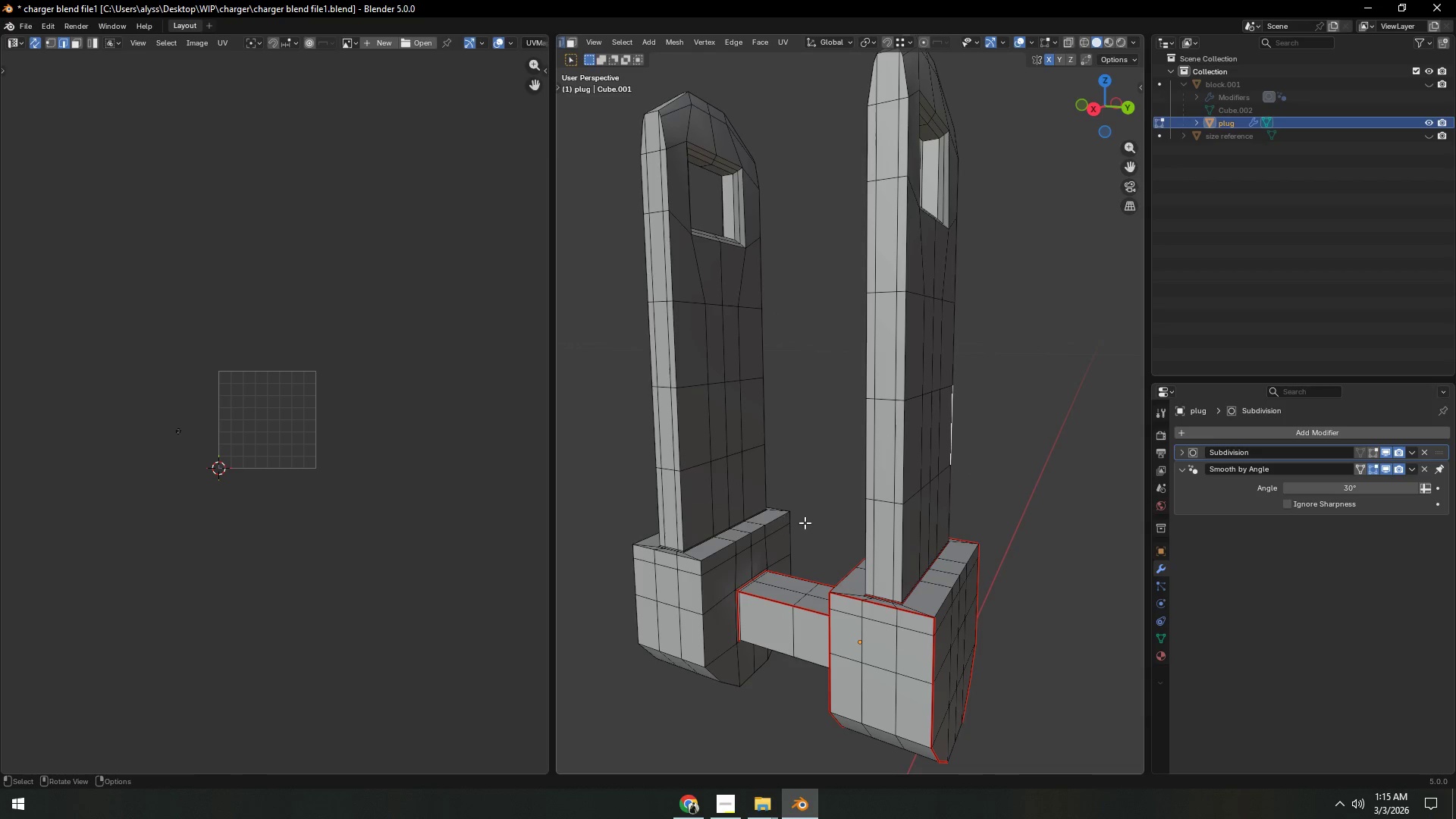 
key(Backquote)
 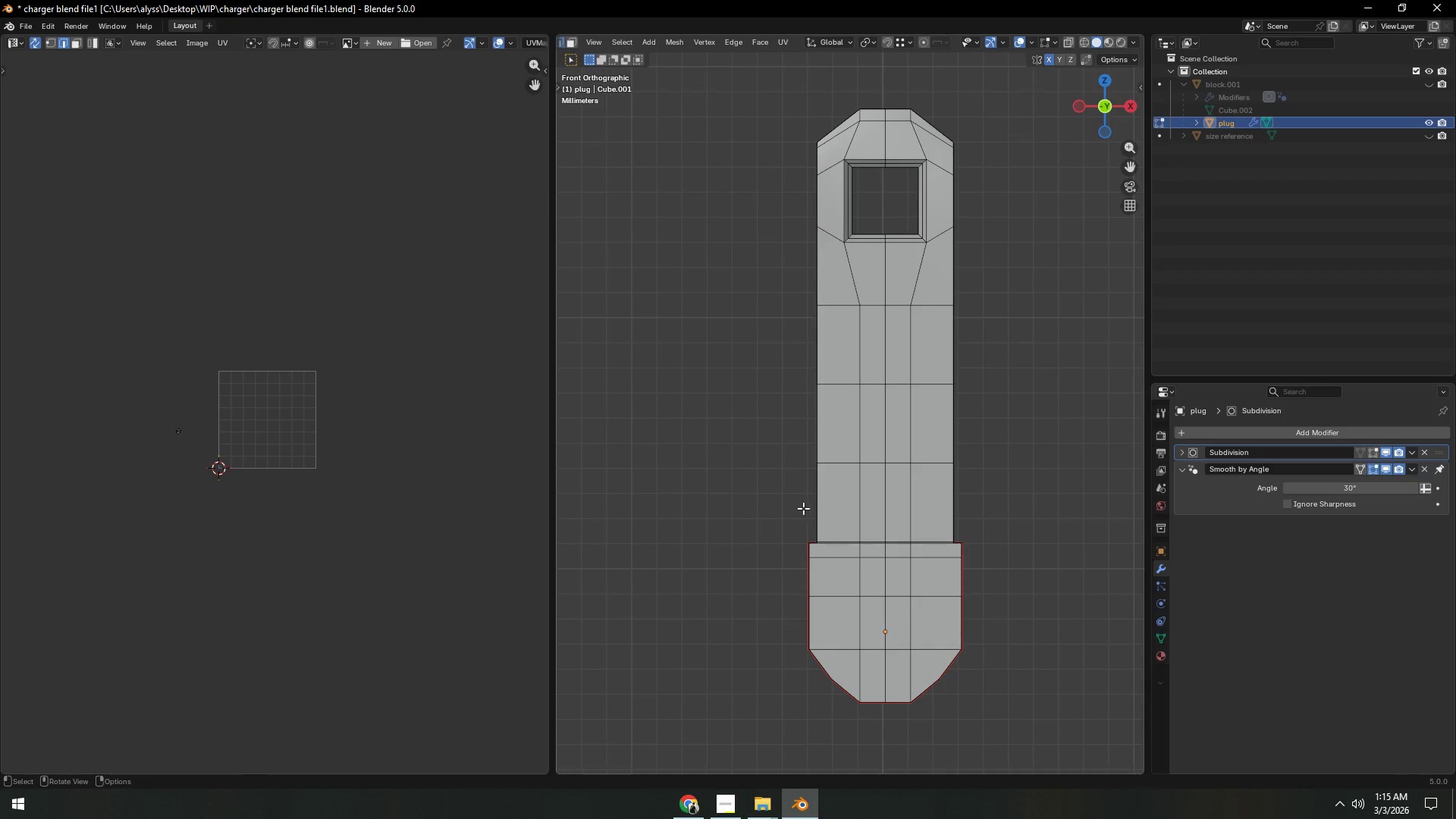 
hold_key(key=Backquote, duration=0.41)
 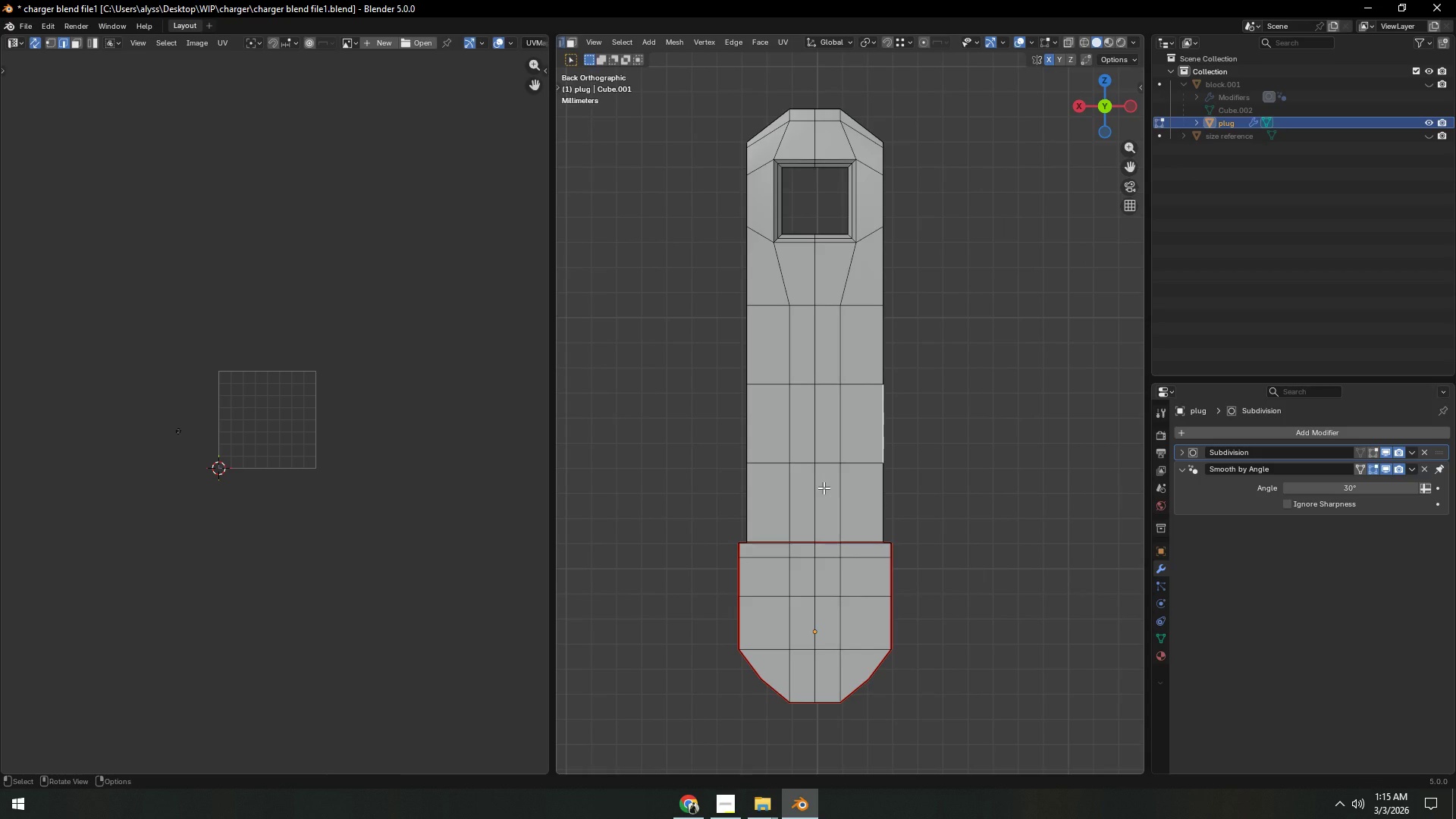 
hold_key(key=Backquote, duration=0.8)
 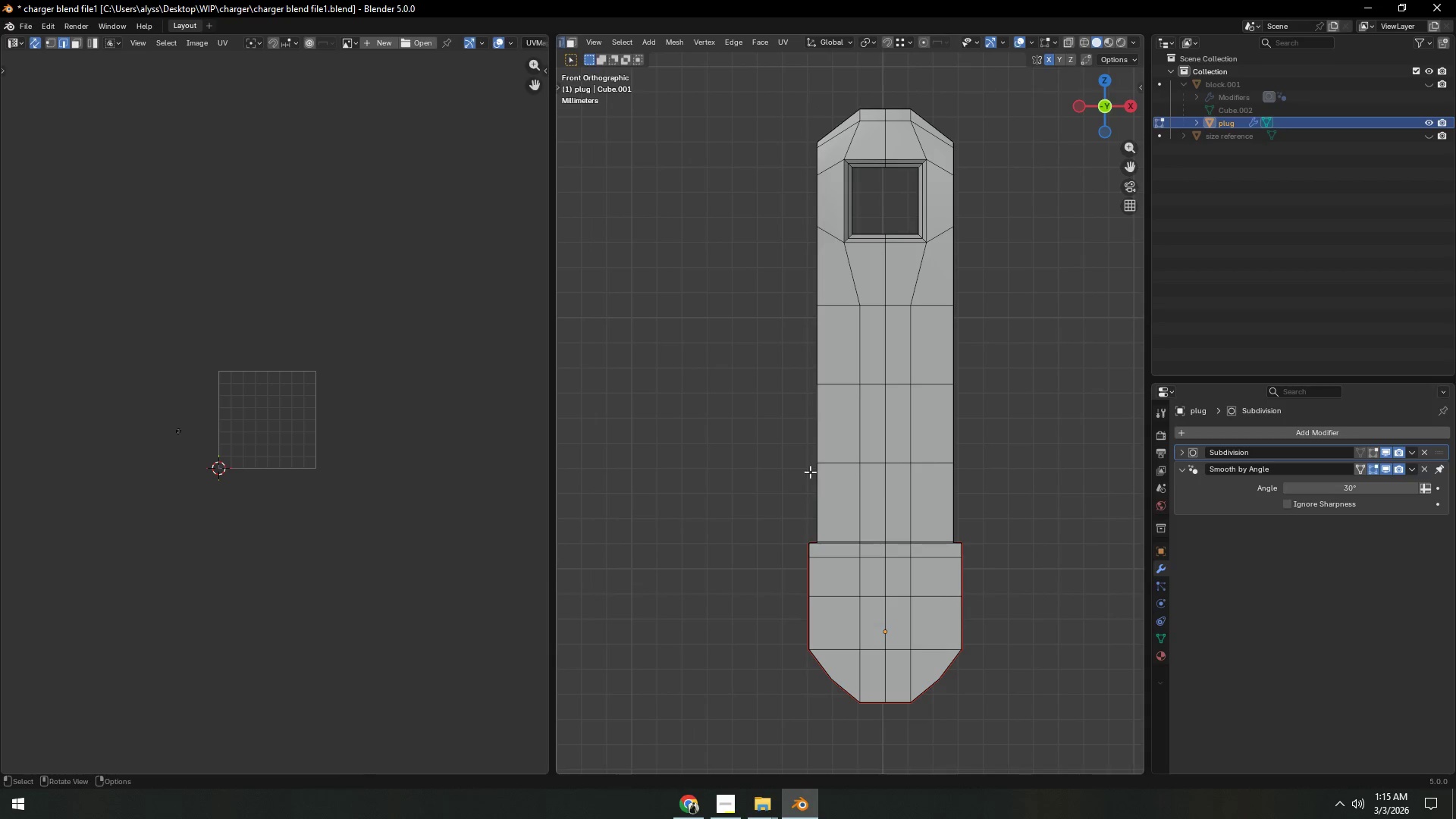 
hold_key(key=Backquote, duration=0.59)
 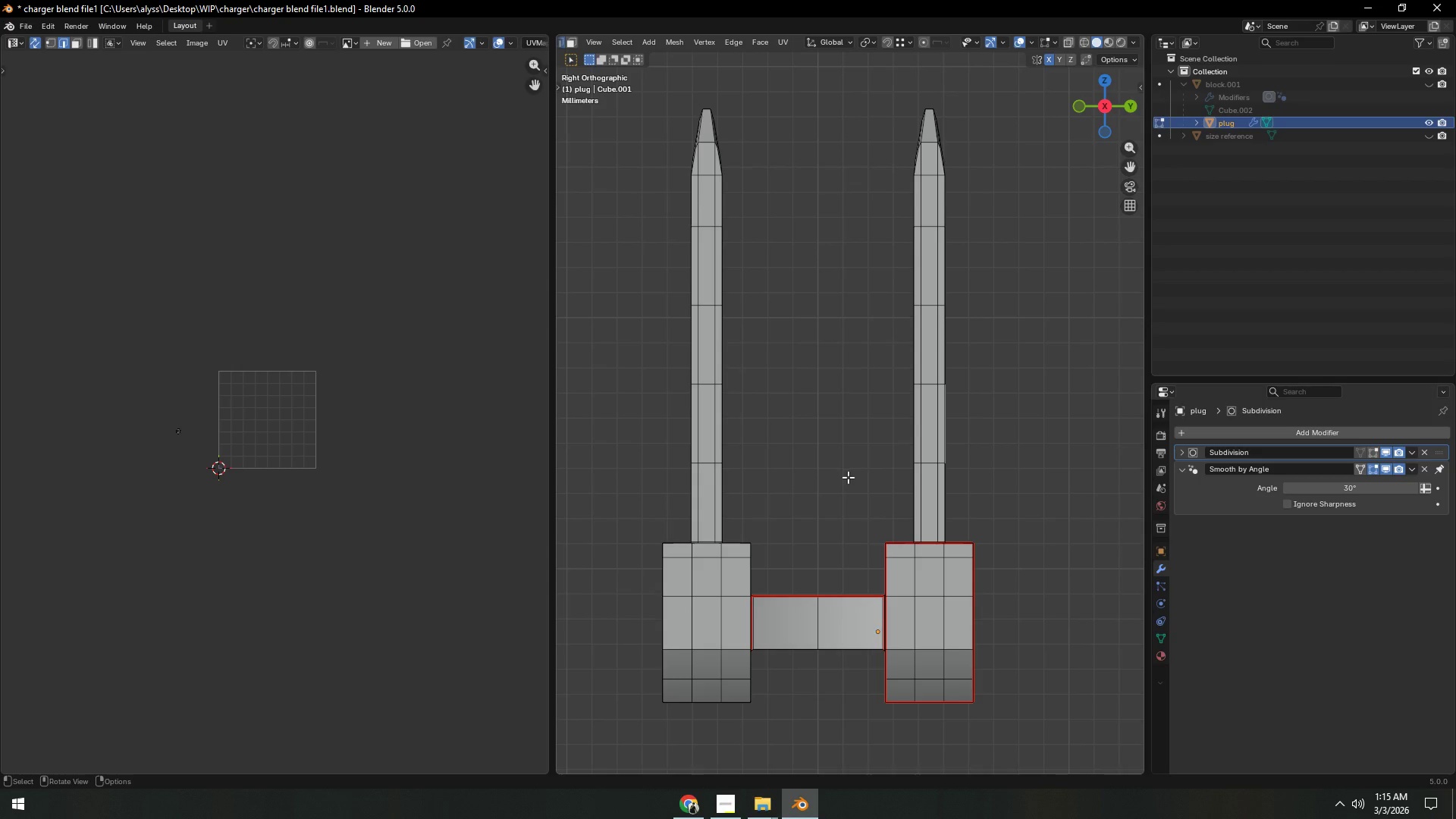 
middle_click([849, 485])
 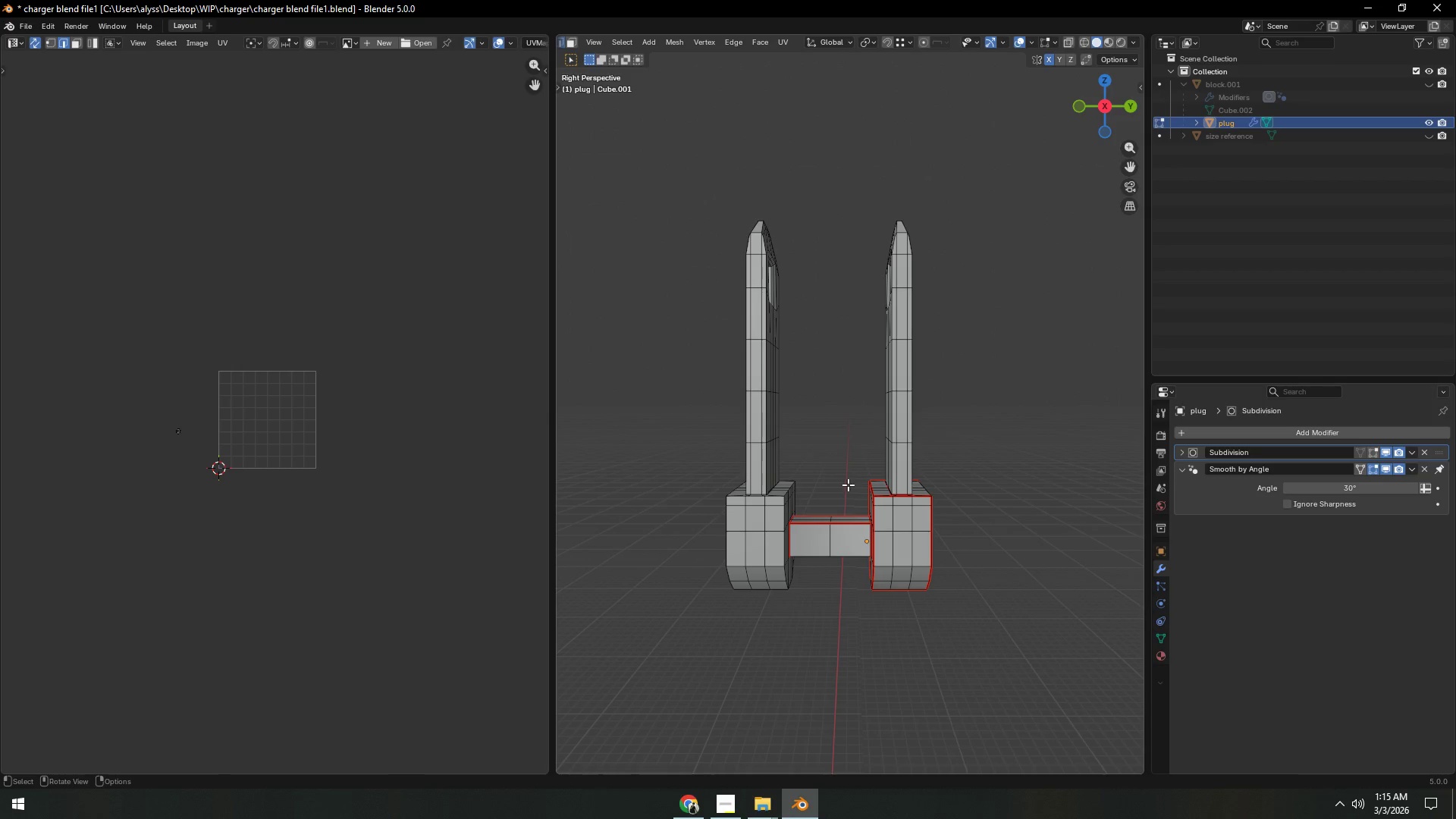 
scroll: coordinate [848, 478], scroll_direction: down, amount: 3.0
 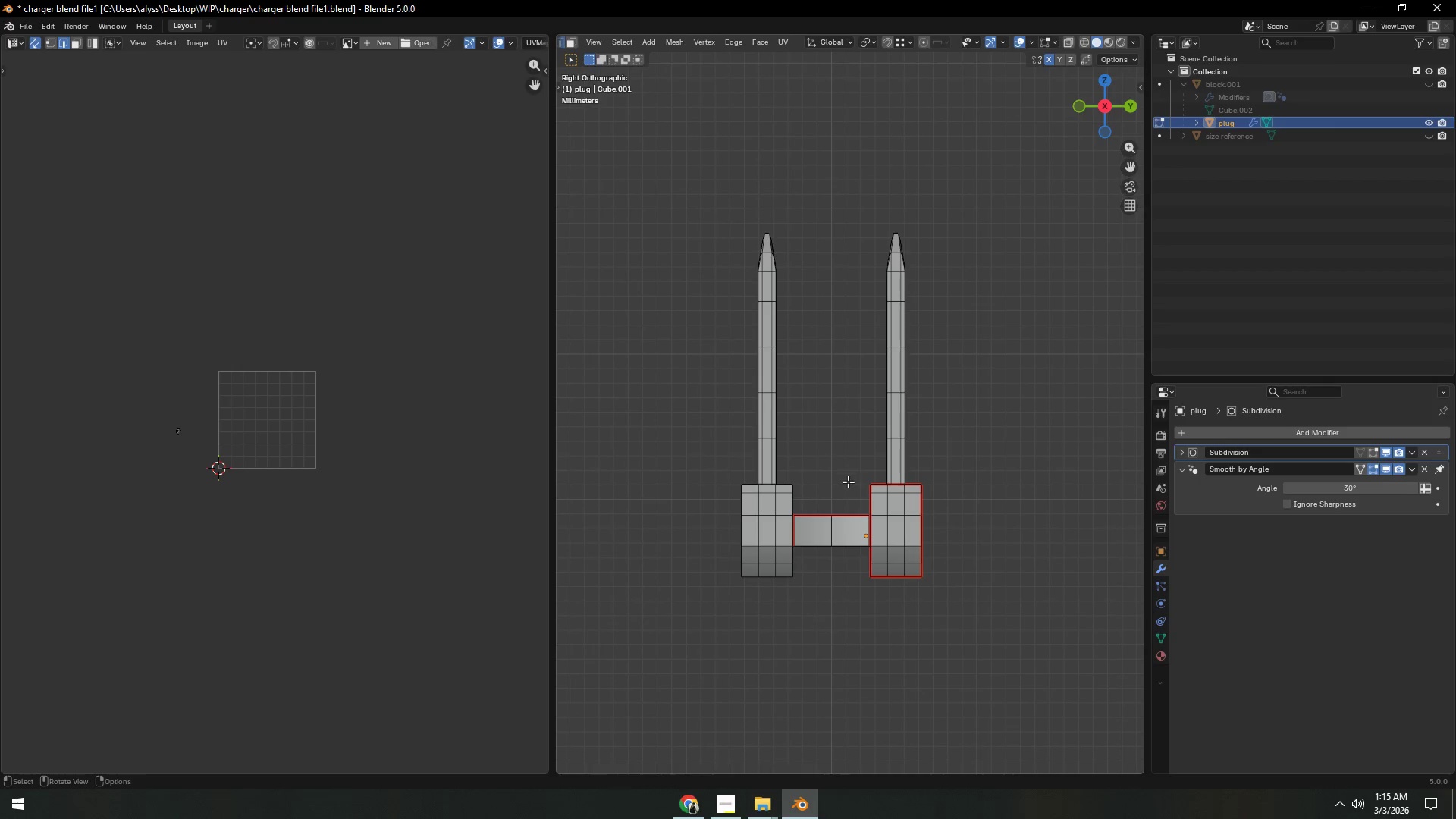 
key(Backquote)
 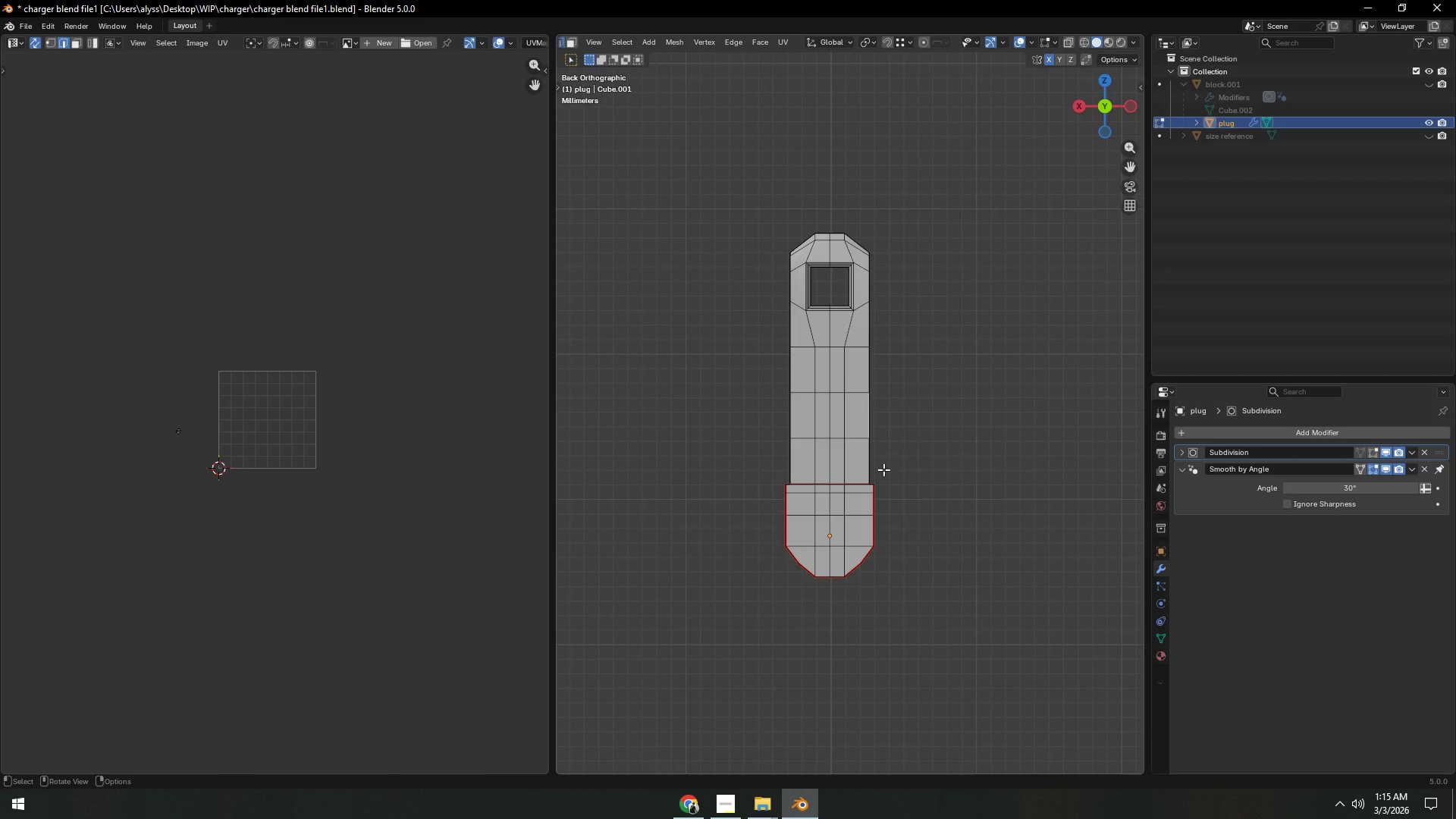 
key(Backquote)
 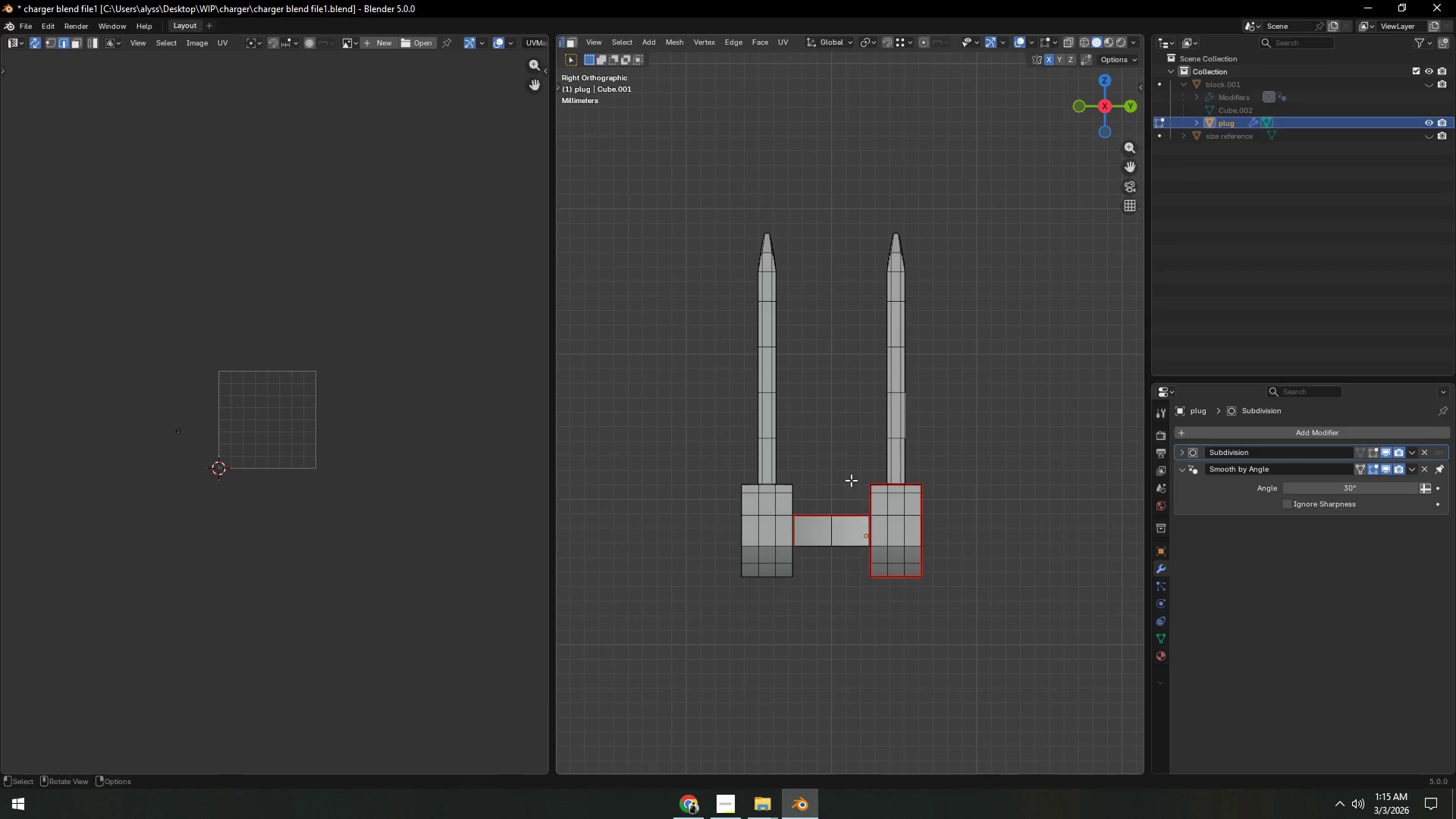 
key(1)
 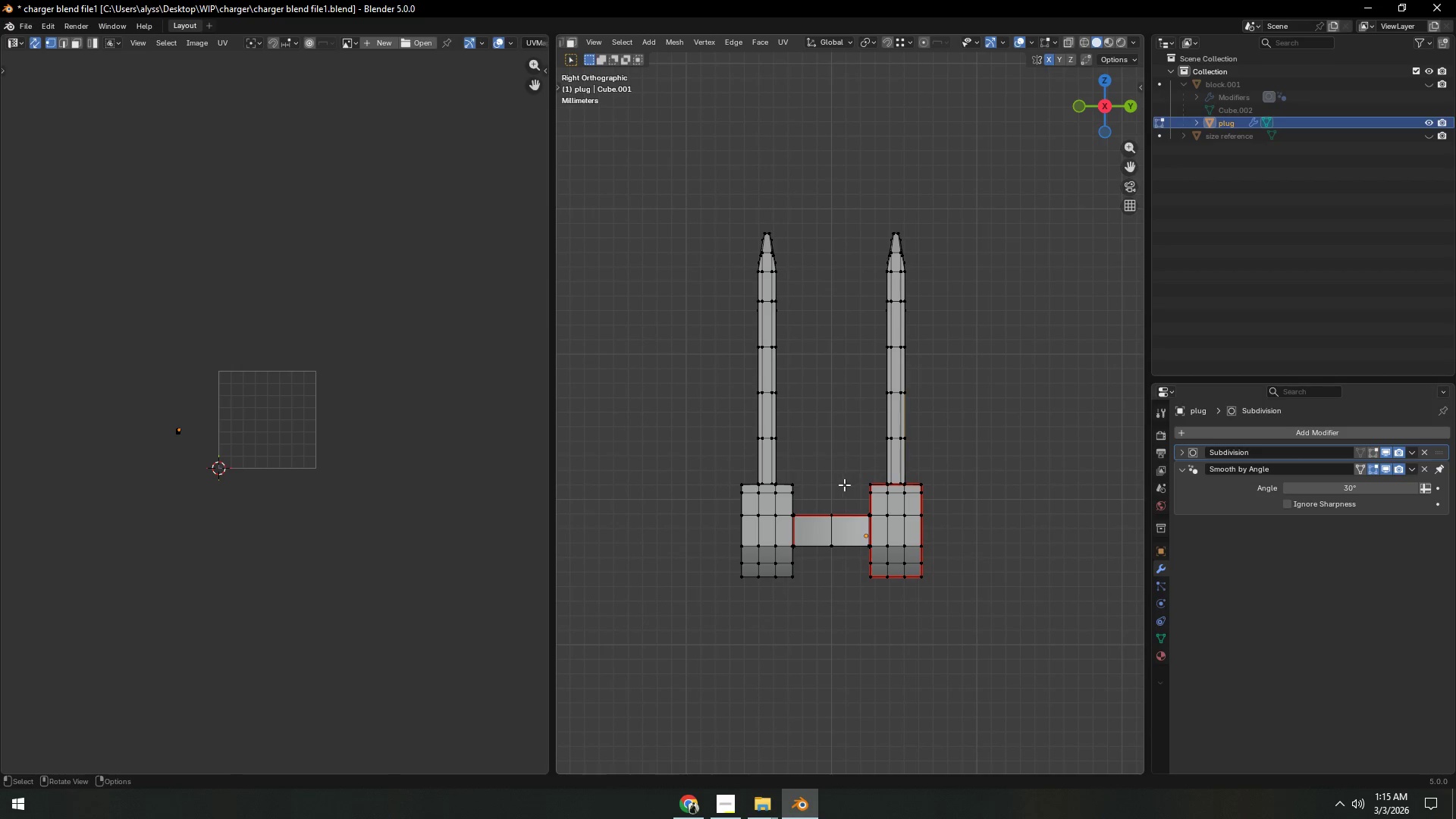 
key(Alt+X)
 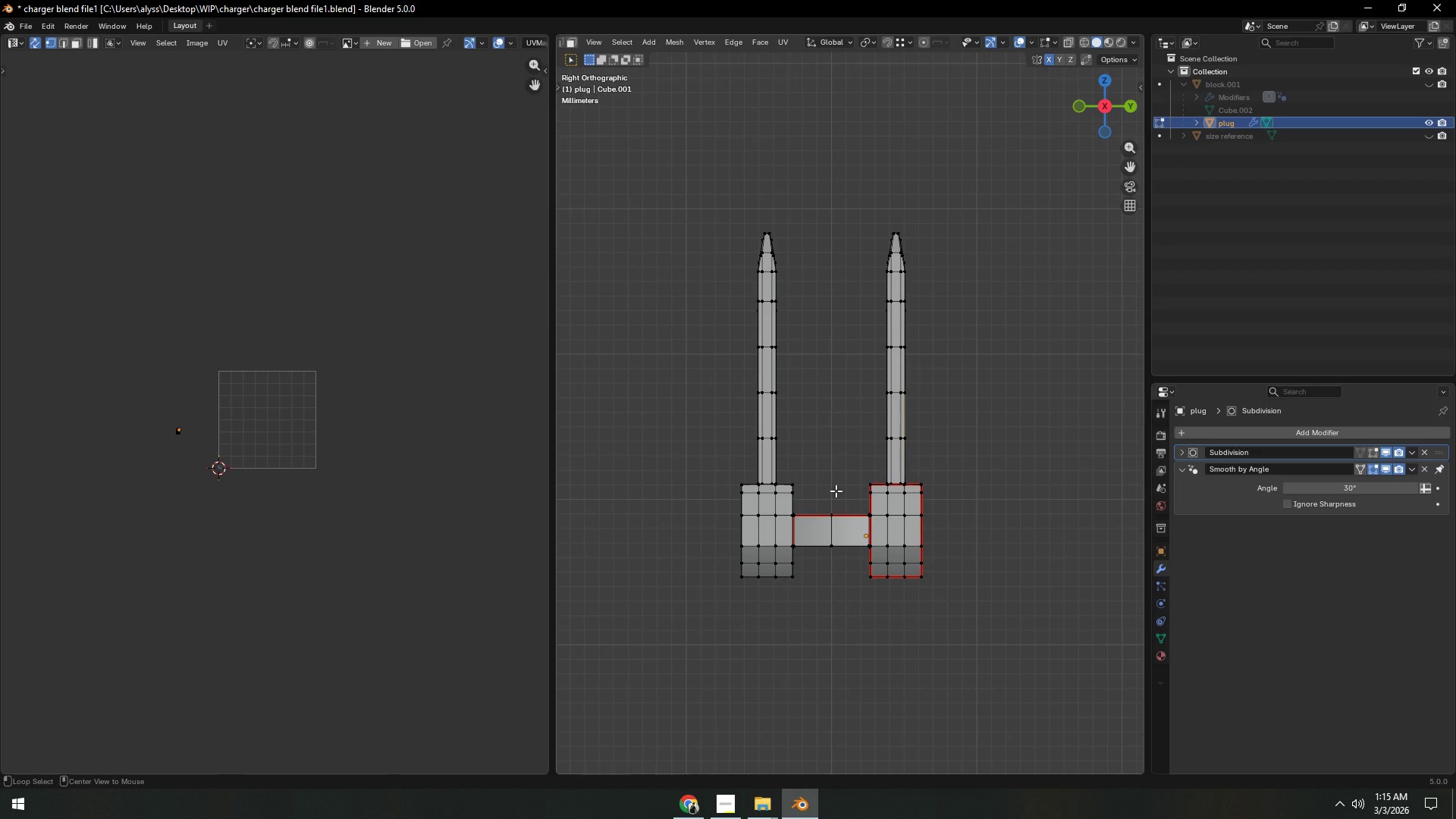 
key(Alt+Z)
 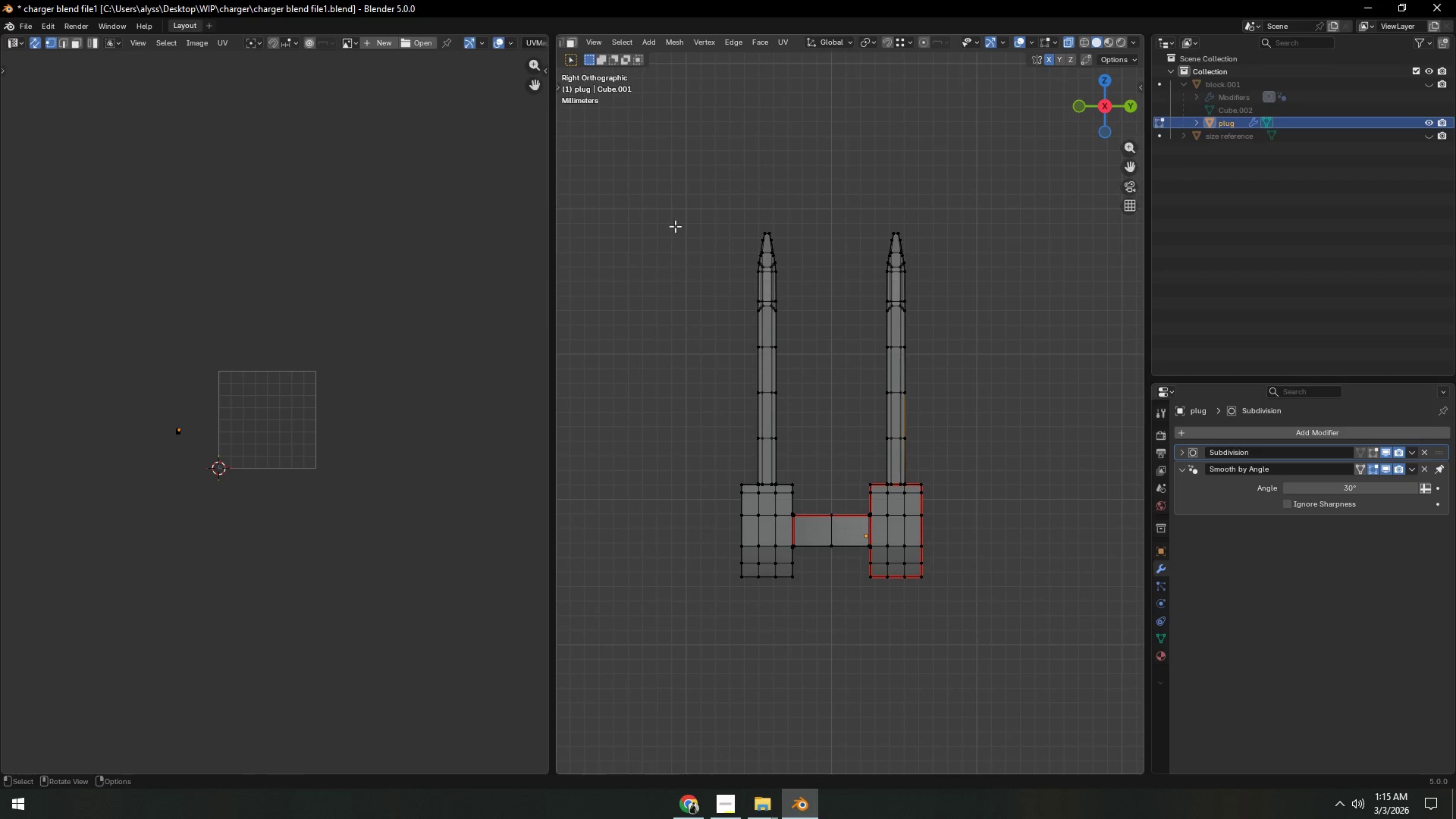 
left_click_drag(start_coordinate=[682, 148], to_coordinate=[814, 648])
 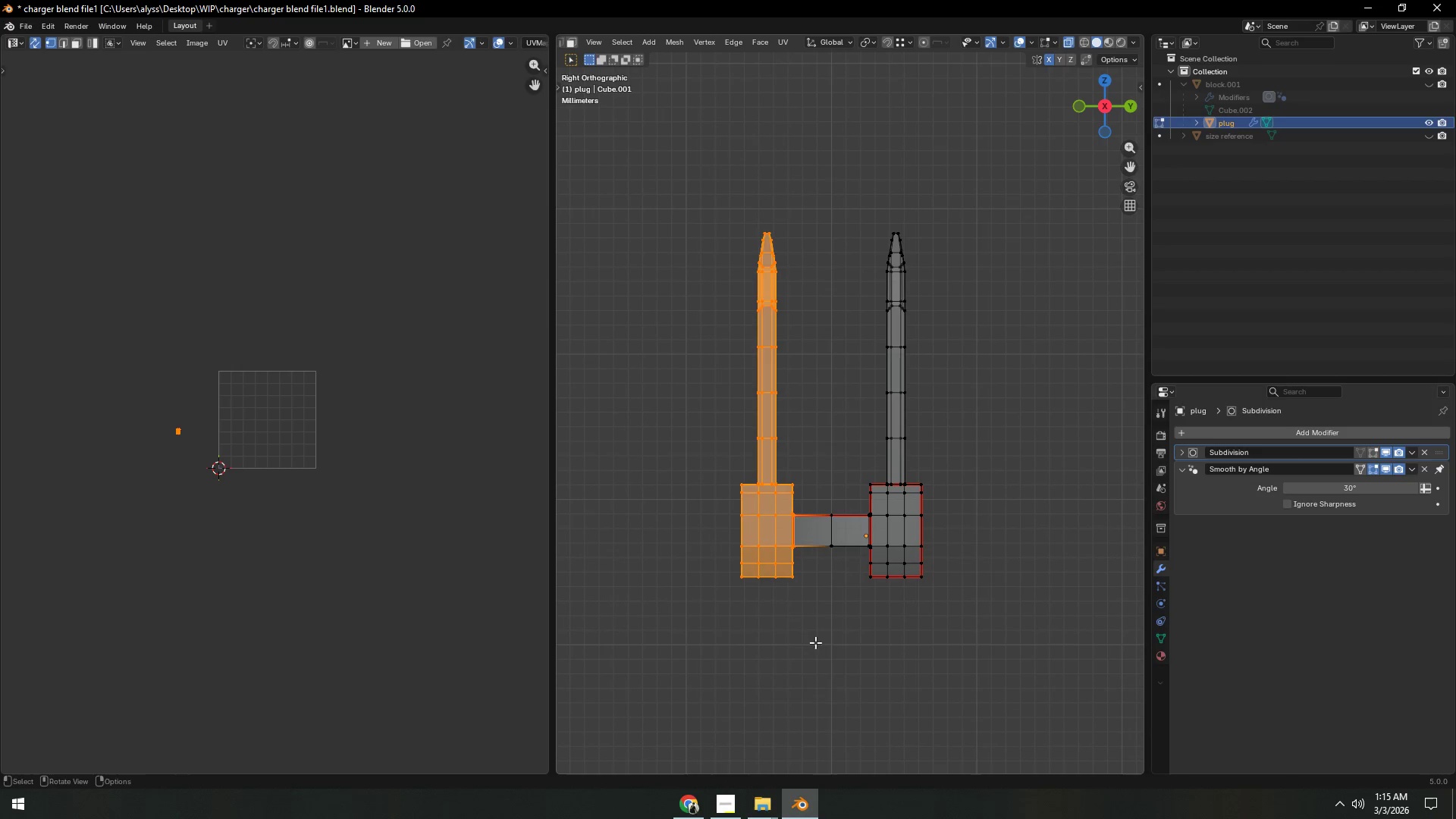 
key(X)
 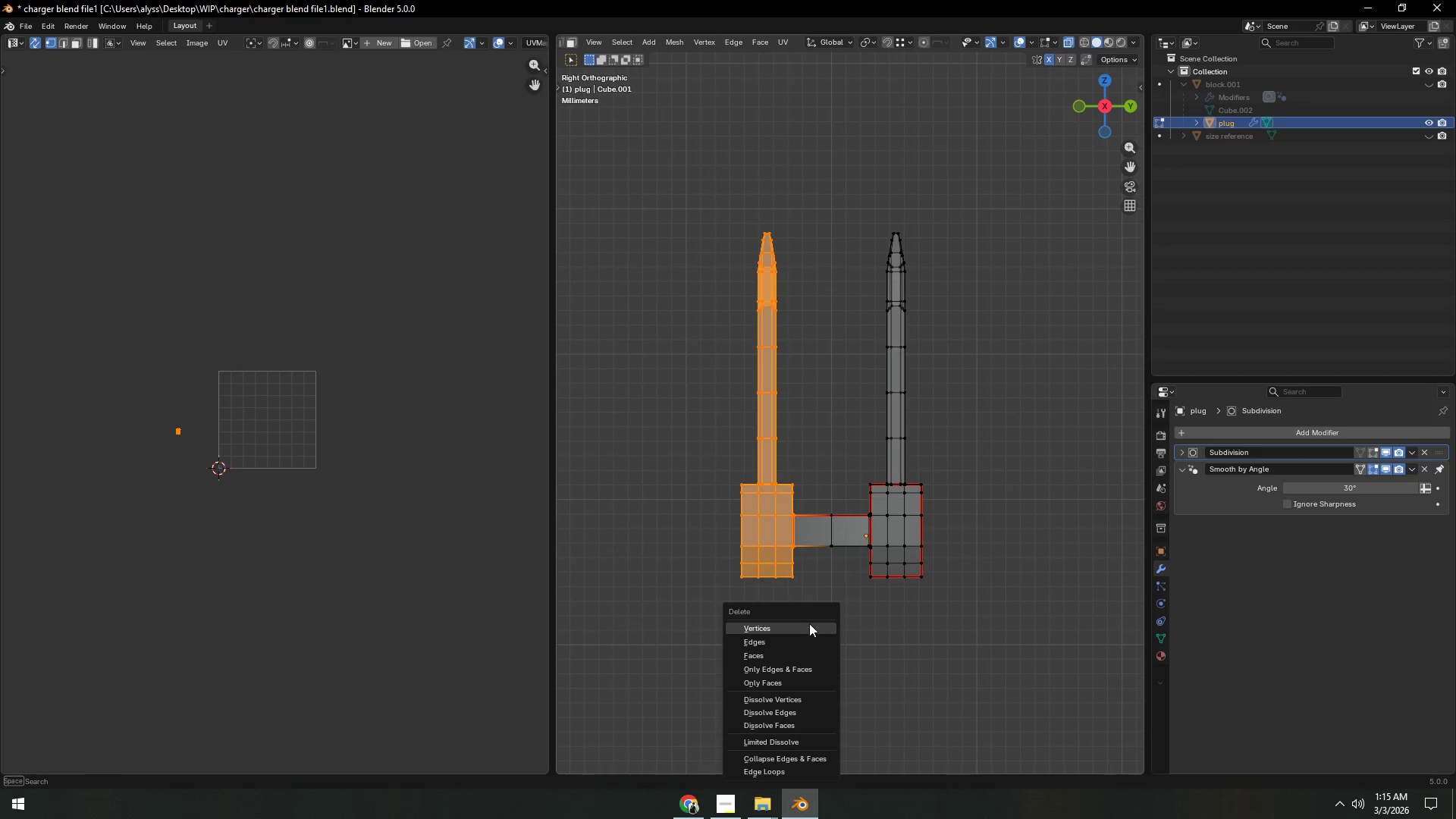 
left_click([808, 623])
 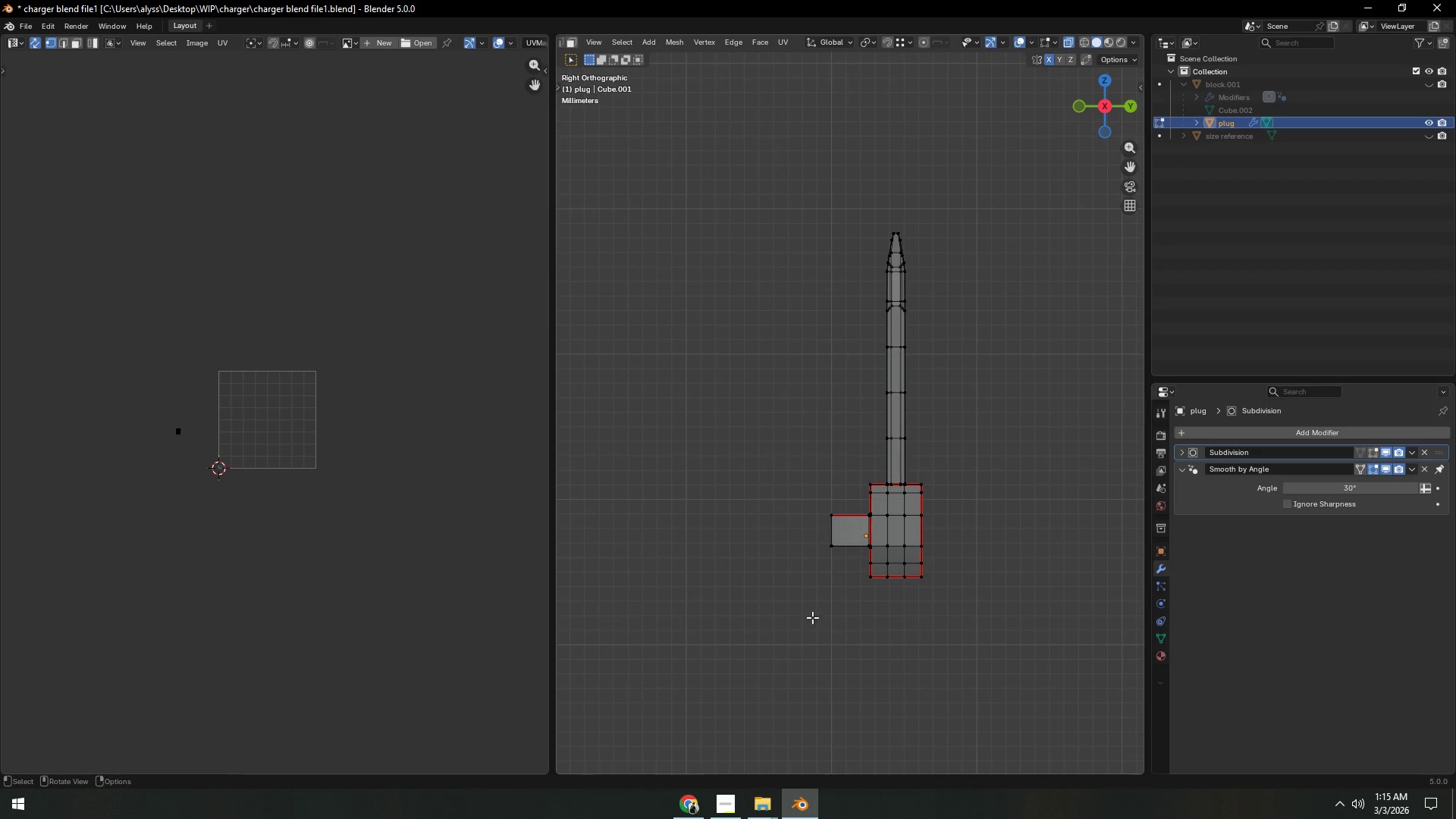 
key(Z)
 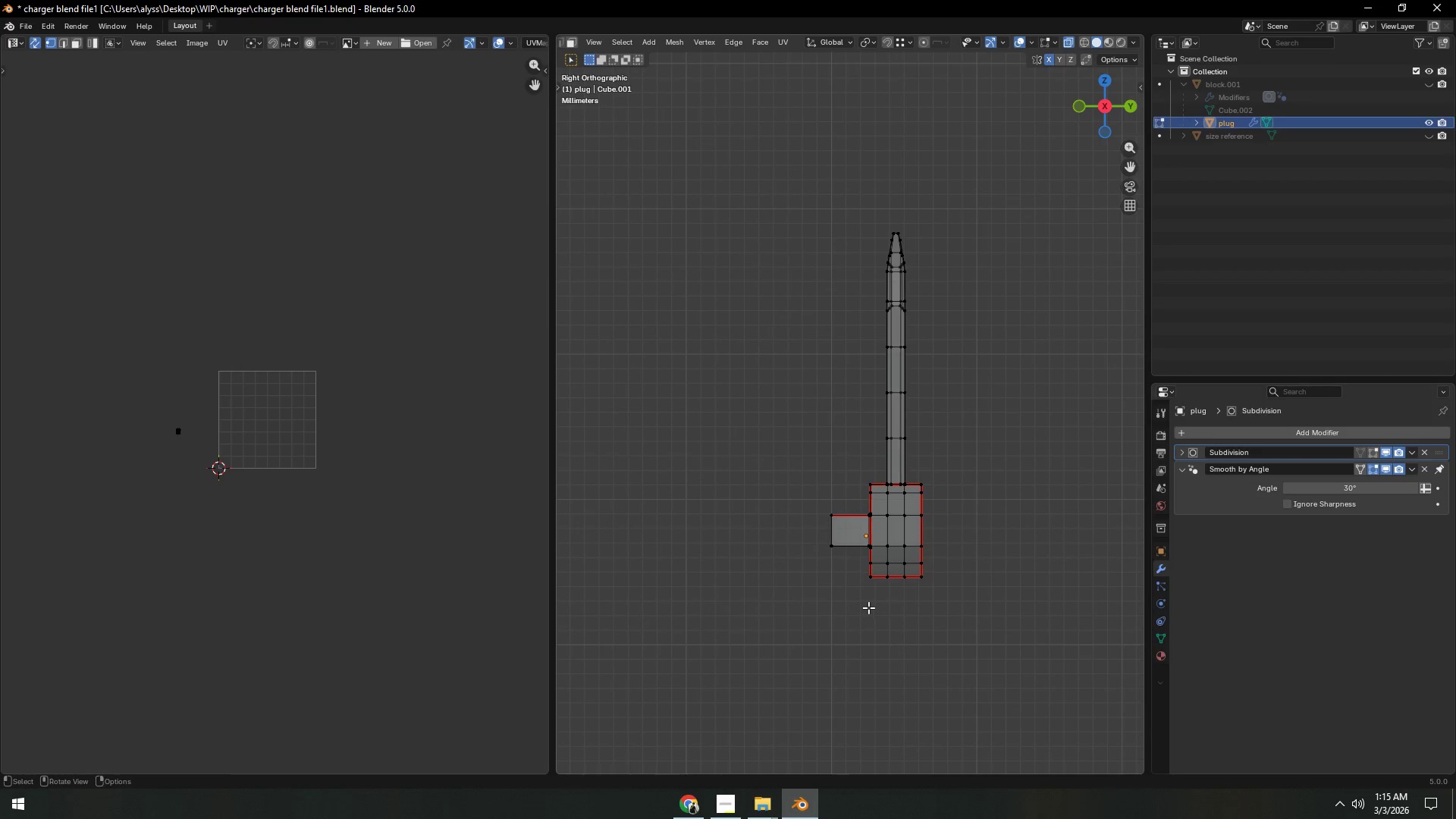 
key(Tab)
 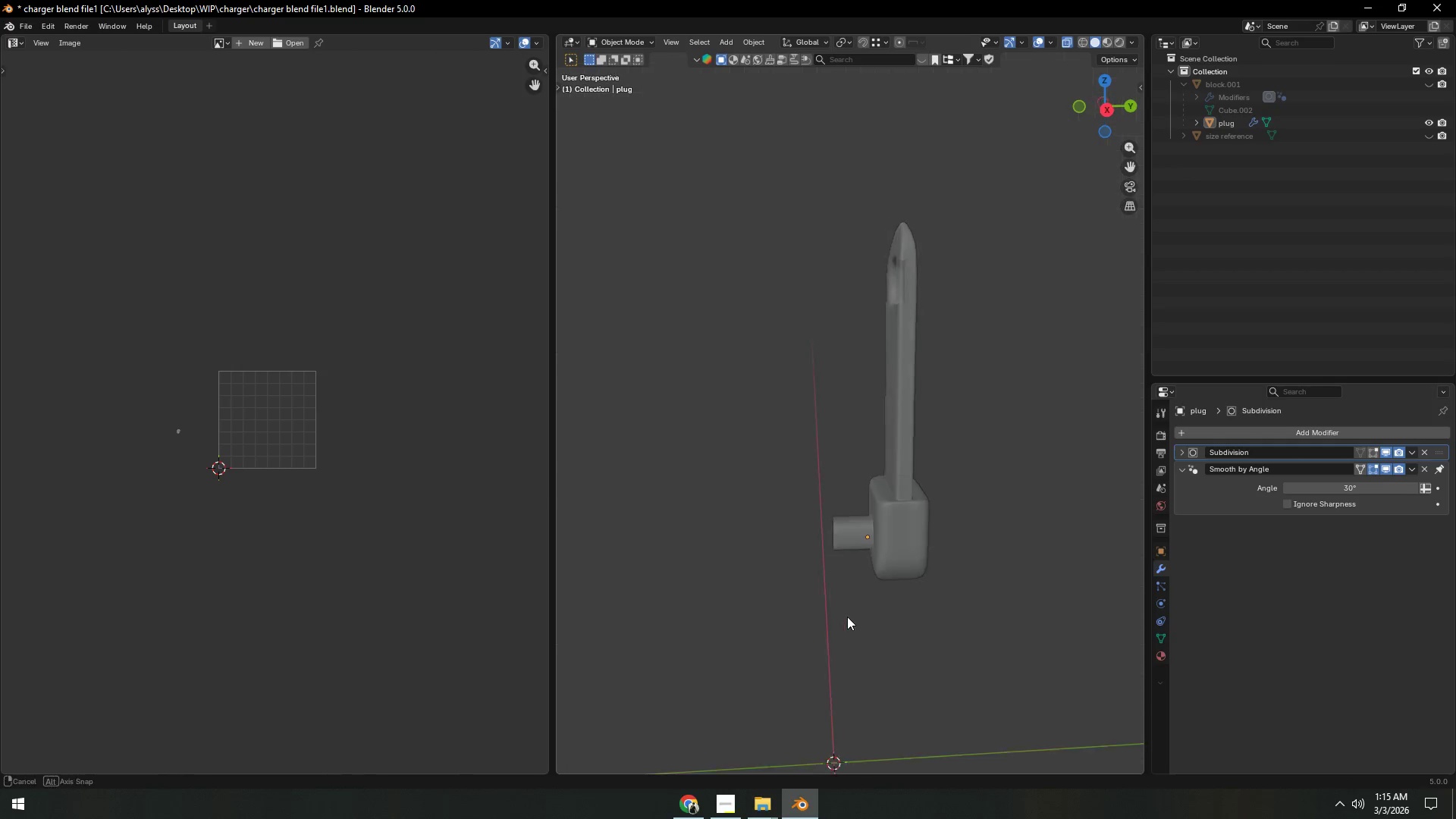 
hold_key(key=ShiftLeft, duration=0.34)
 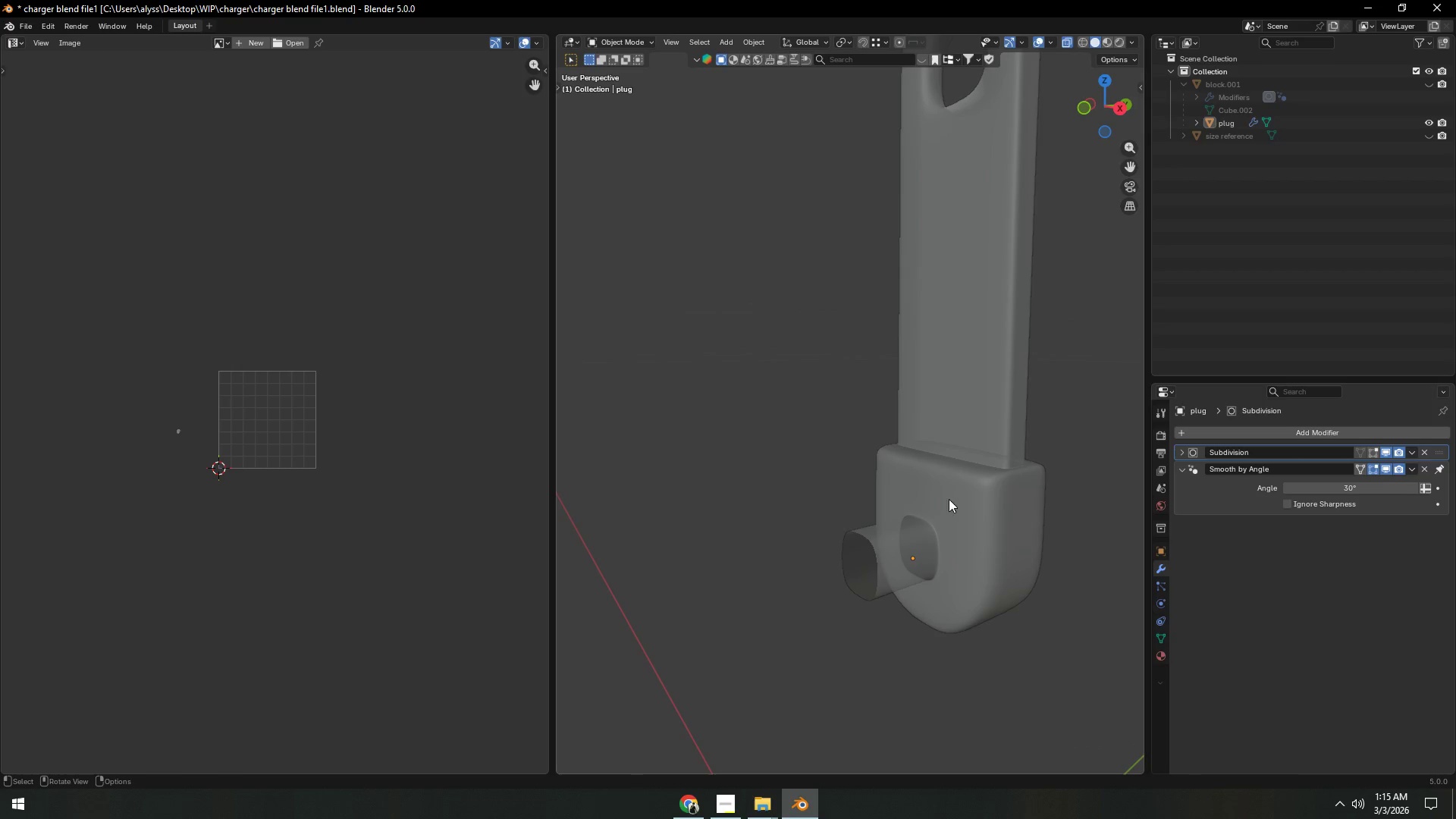 
scroll: coordinate [855, 620], scroll_direction: up, amount: 4.0
 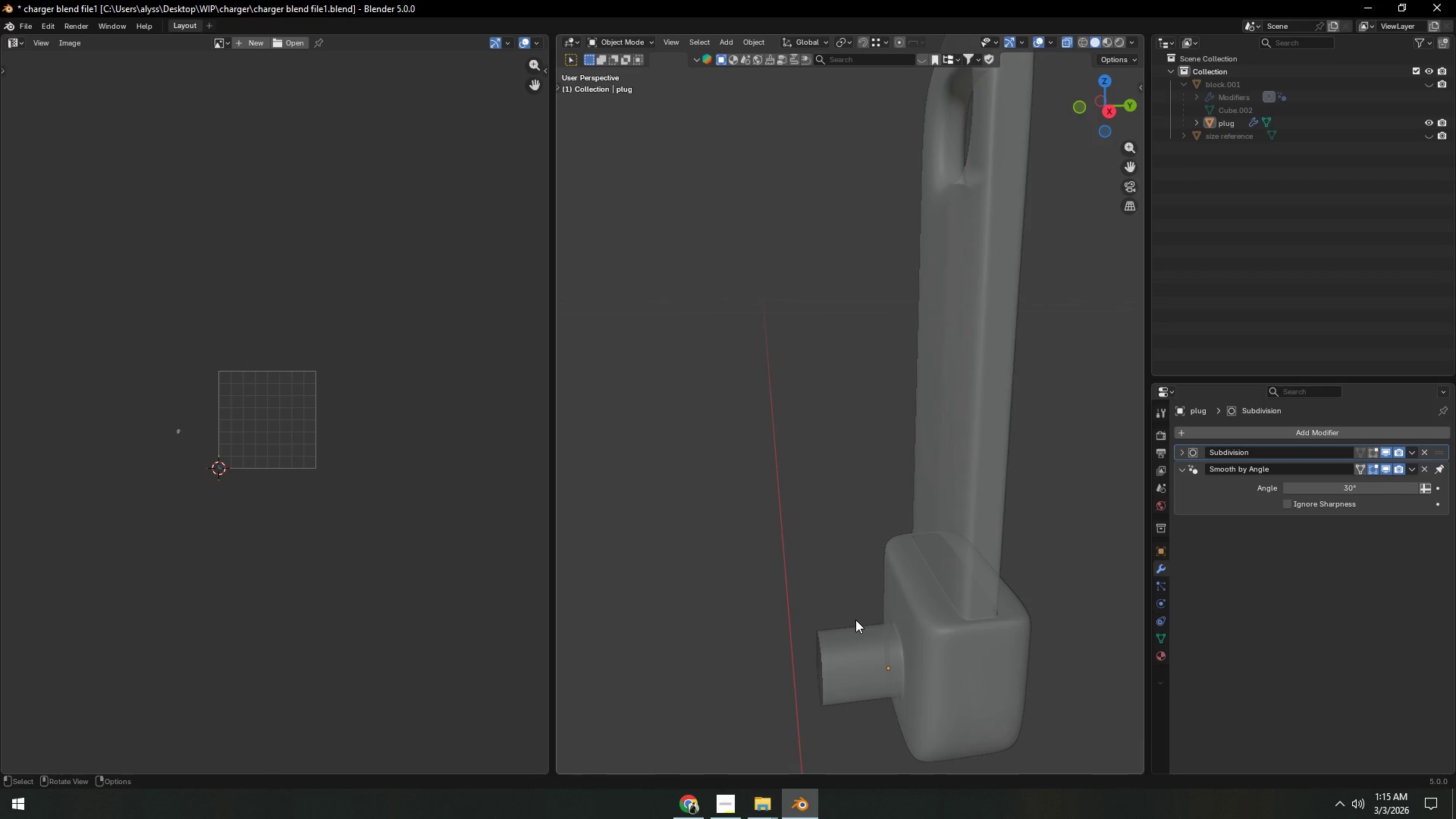 
left_click([890, 566])
 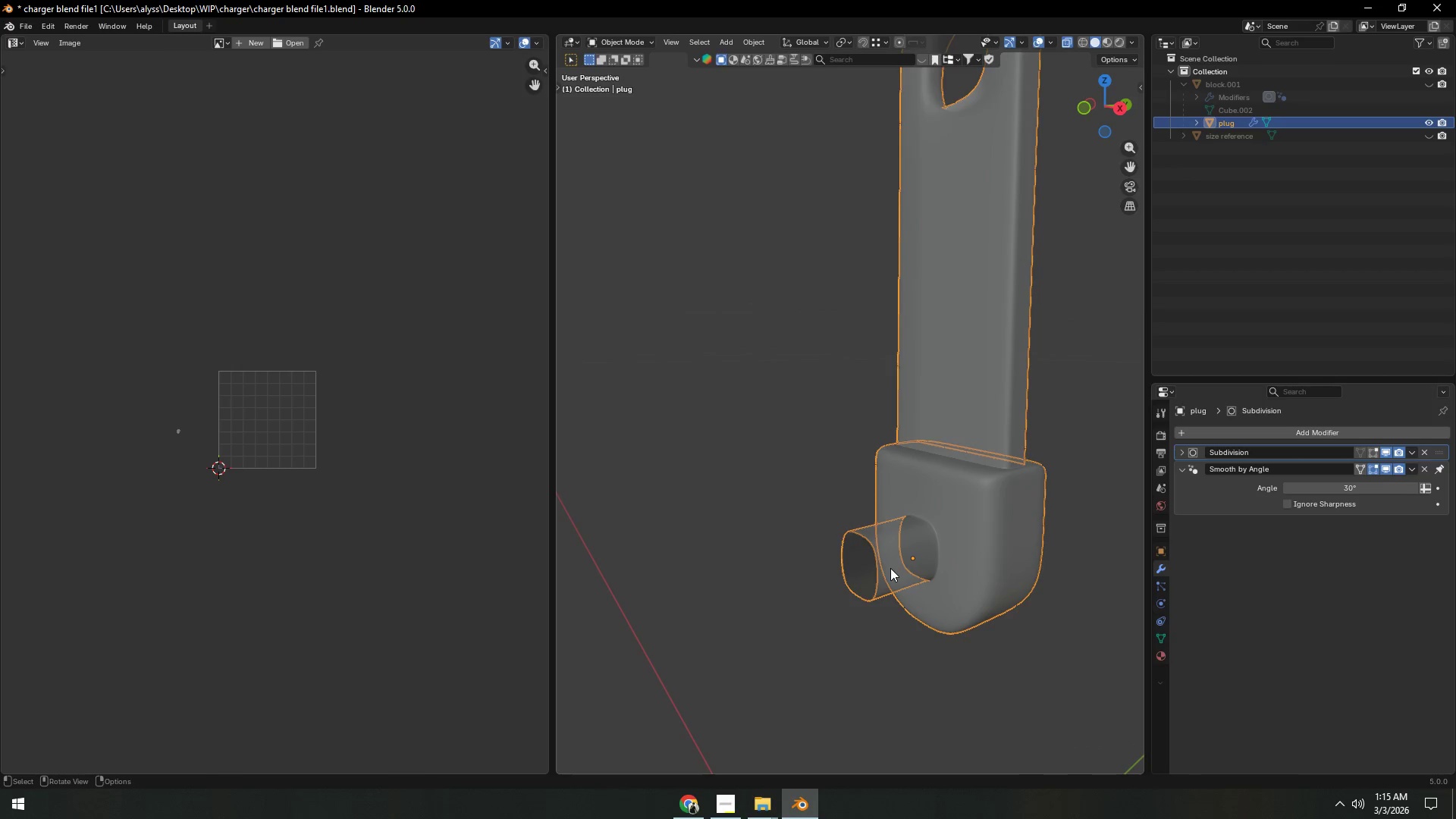 
key(Tab)
 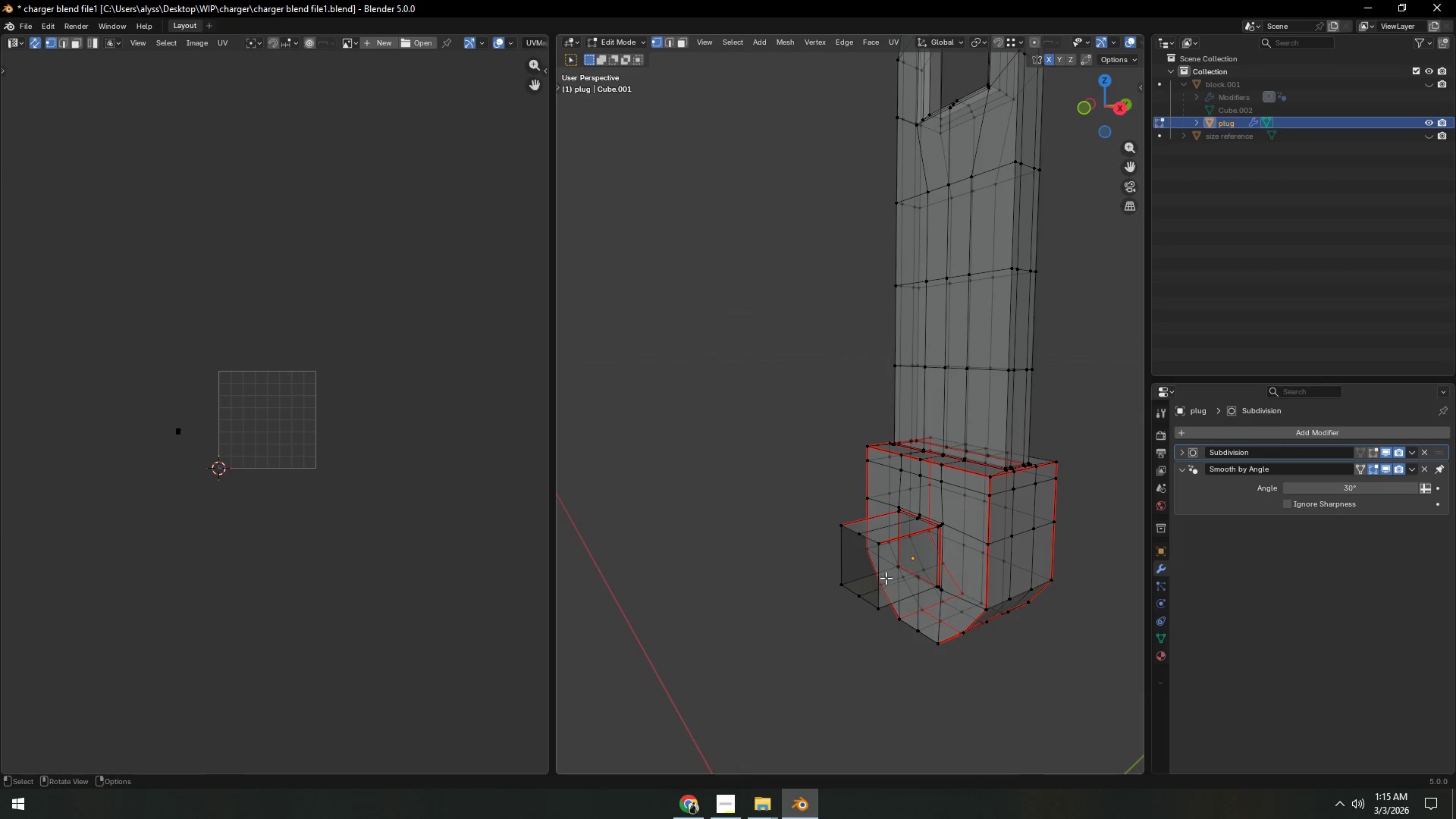 
hold_key(key=AltLeft, duration=0.84)
left_click([882, 573])
 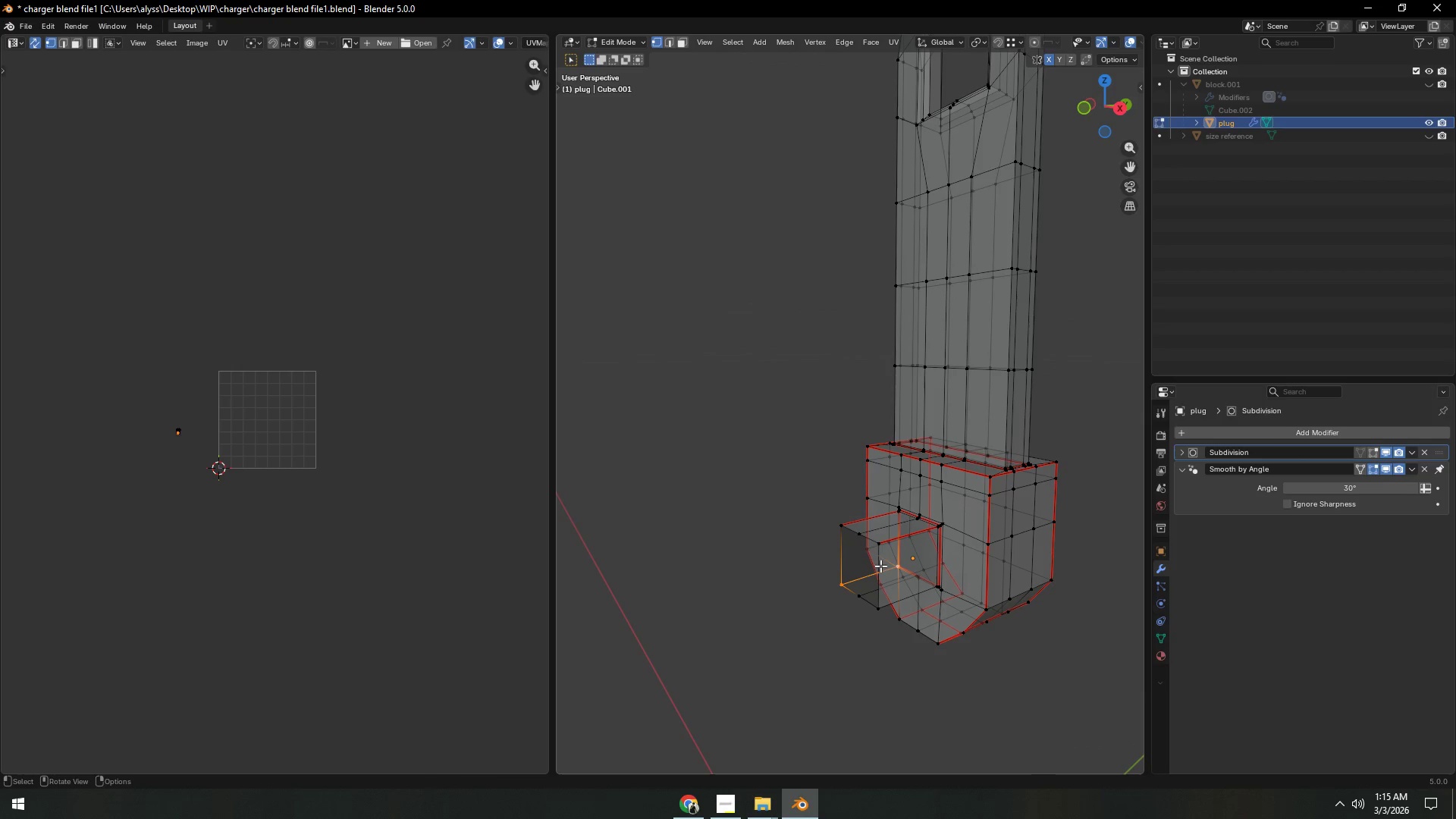 
key(2)
 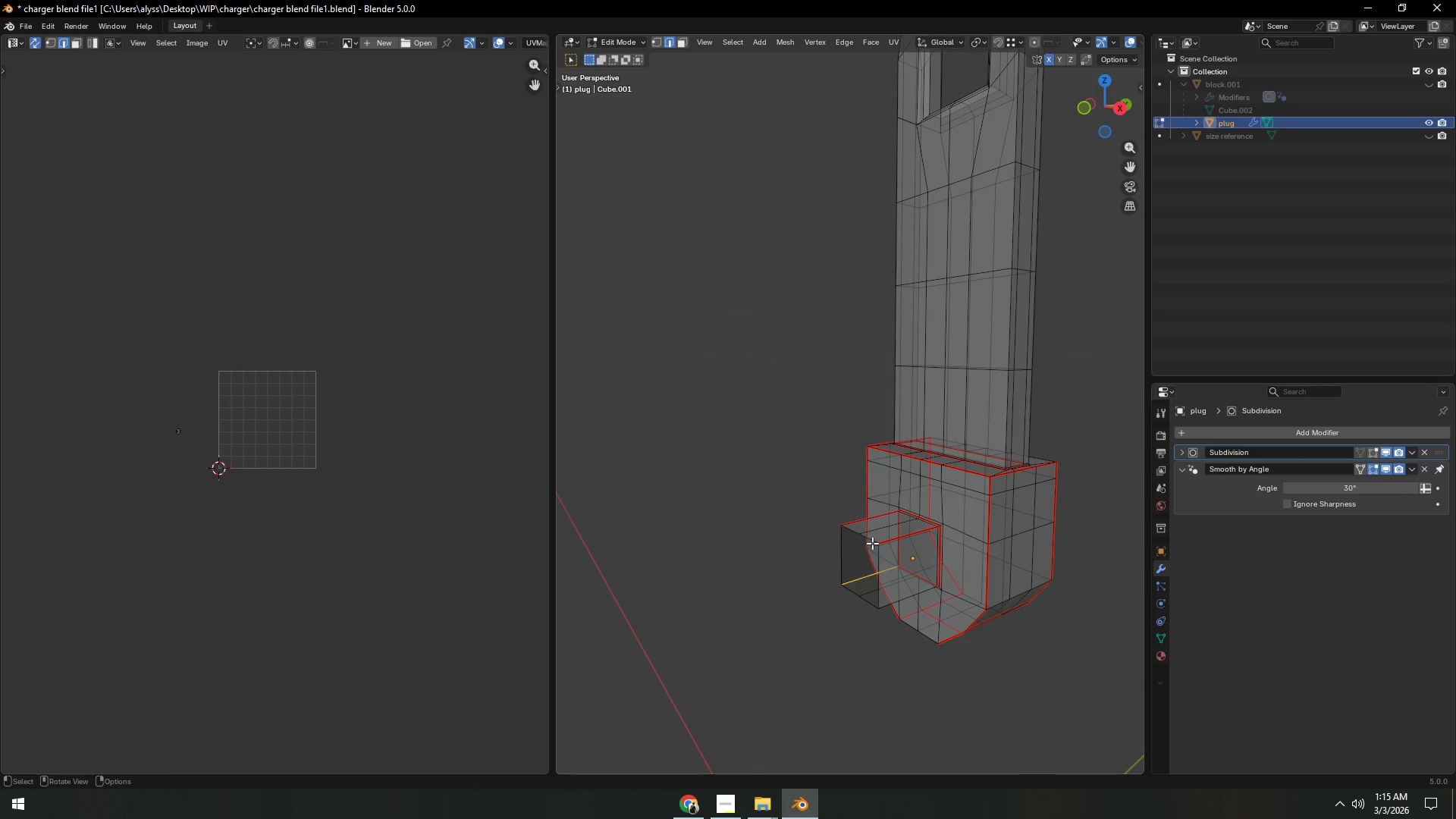 
hold_key(key=AltLeft, duration=0.52)
left_click([872, 542])
 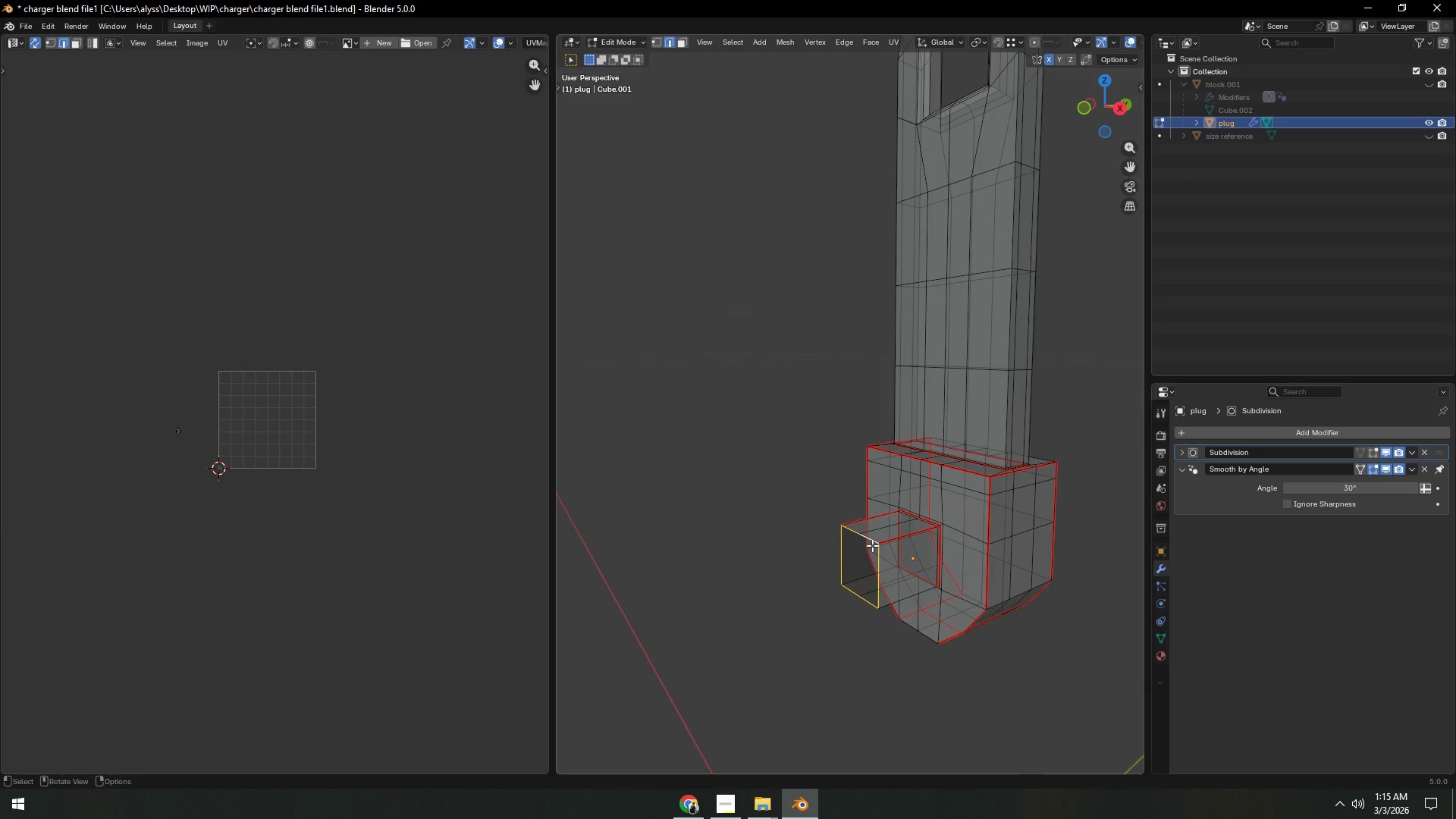 
key(Shift+S)
 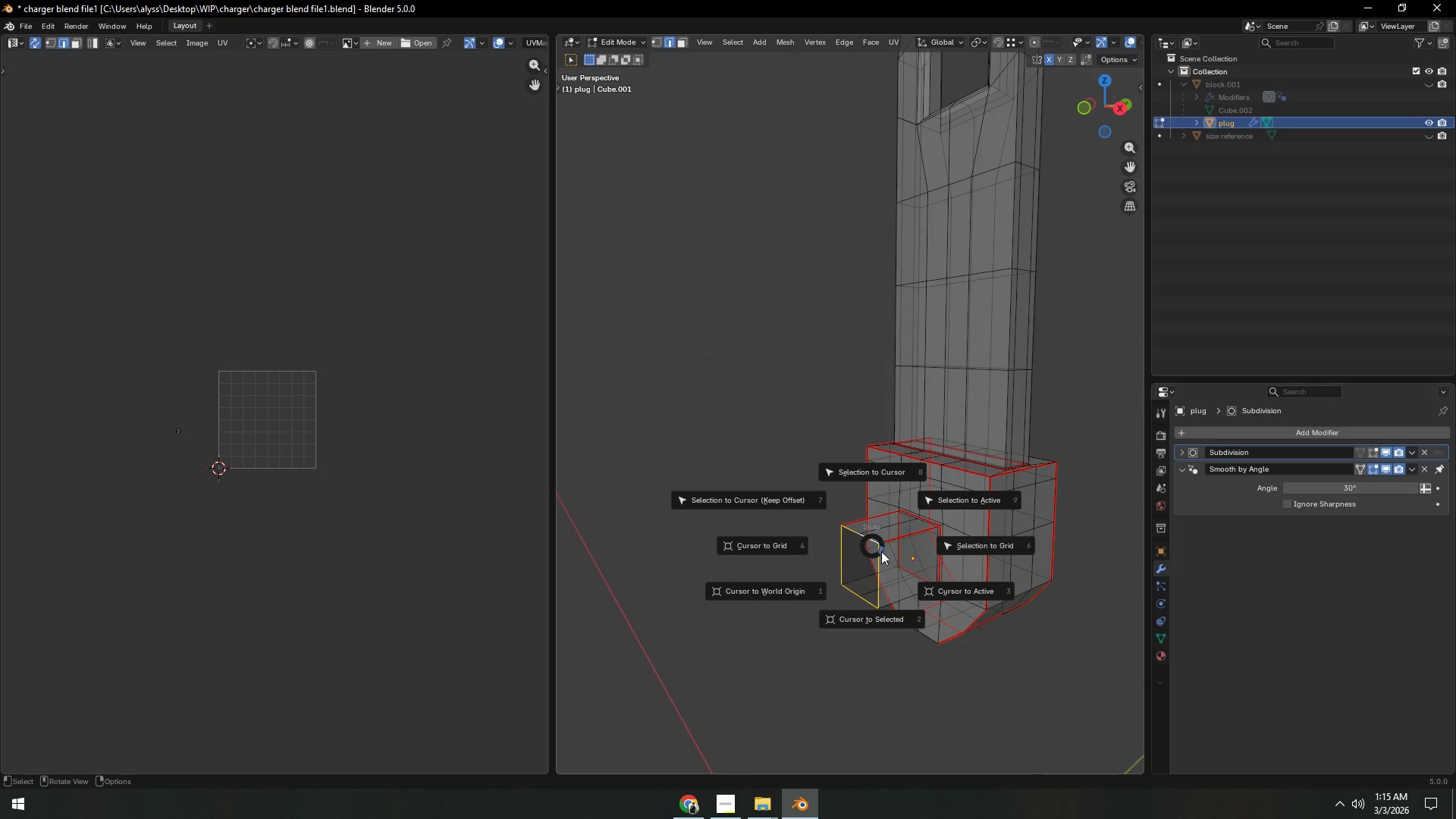 
left_click([874, 595])
 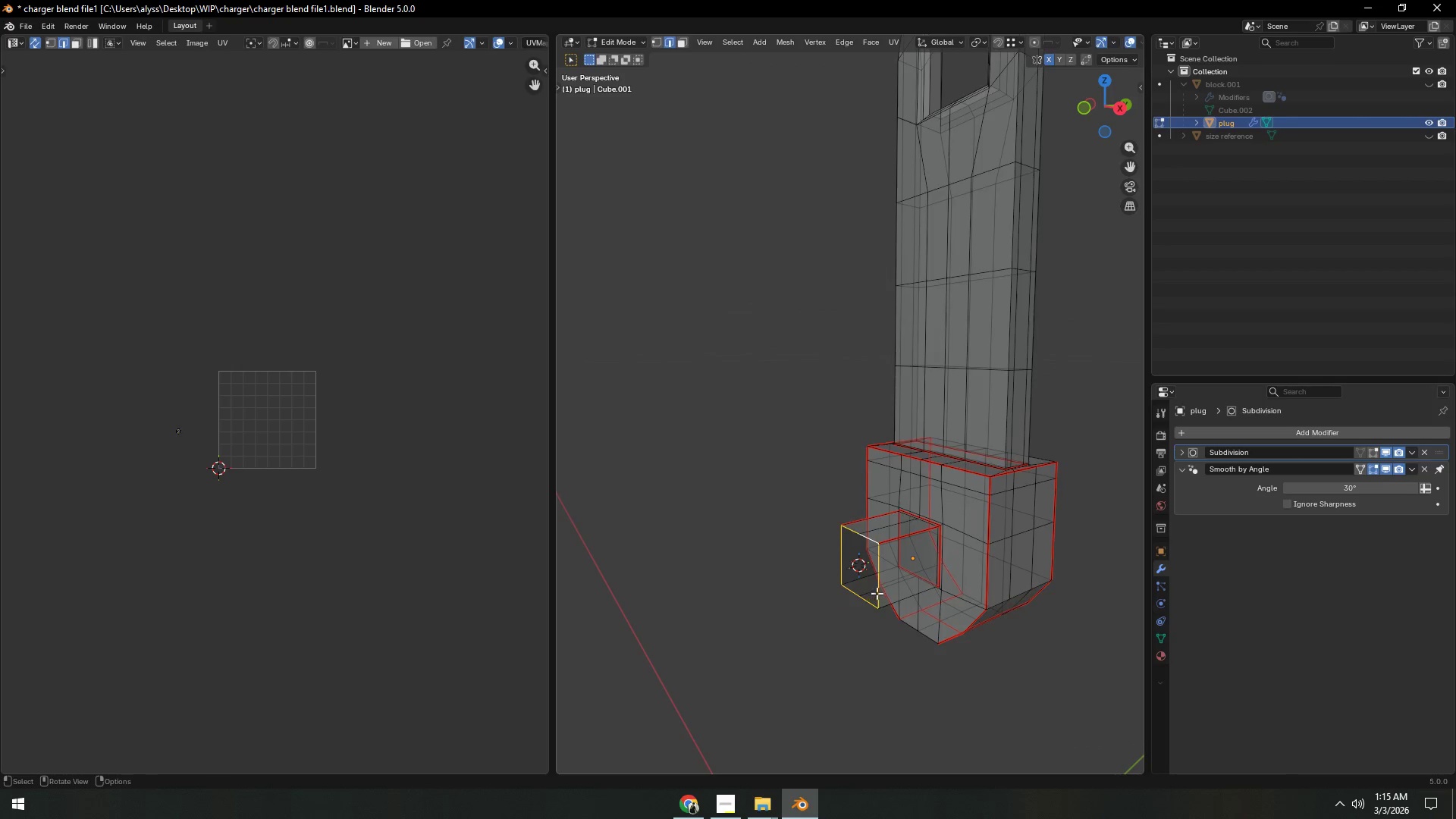 
key(Tab)
 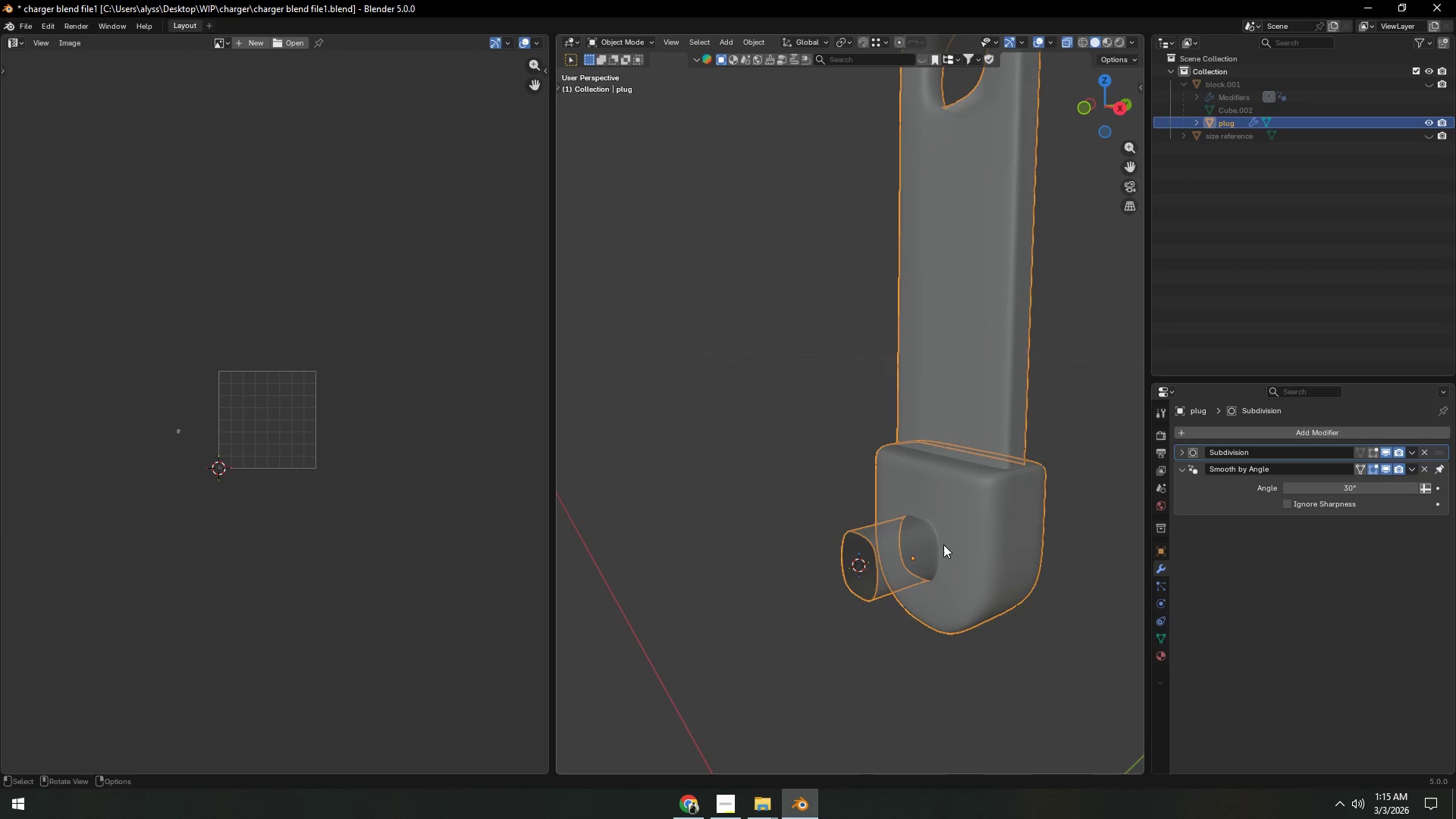 
right_click([943, 544])
 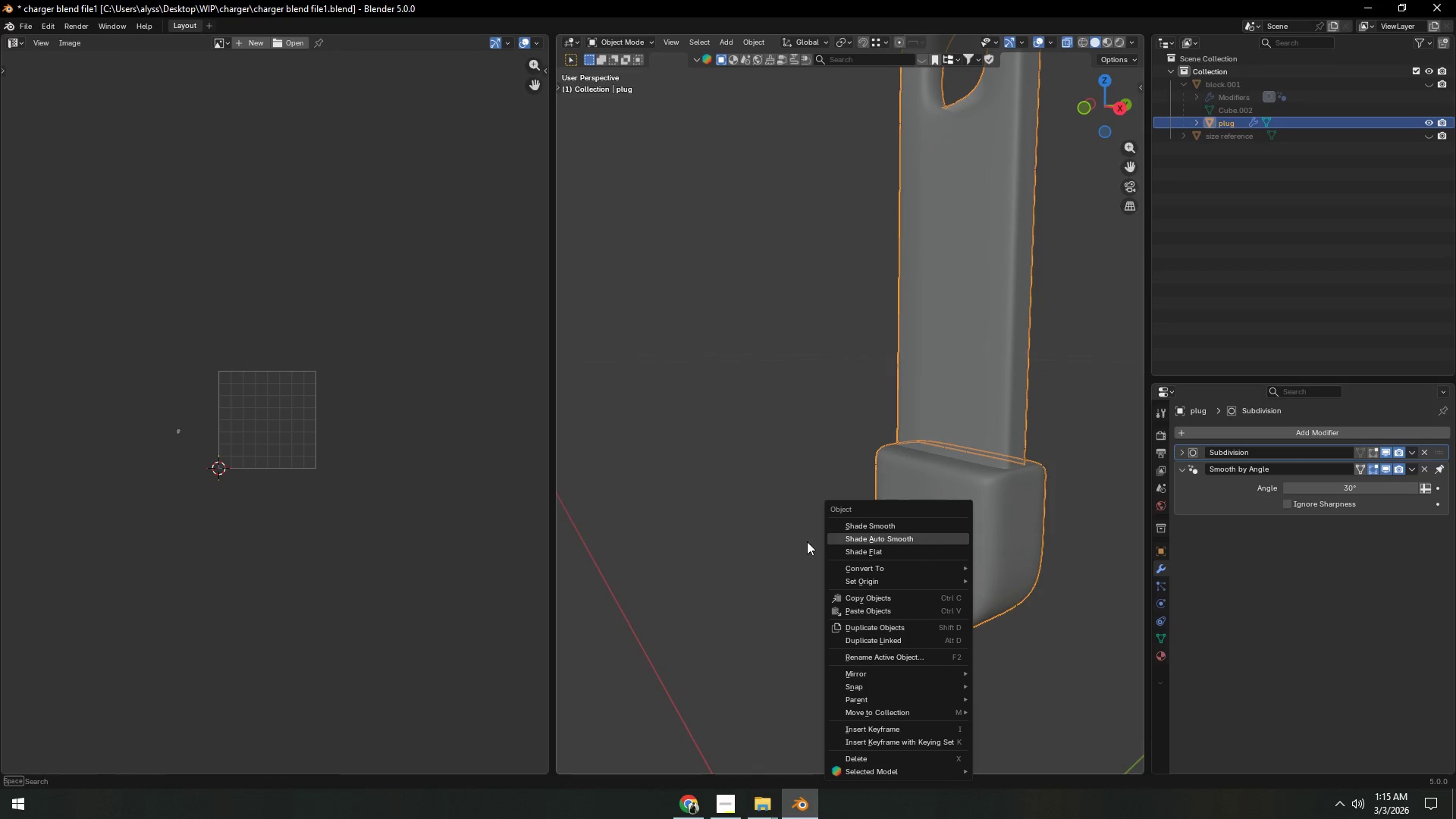 
left_click([657, 538])
 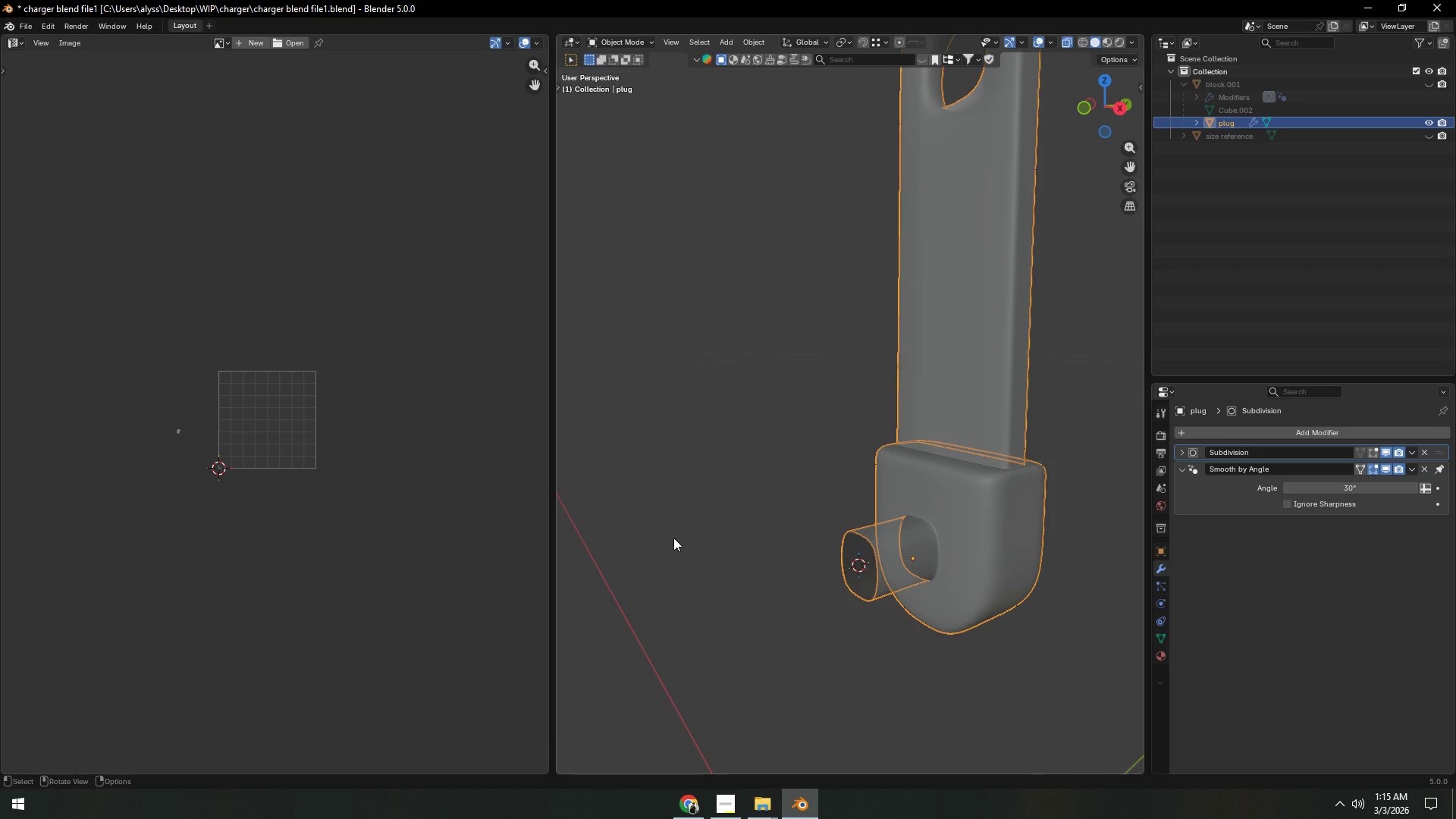 
key(Alt+Z)
 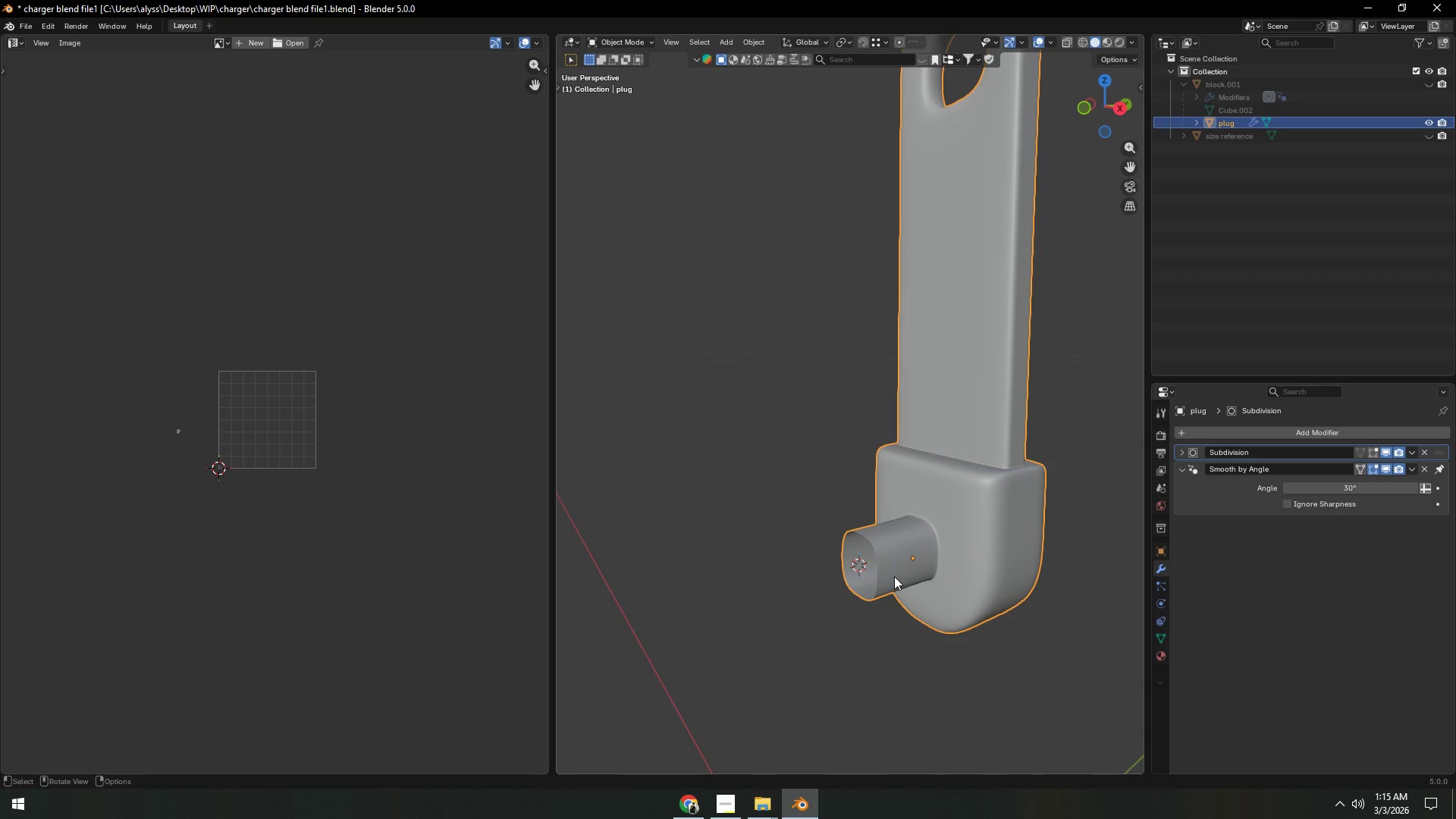 
key(Alt+Z)
 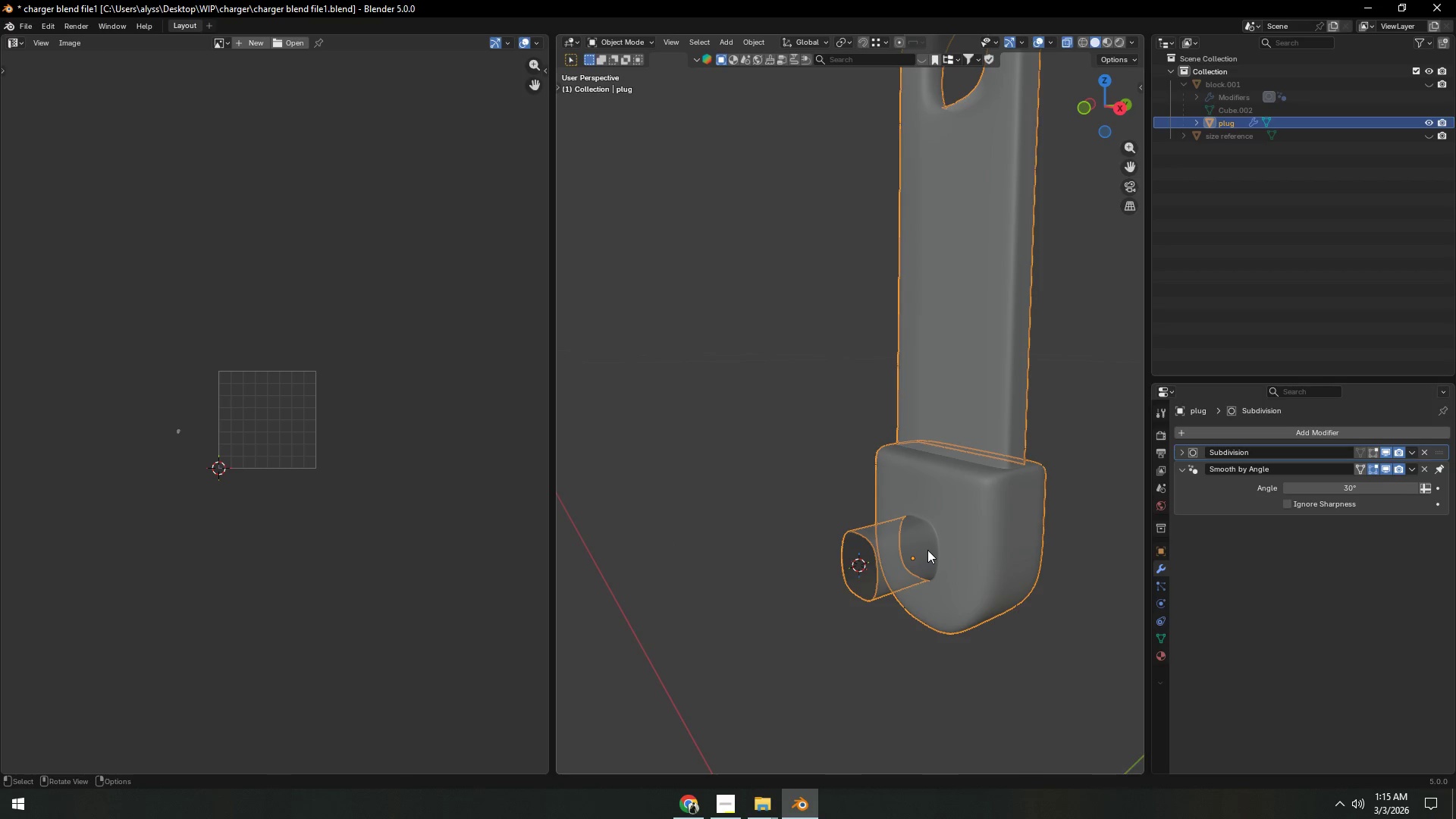 
key(Alt+Z)
 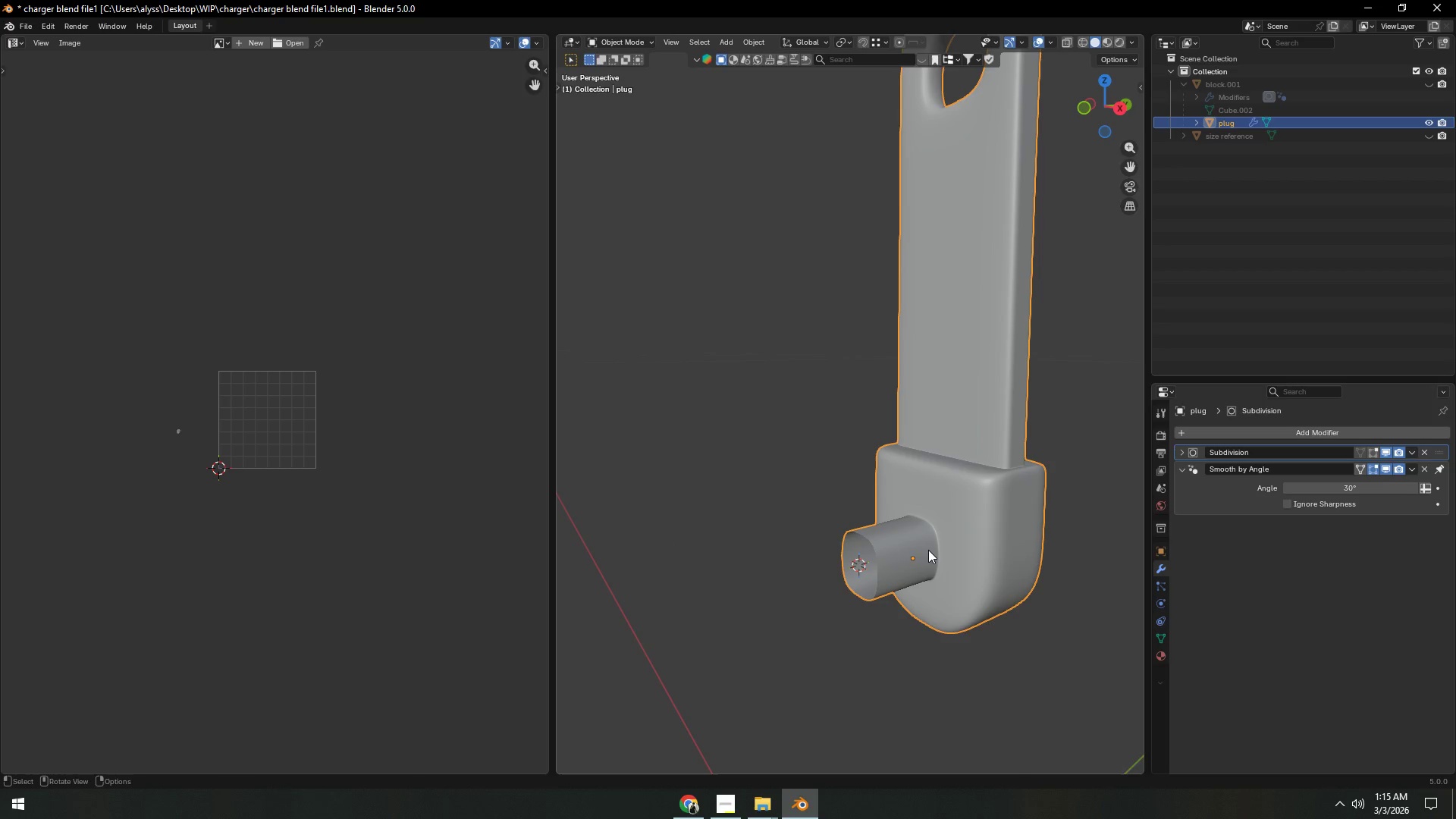 
left_click([928, 550])
 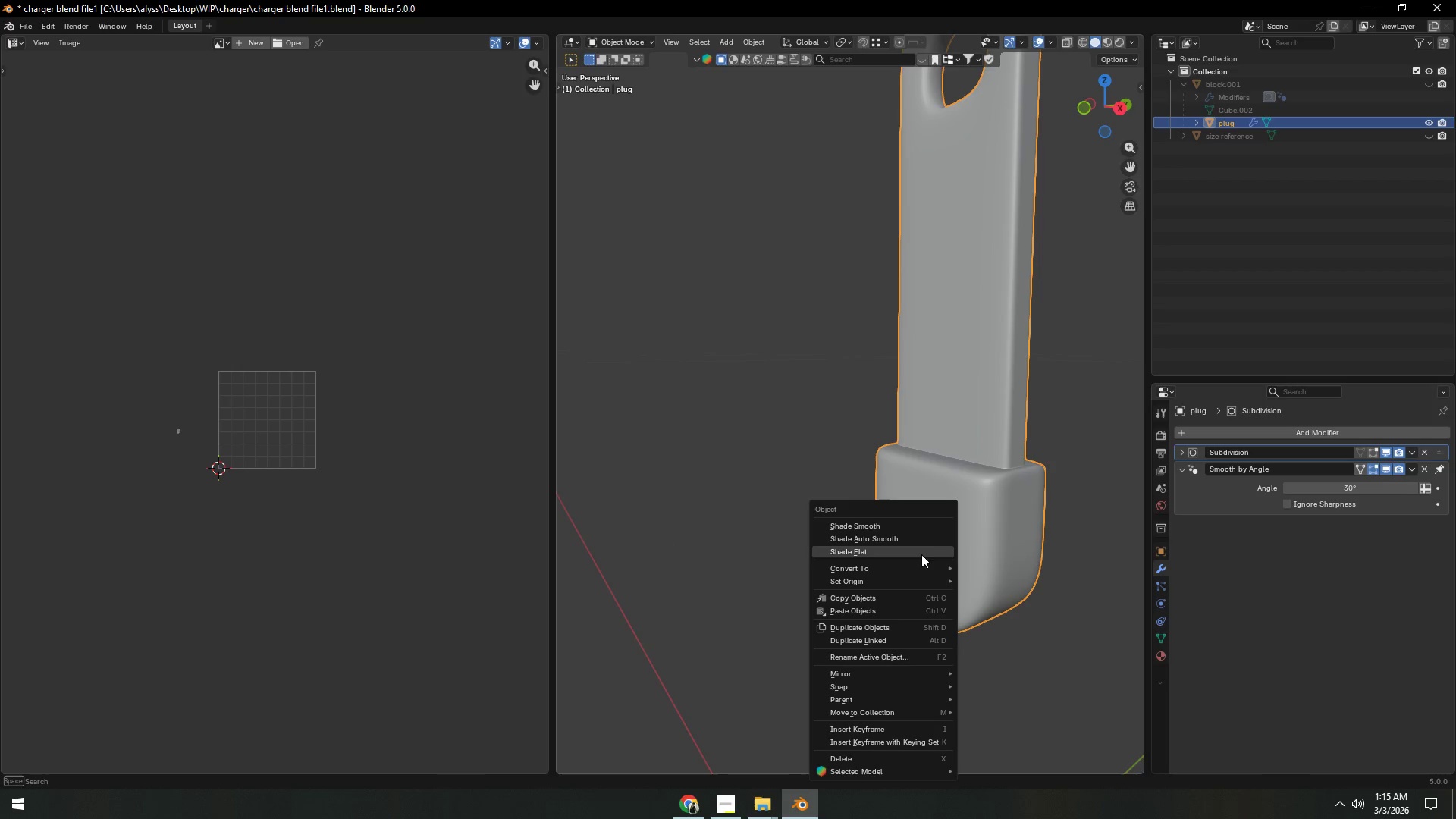 
mouse_move([928, 574])
 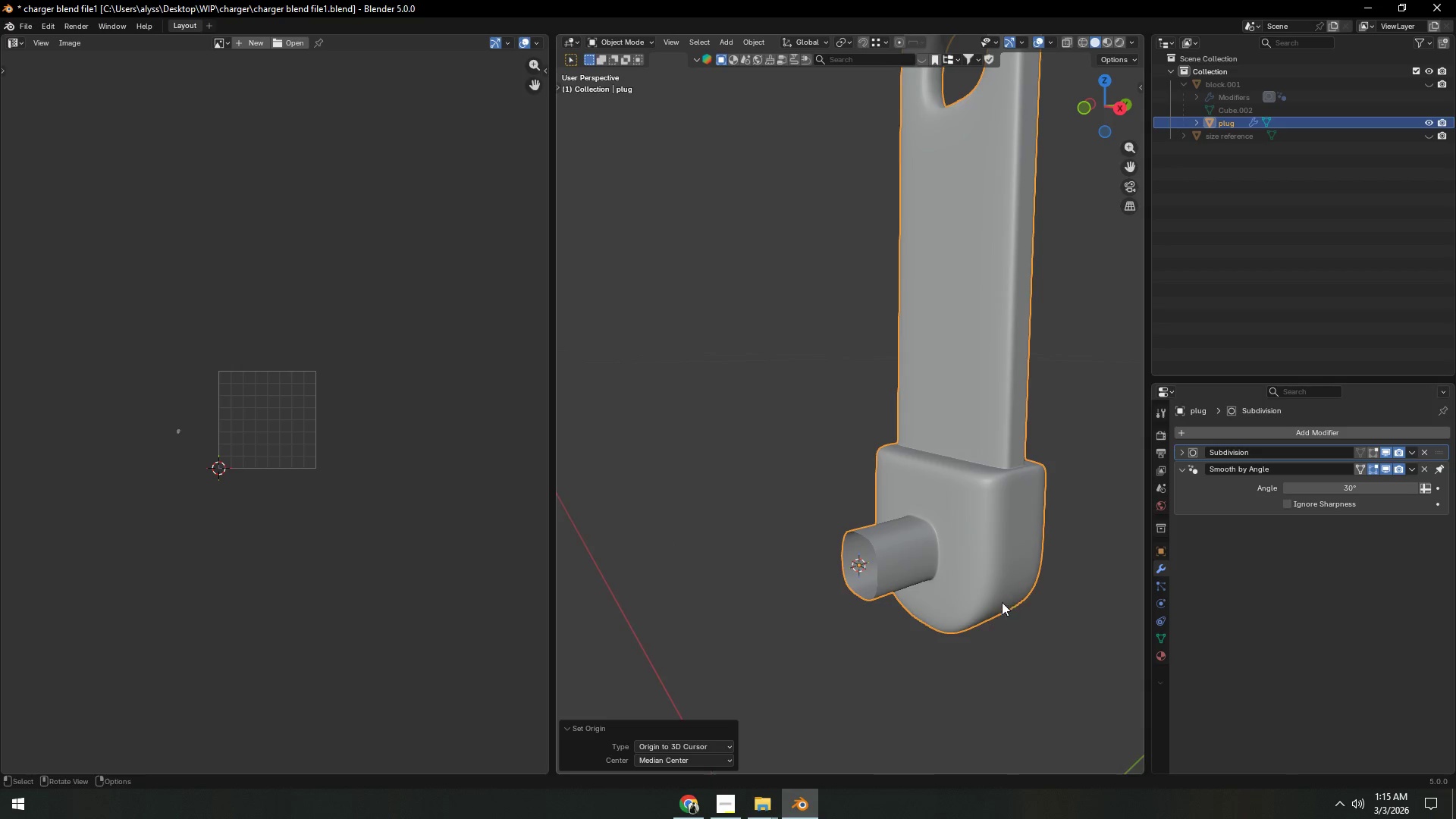 
key(Tab)
 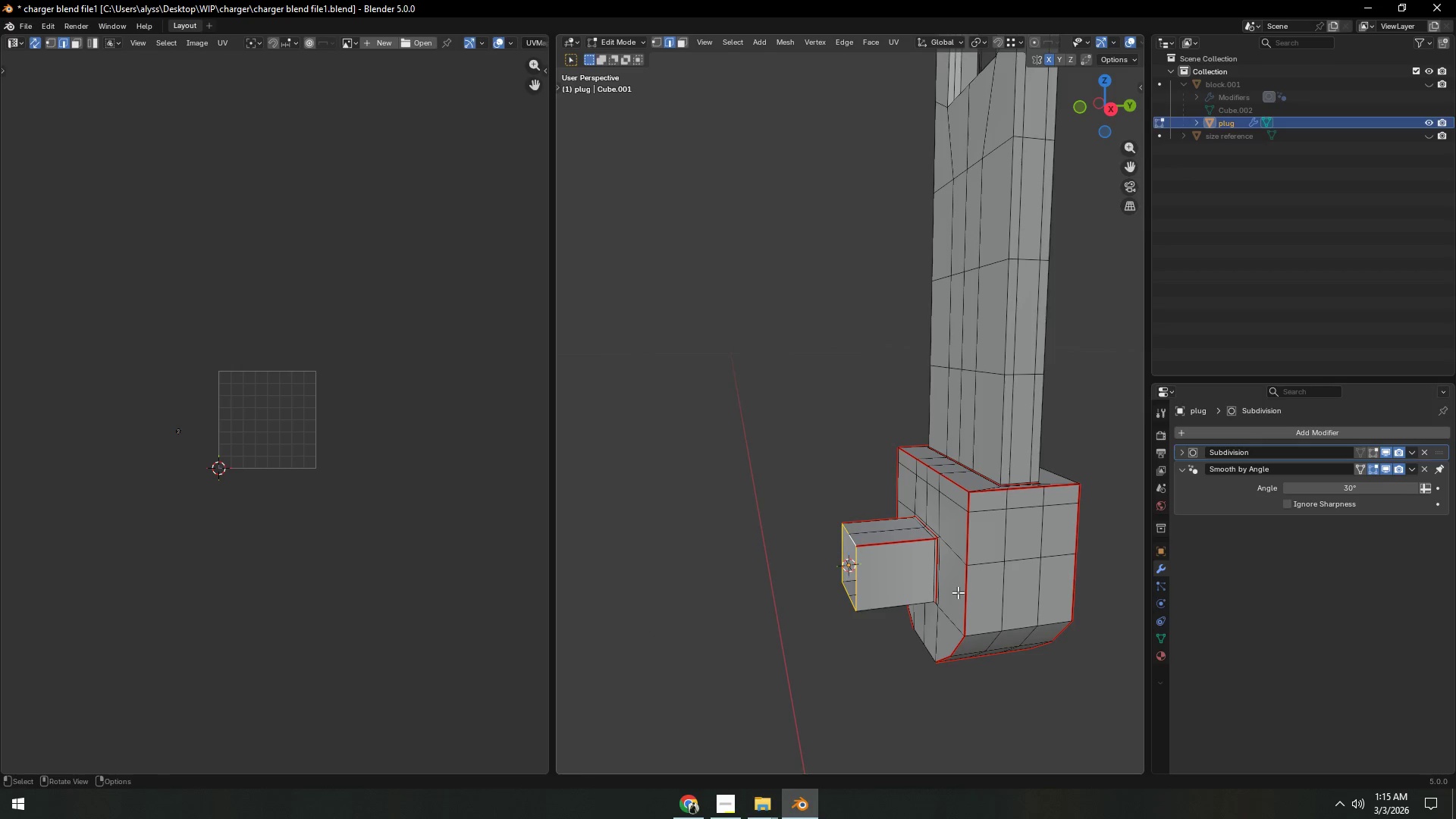 
key(Tab)
 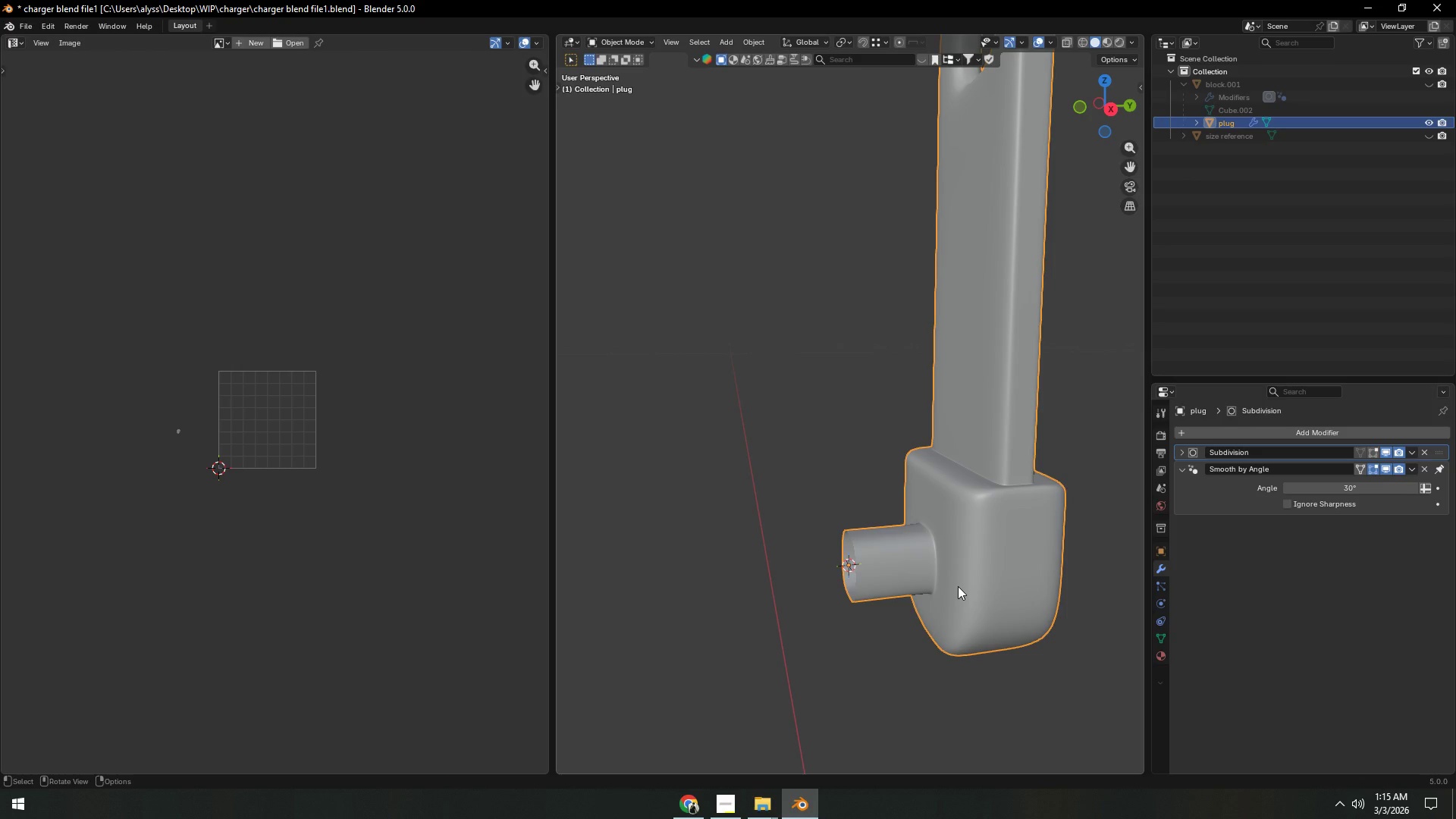 
hold_key(key=AltLeft, duration=0.38)
 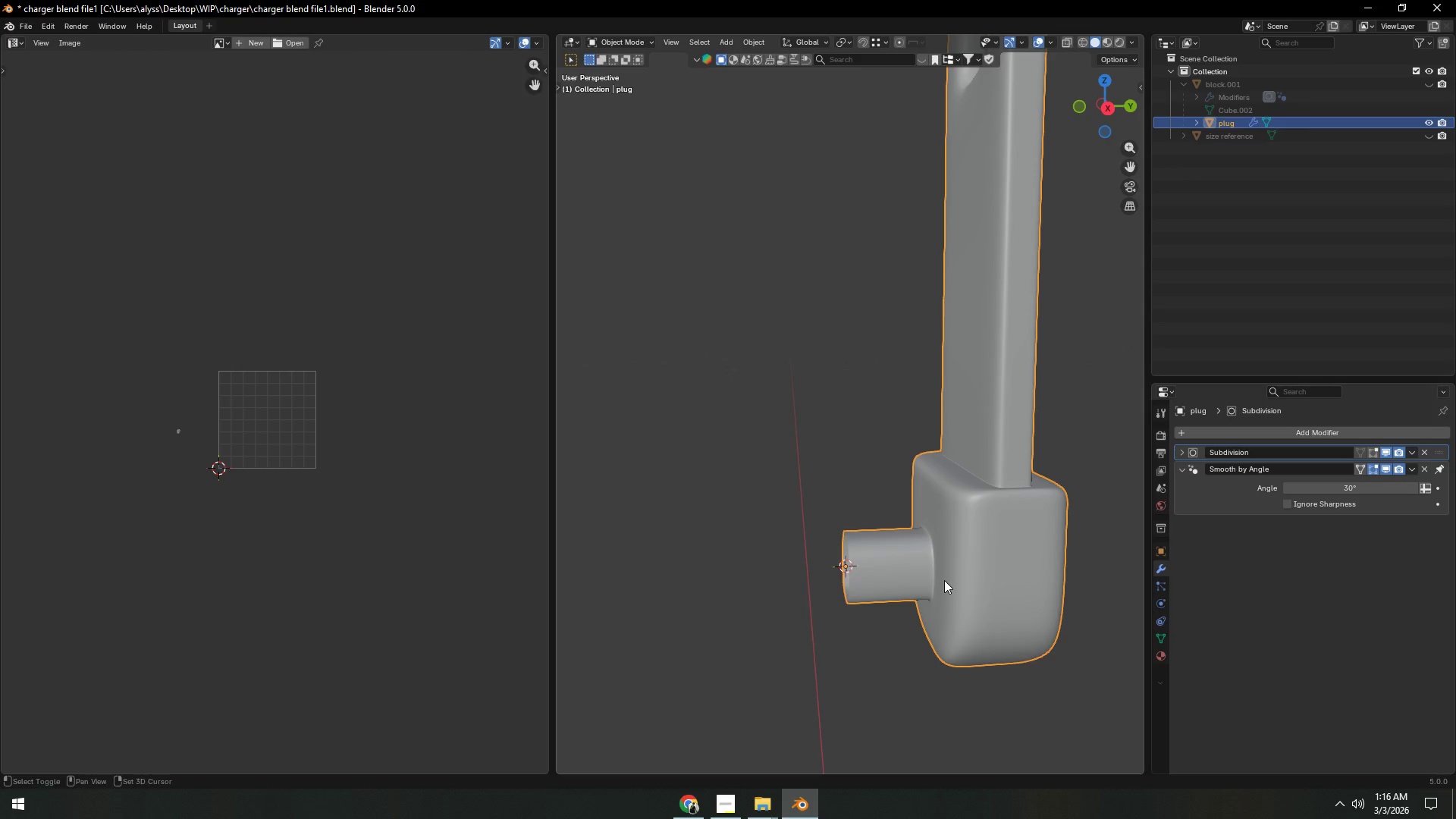 
key(Shift+S)
 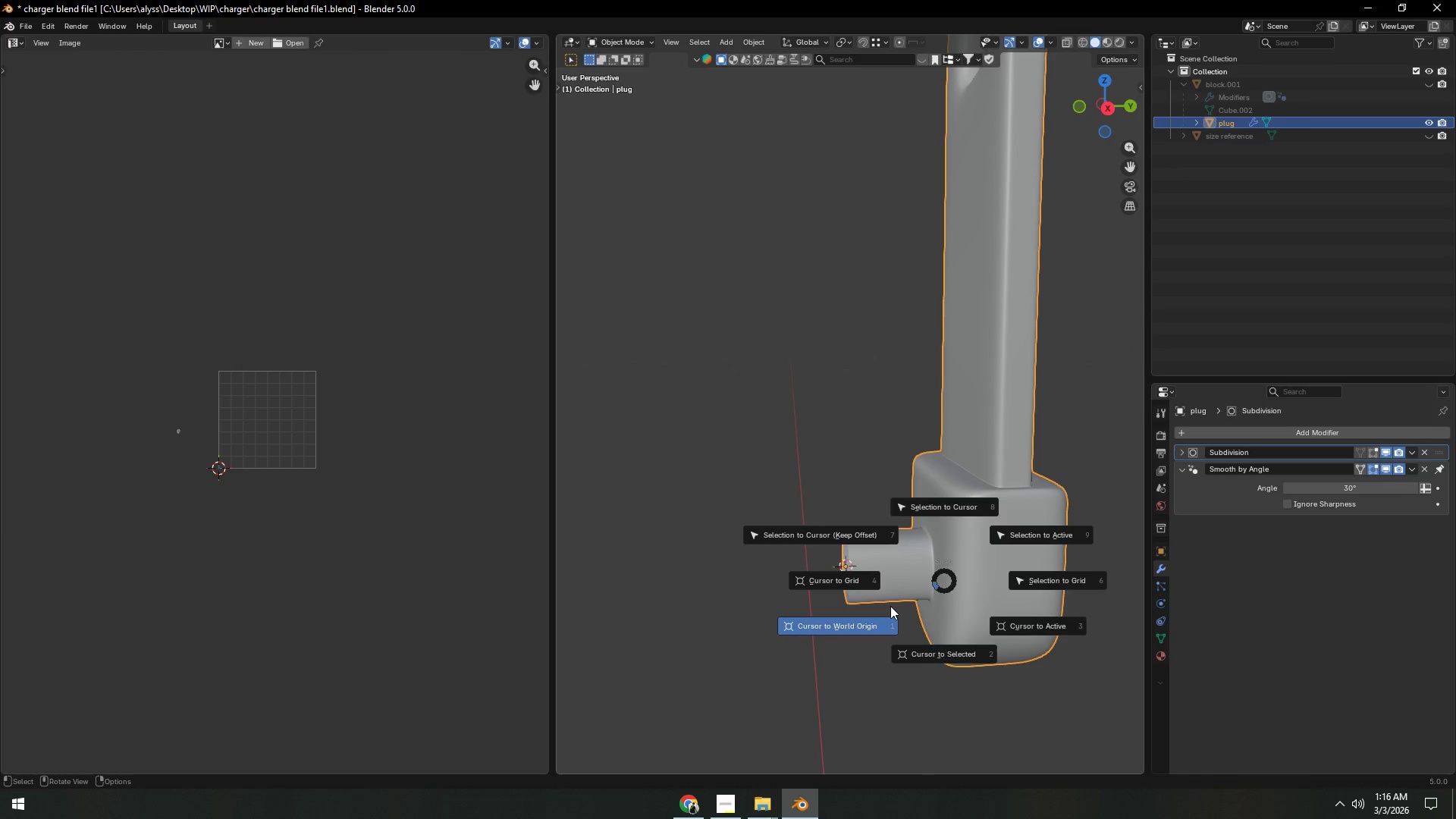 
double_click([762, 566])
 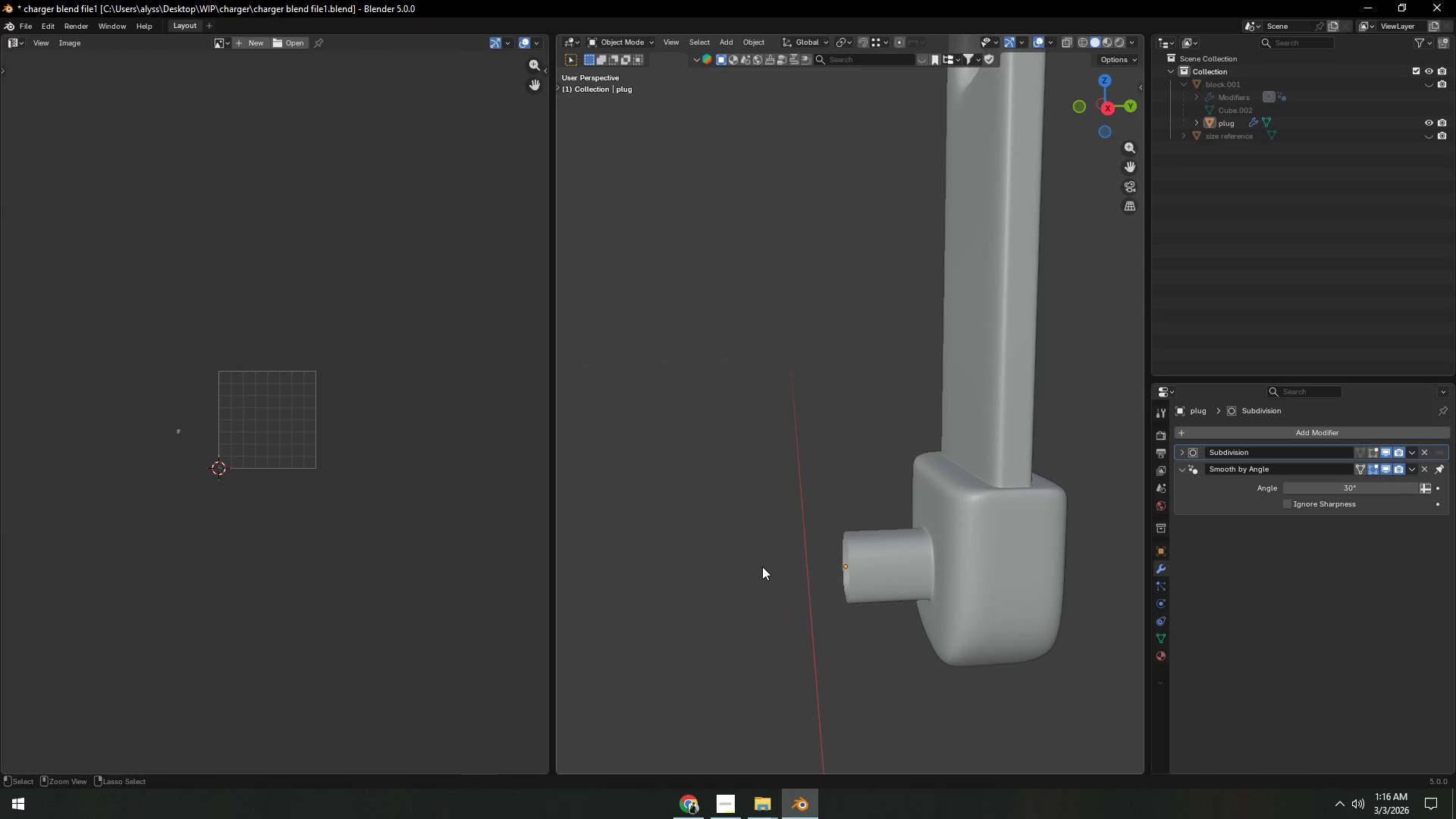 
key(Control+S)
 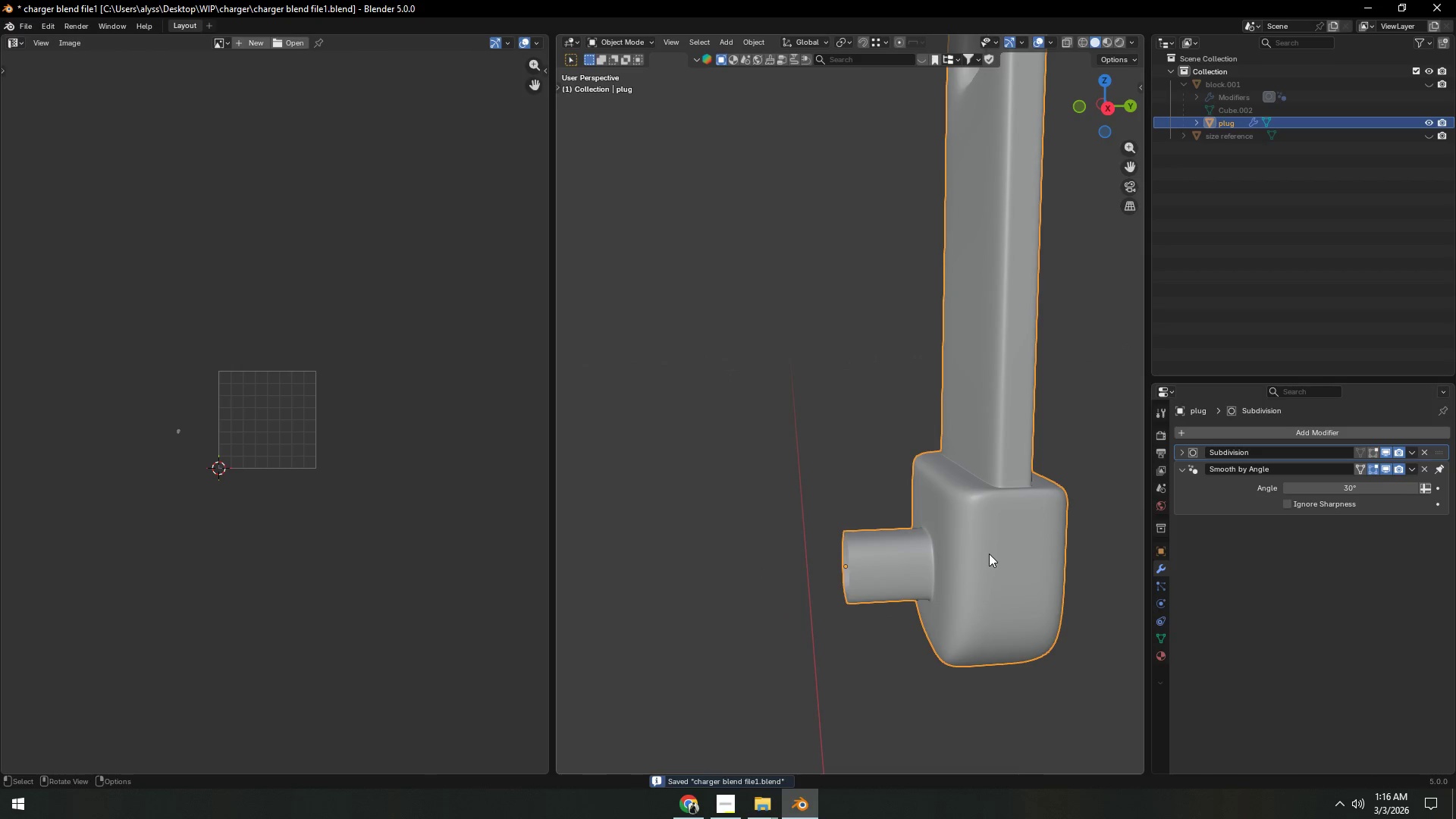 
mouse_move([1285, 440])
 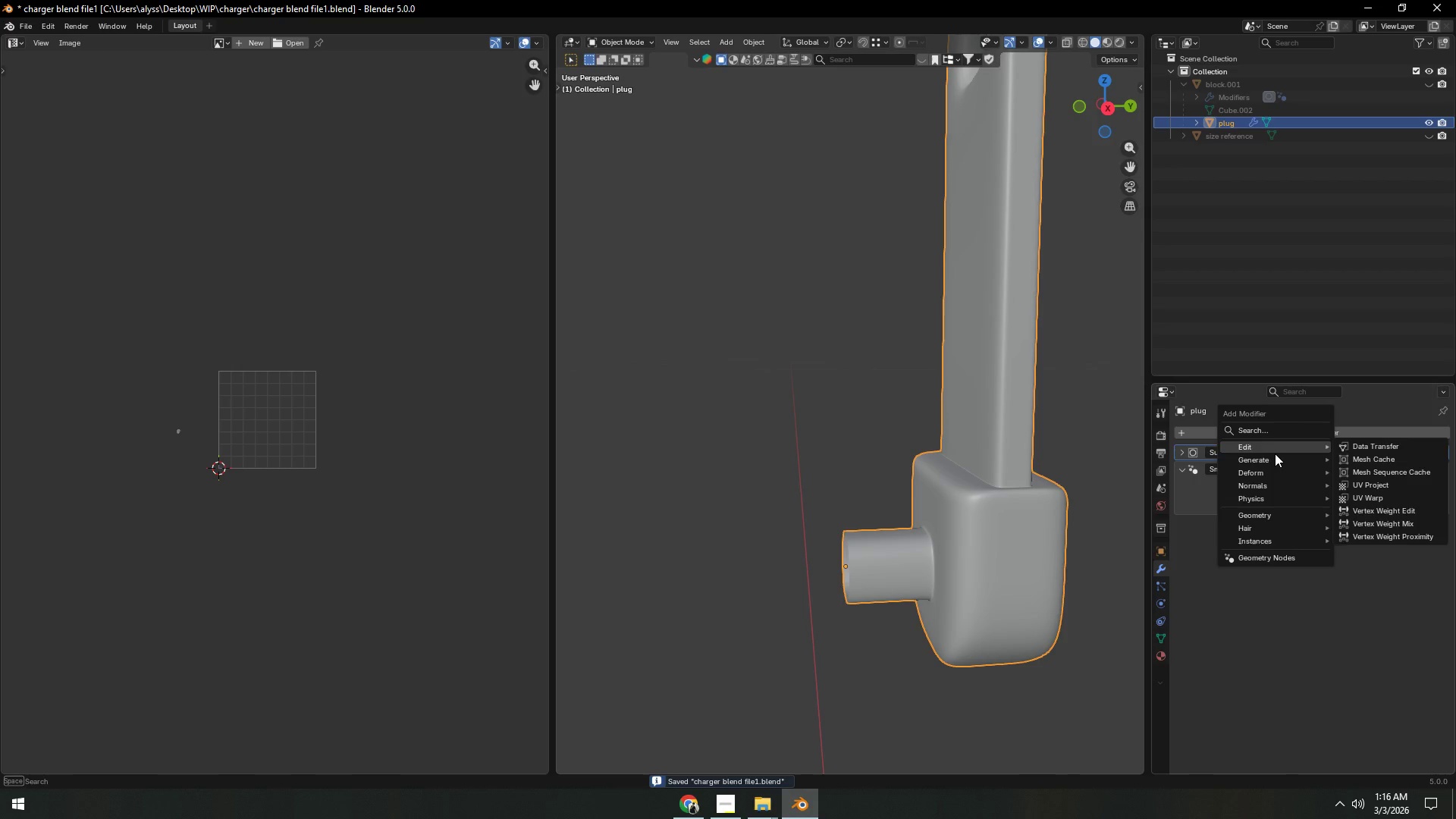 
left_click([1275, 454])
 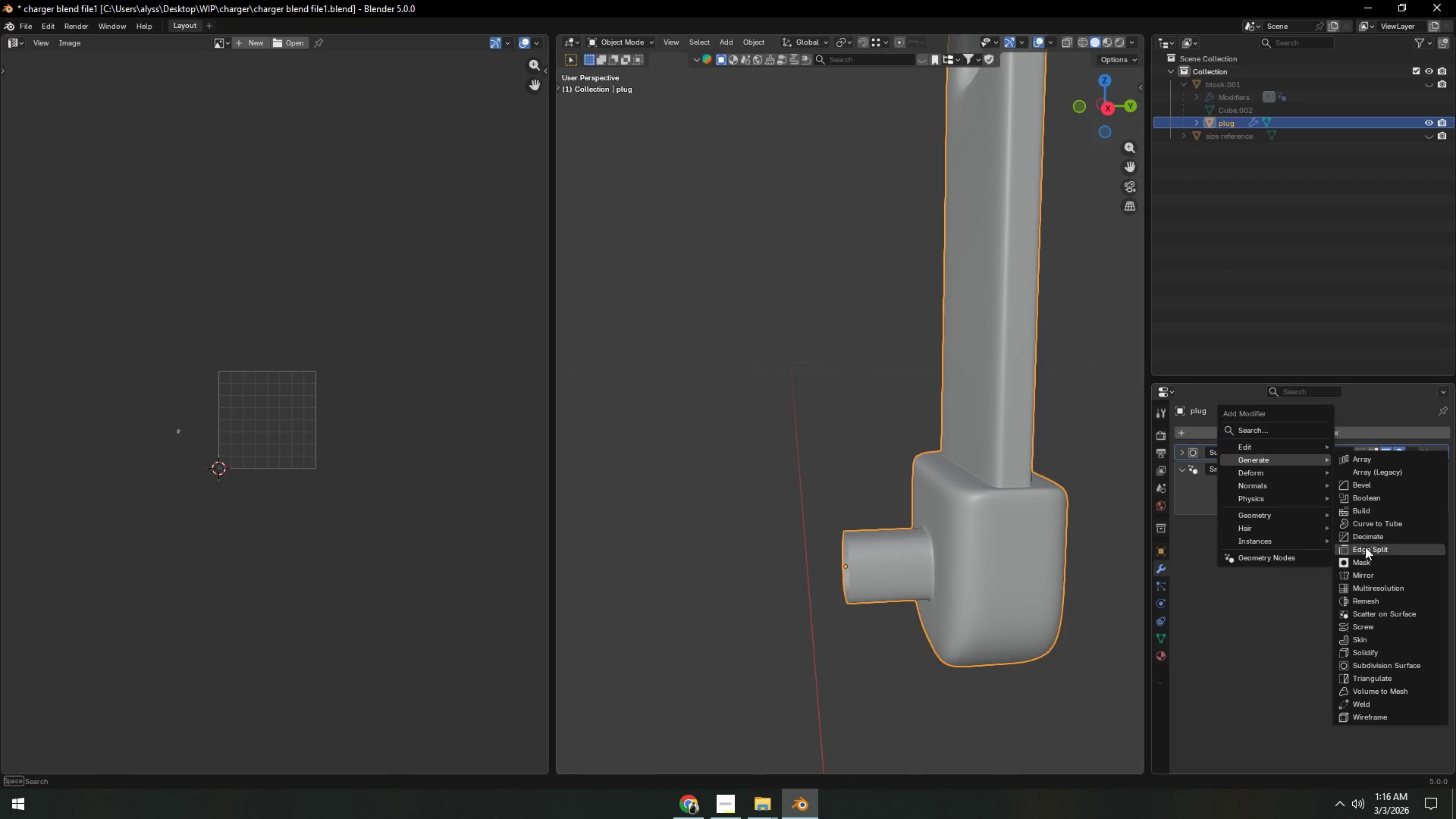 
left_click([1365, 570])
 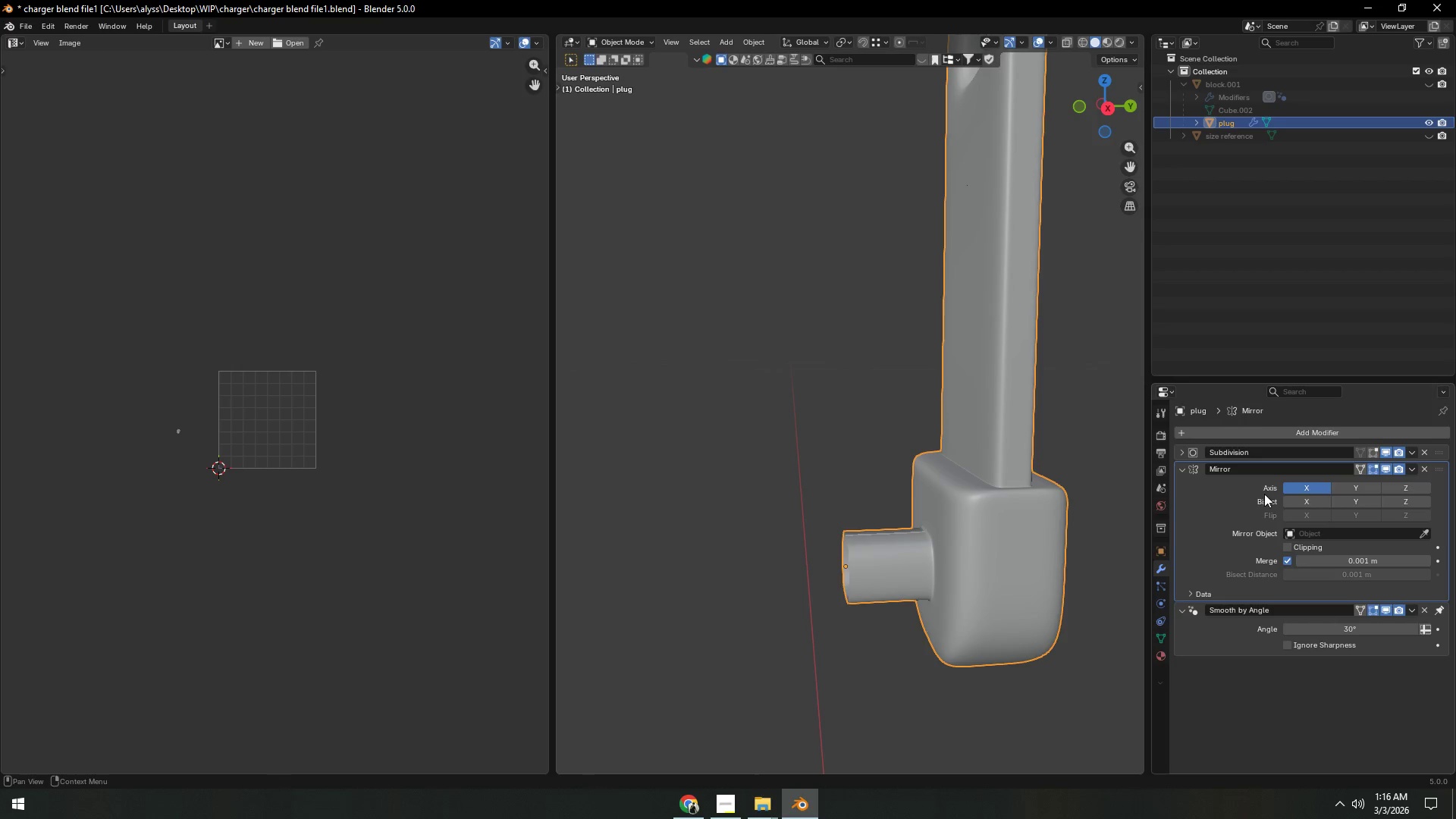 
double_click([1316, 488])
 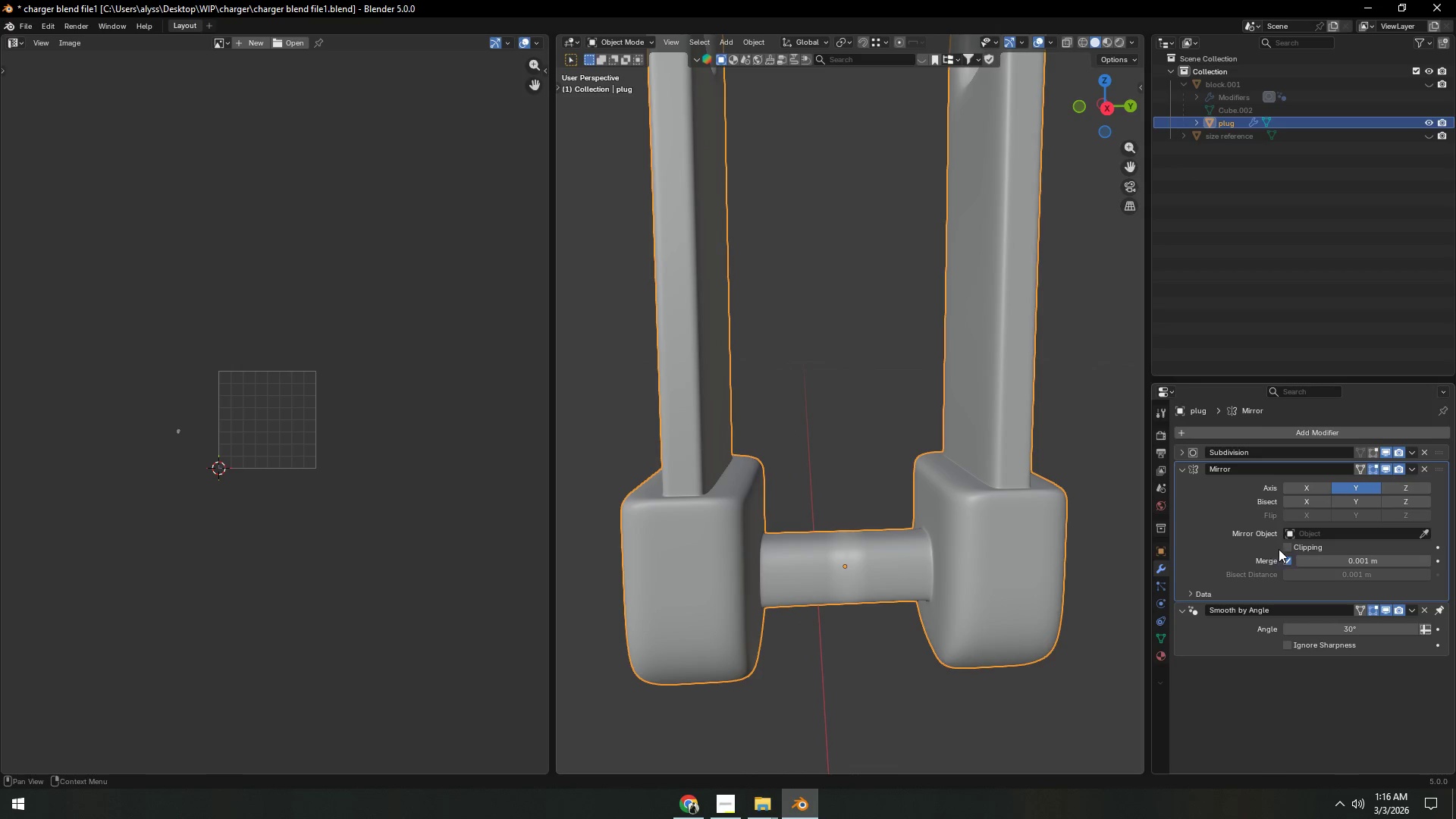 
left_click([1285, 547])
 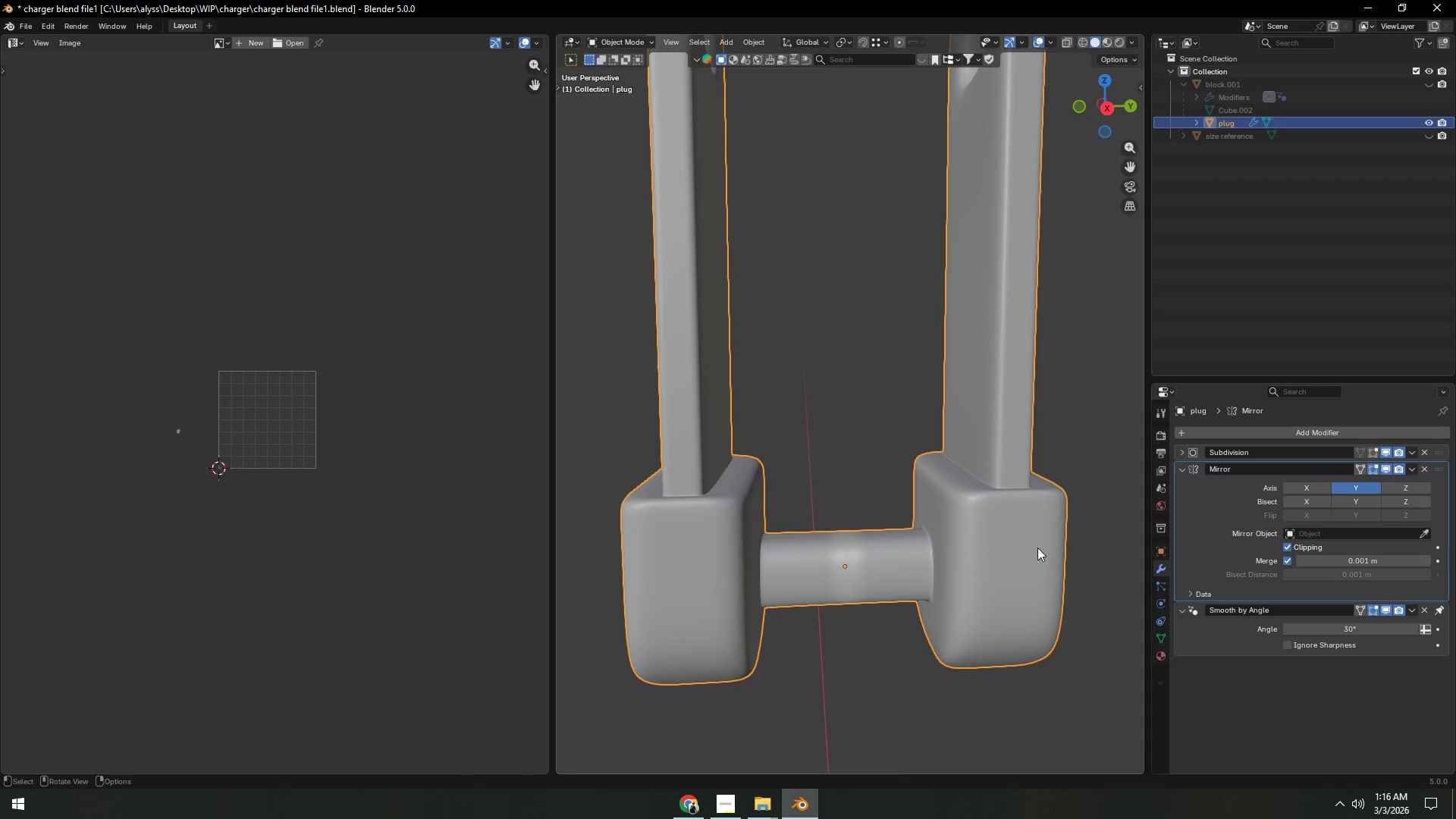 
hold_key(key=ShiftLeft, duration=0.31)
 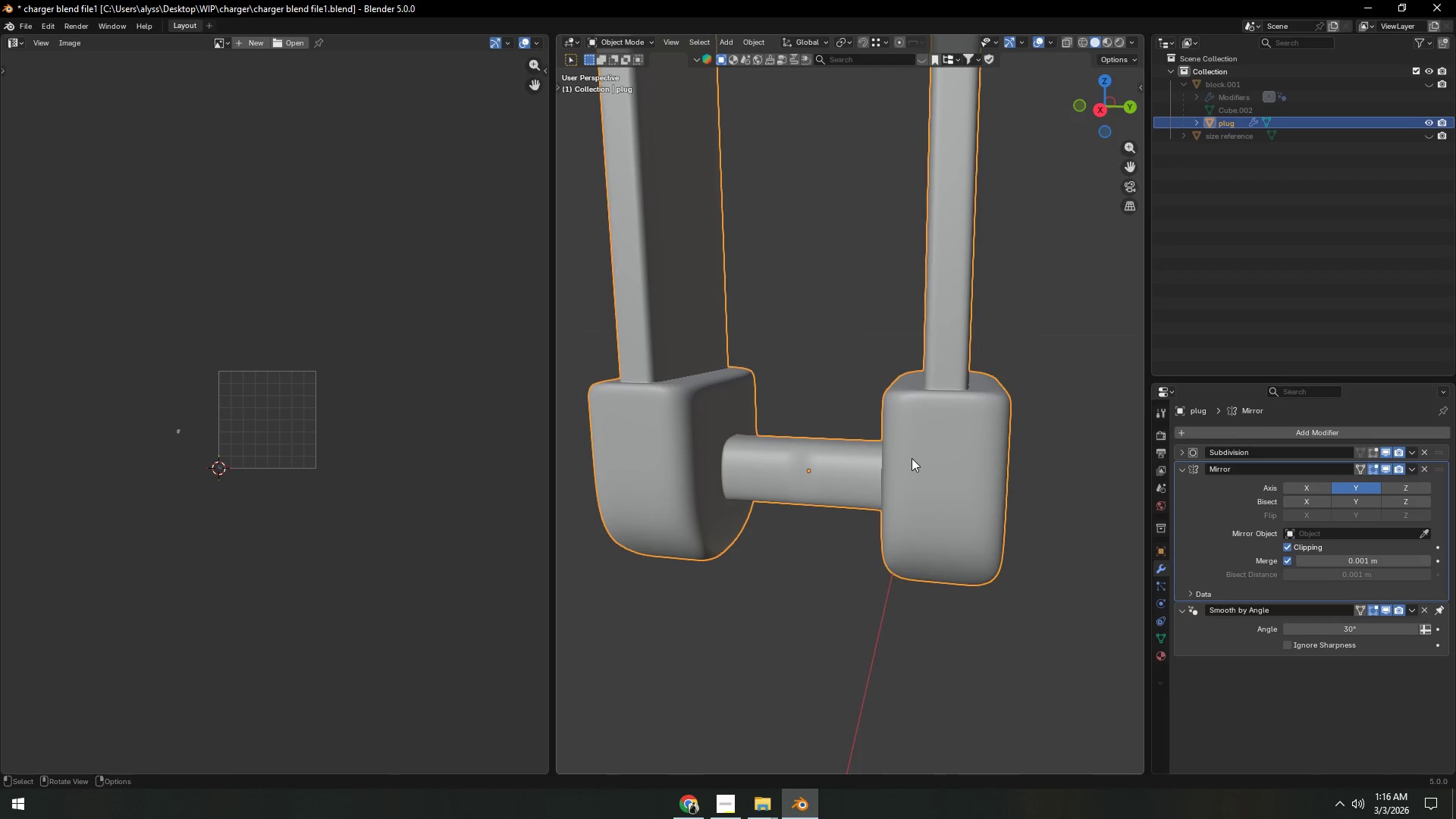 
scroll: coordinate [902, 474], scroll_direction: up, amount: 3.0
 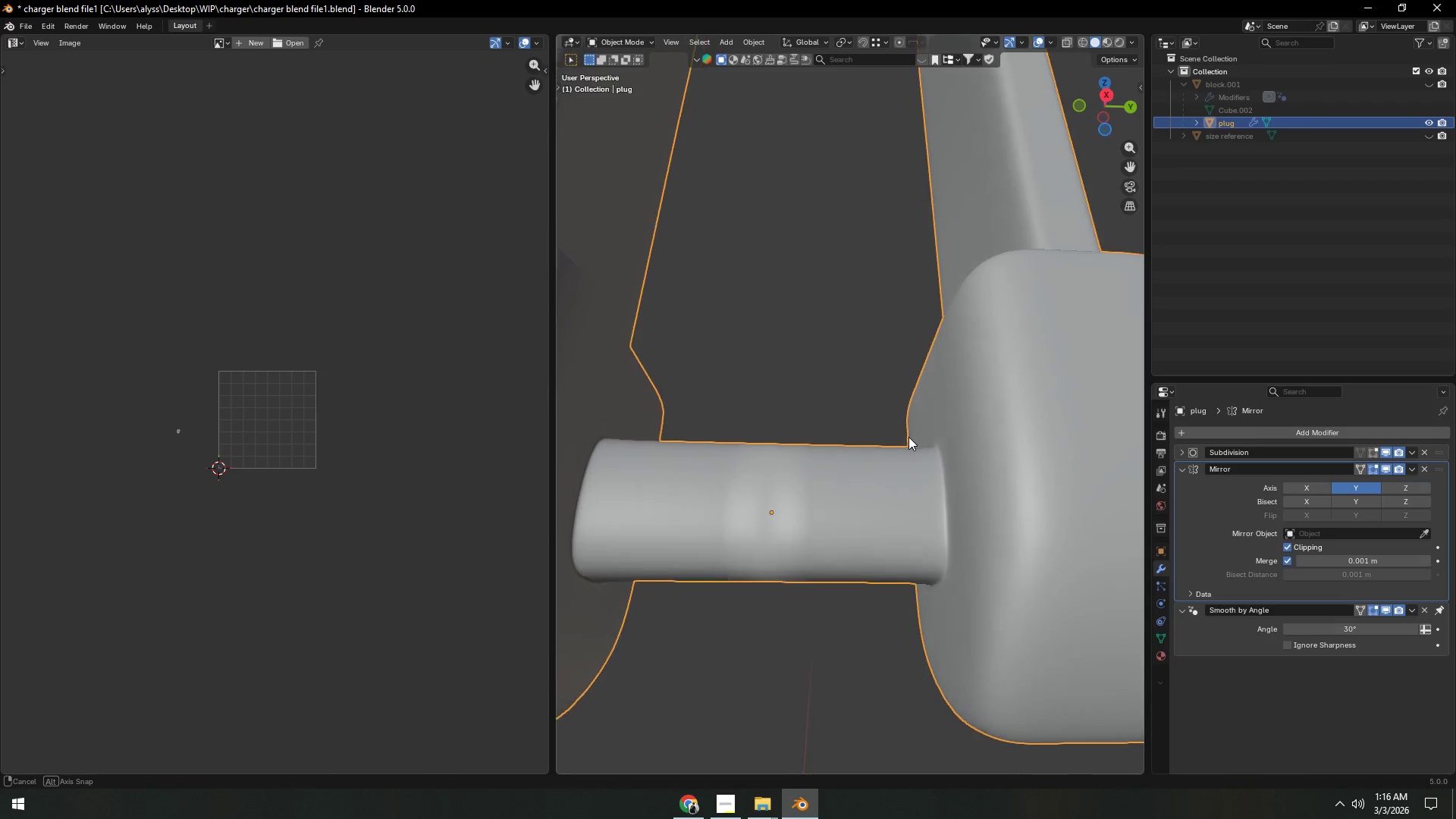 
left_click([838, 497])
 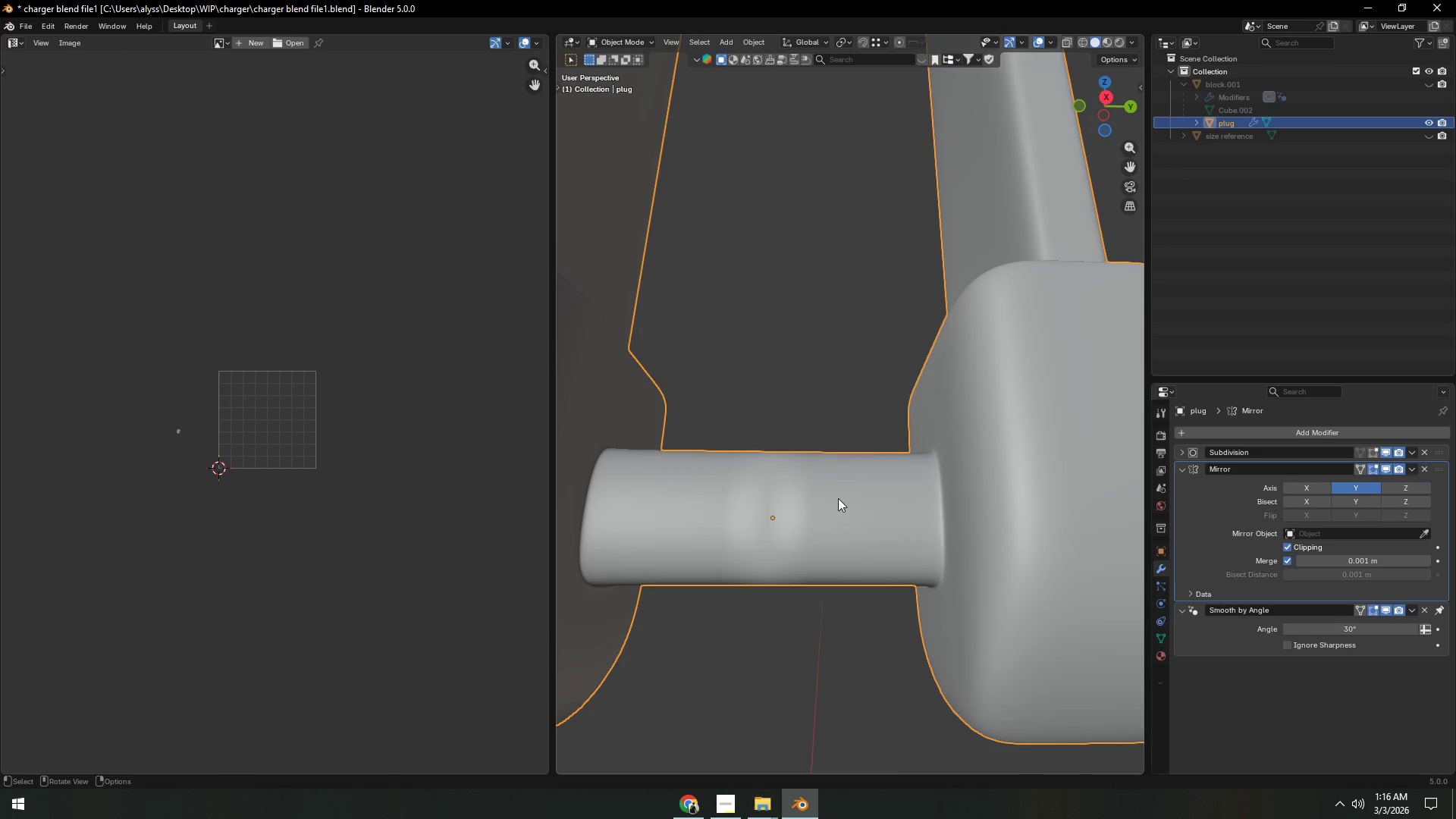 
key(Tab)
type(211)
 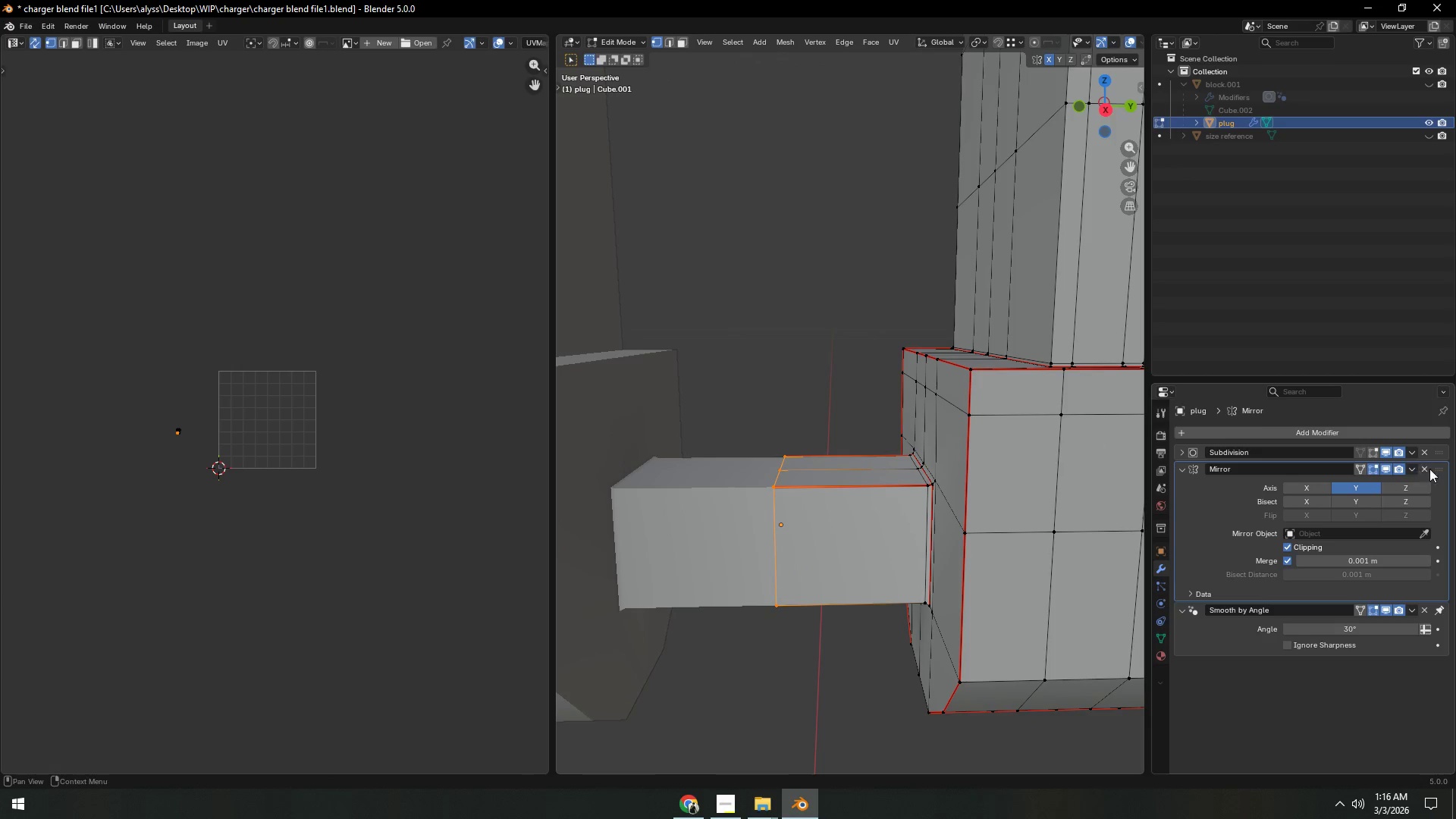 
left_click_drag(start_coordinate=[1440, 469], to_coordinate=[1441, 444])
 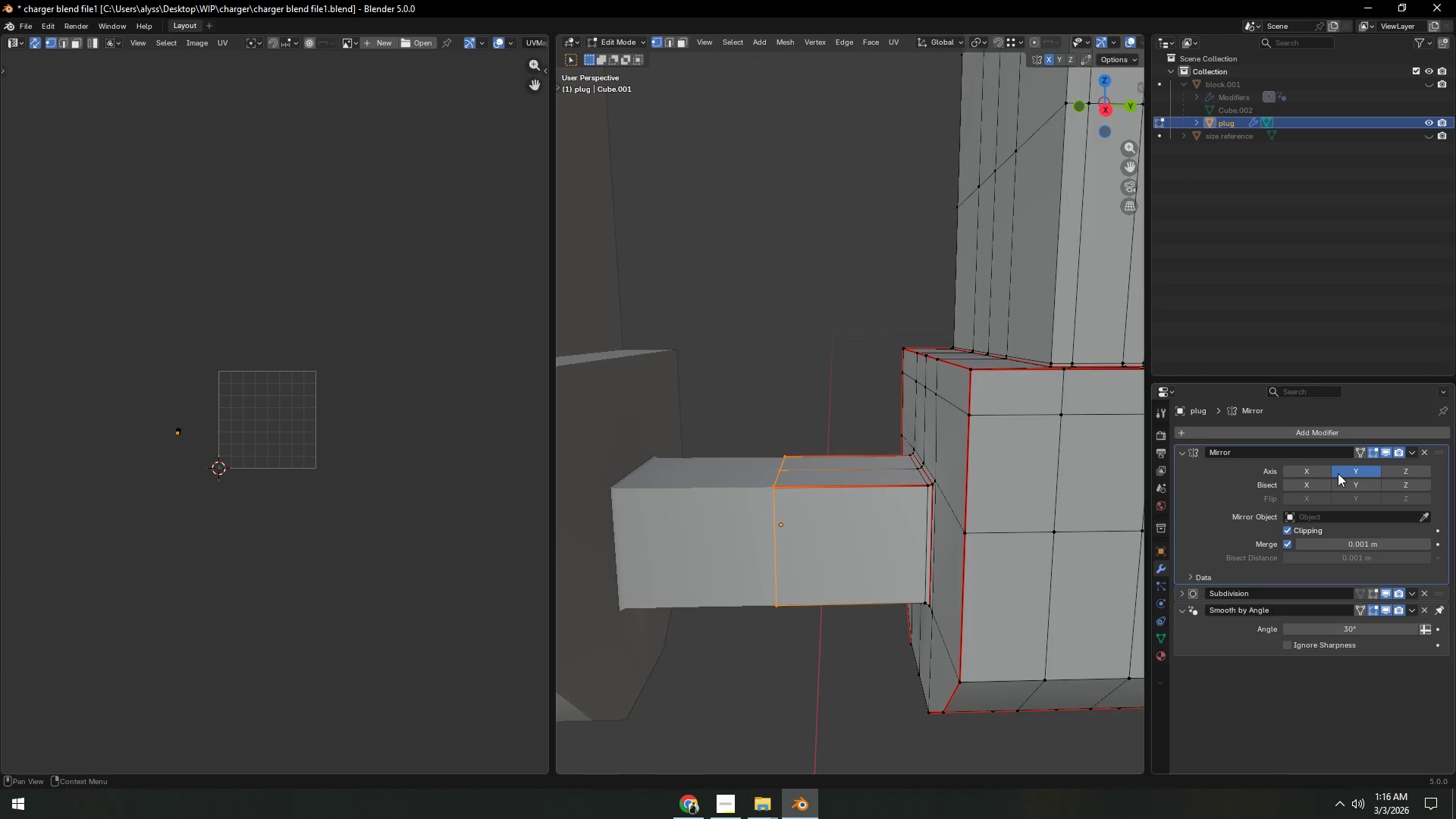 
key(Tab)
 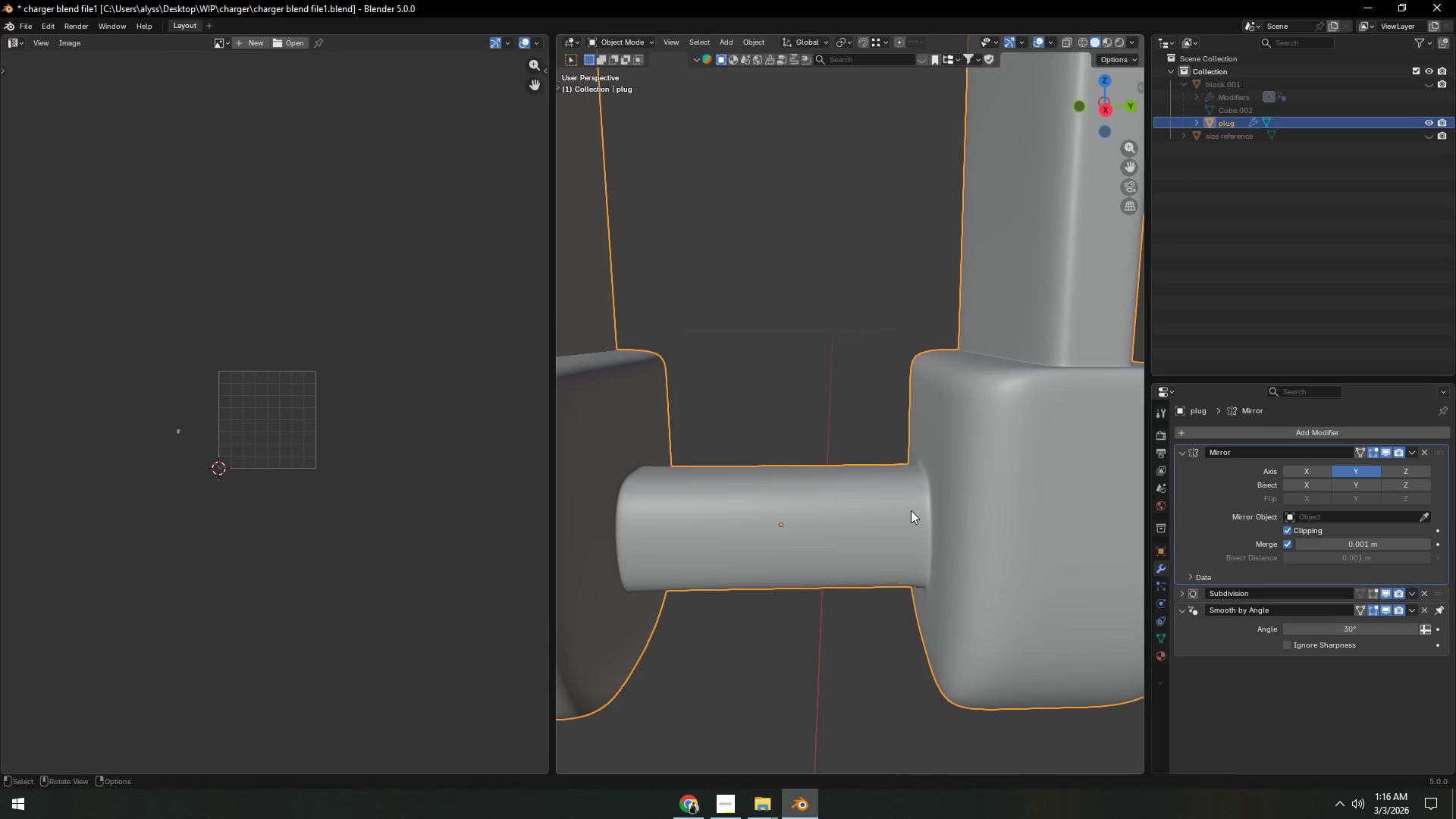 
scroll: coordinate [911, 510], scroll_direction: down, amount: 3.0
 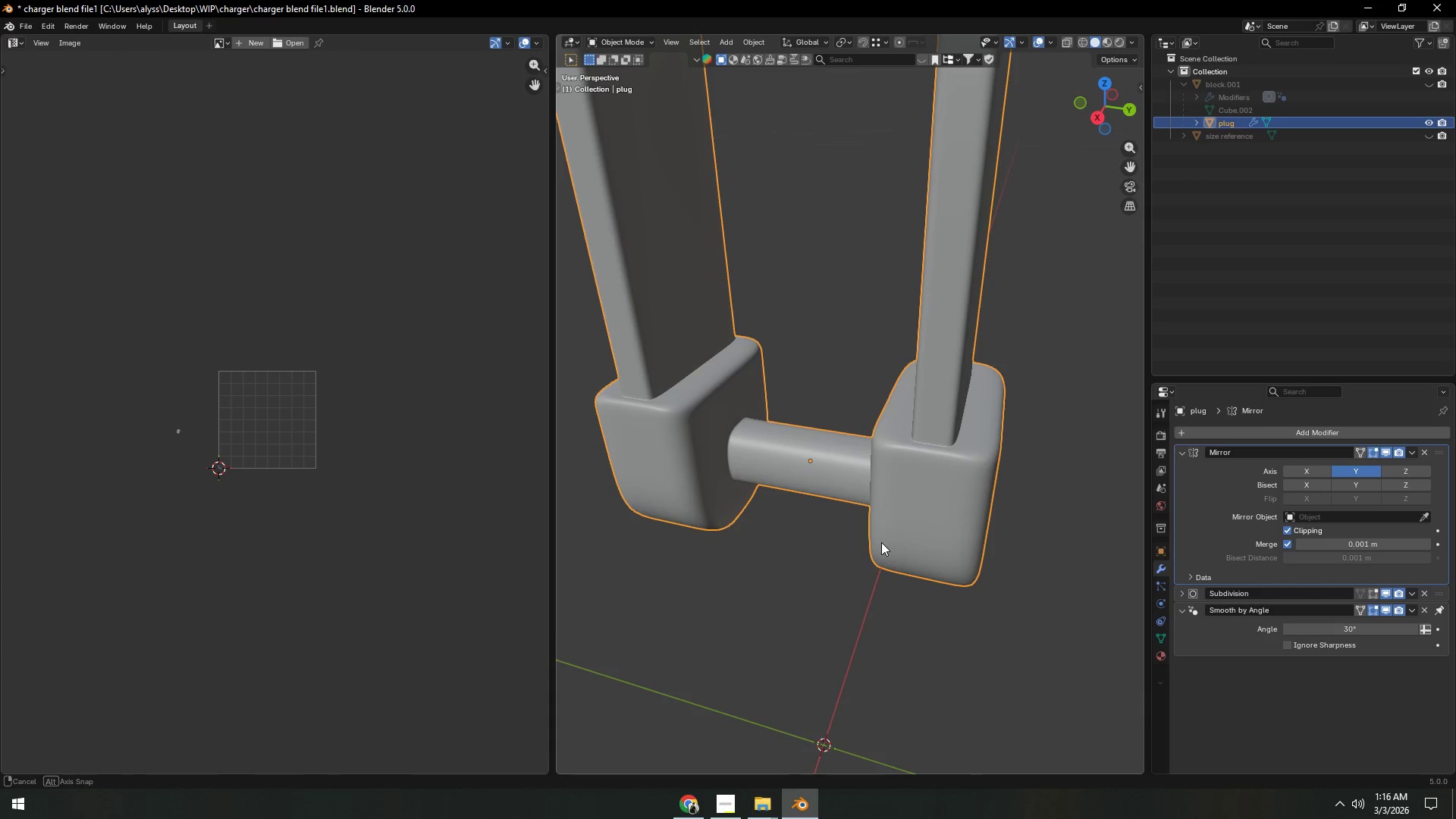 
scroll: coordinate [881, 542], scroll_direction: up, amount: 5.0
 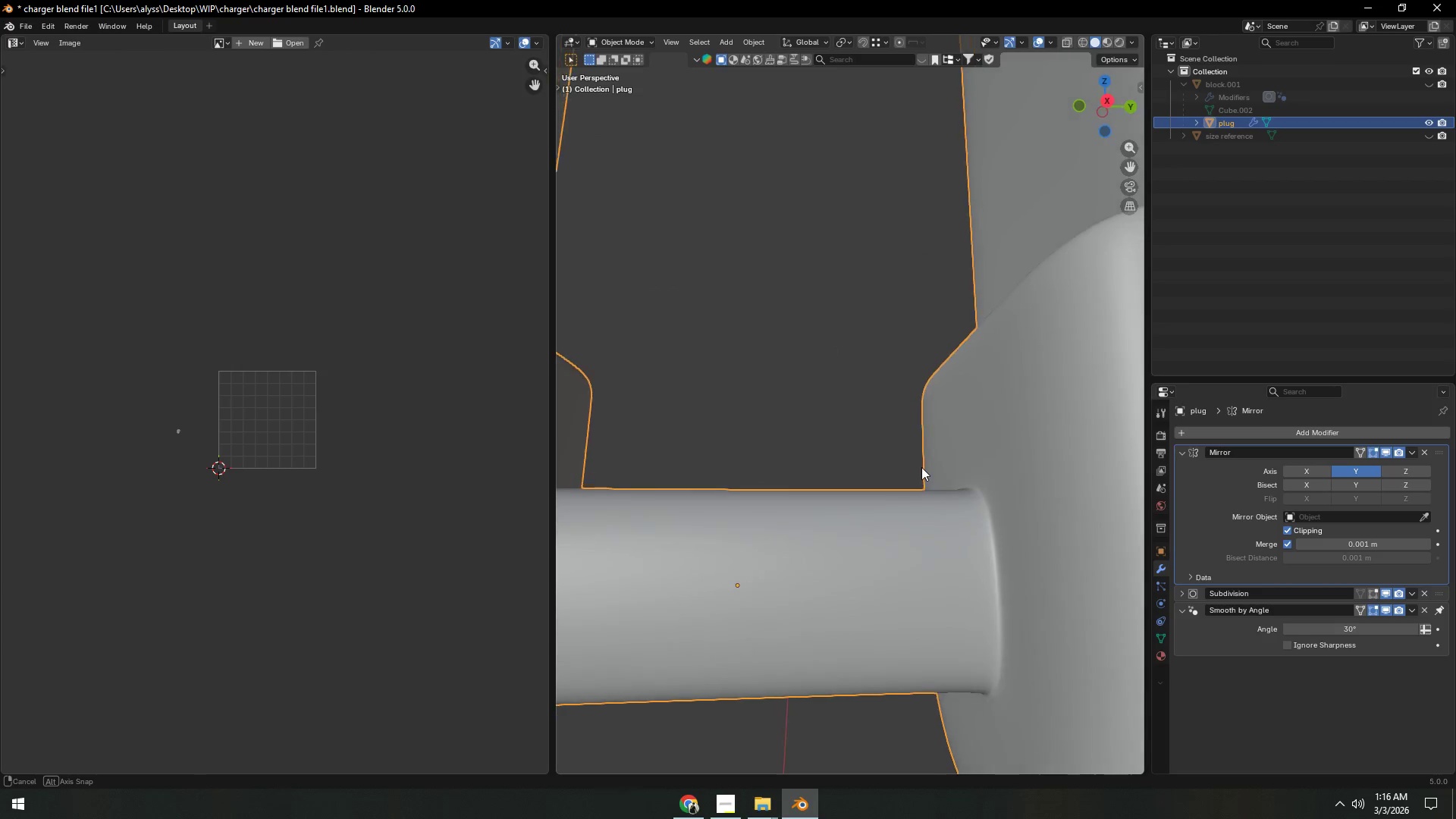 
key(Tab)
 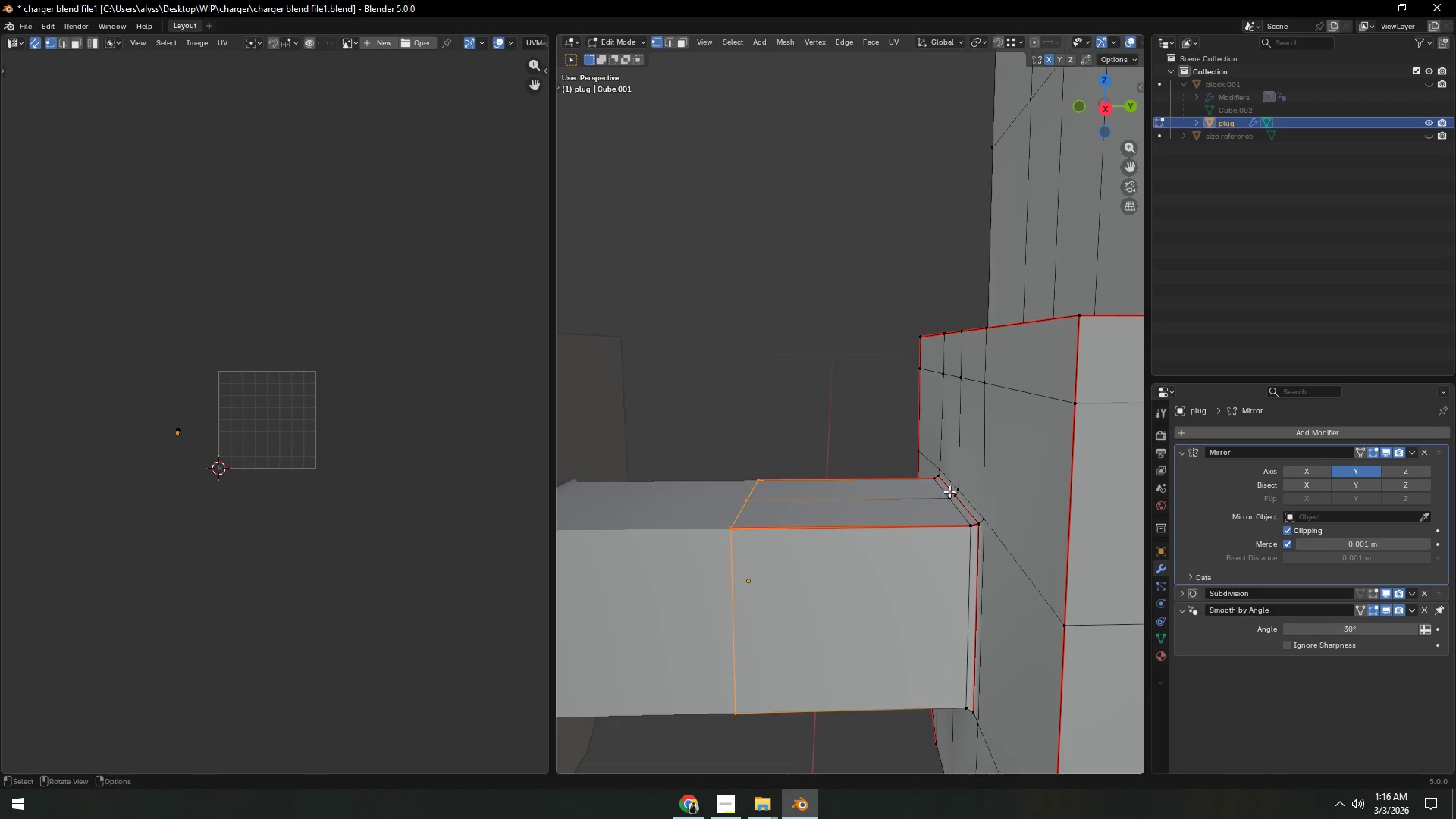 
hold_key(key=ShiftLeft, duration=0.39)
 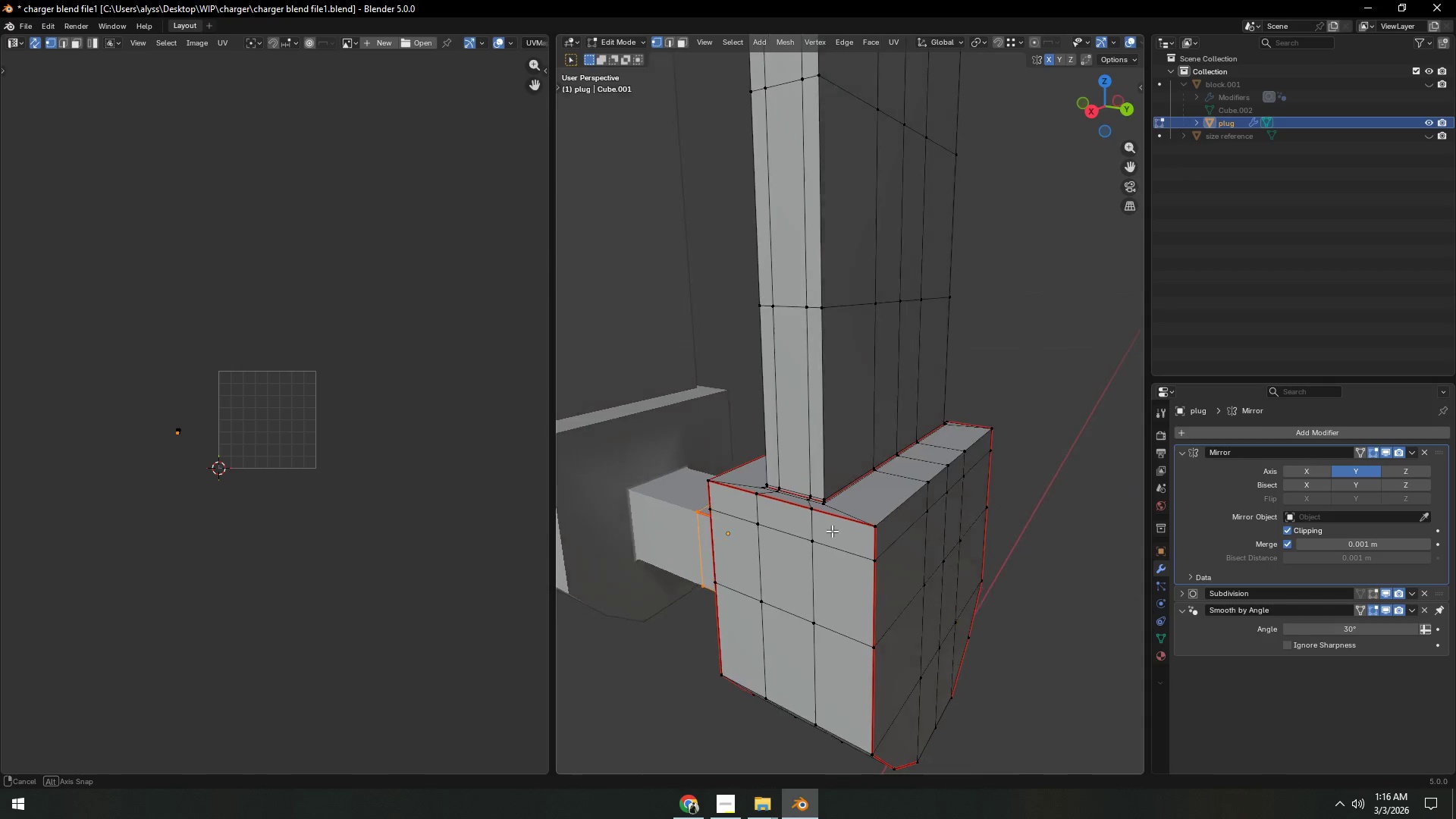 
scroll: coordinate [956, 489], scroll_direction: down, amount: 3.0
 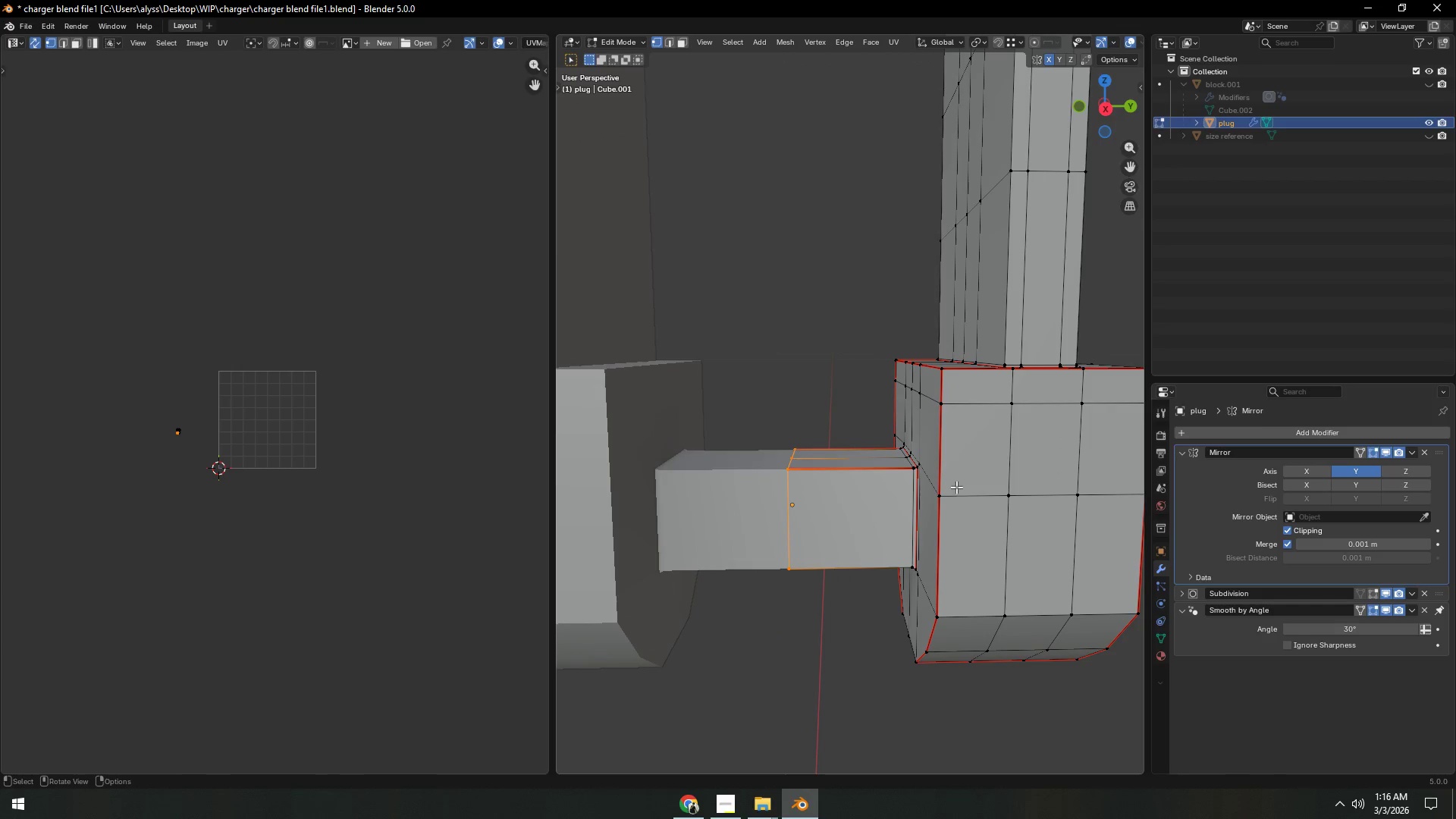 
key(2)
 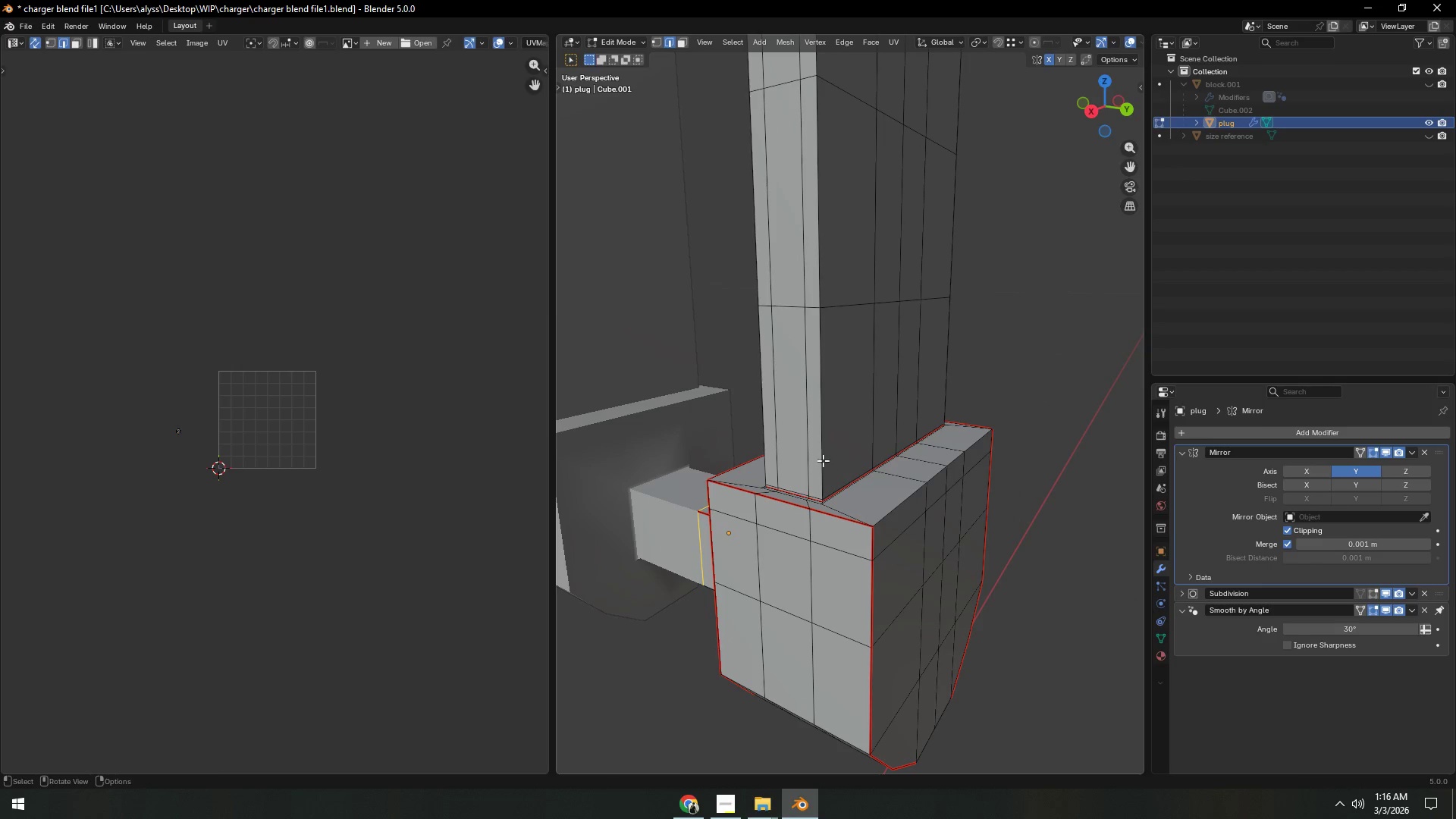 
left_click([820, 444])
 